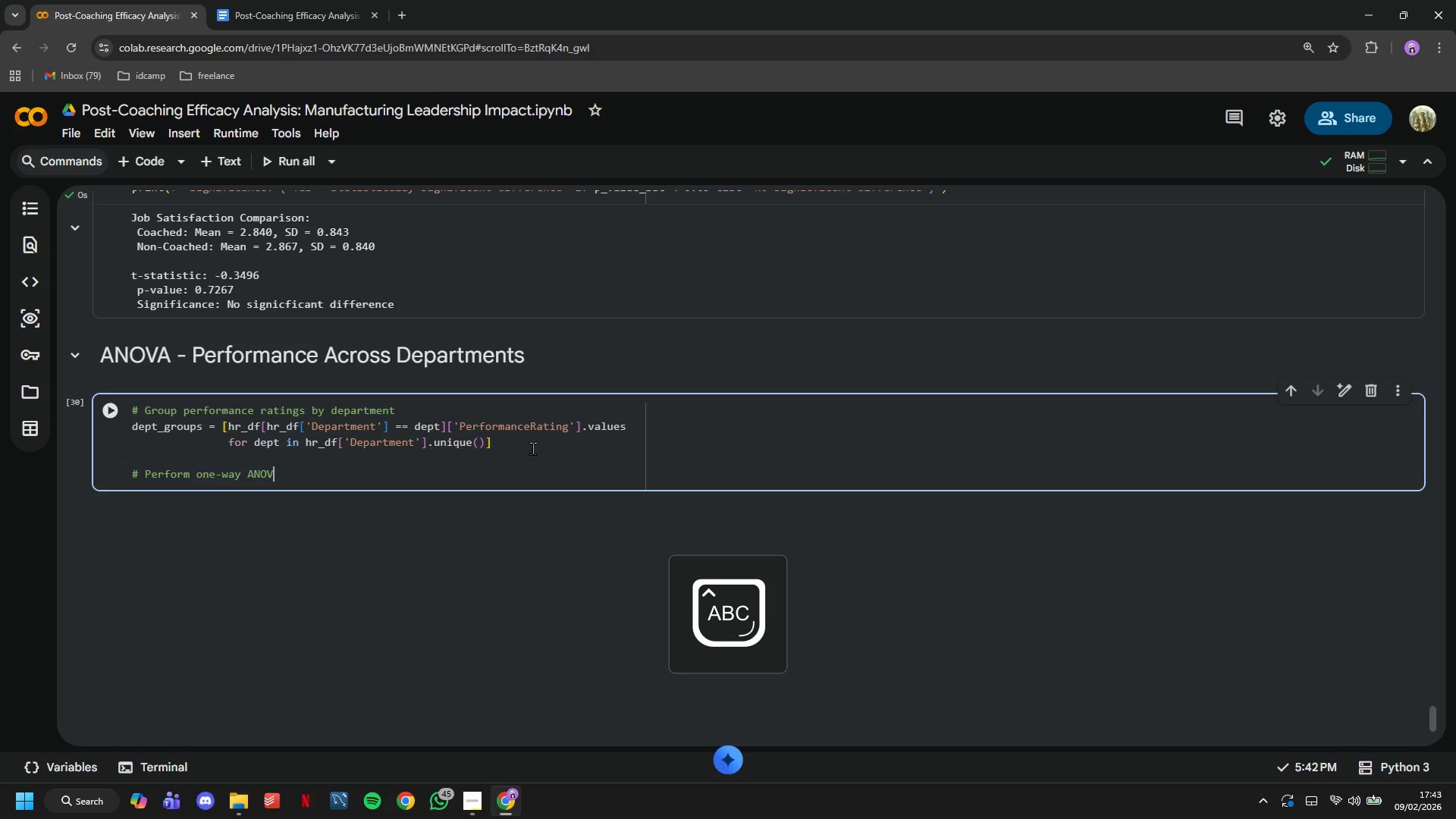 
key(A)
 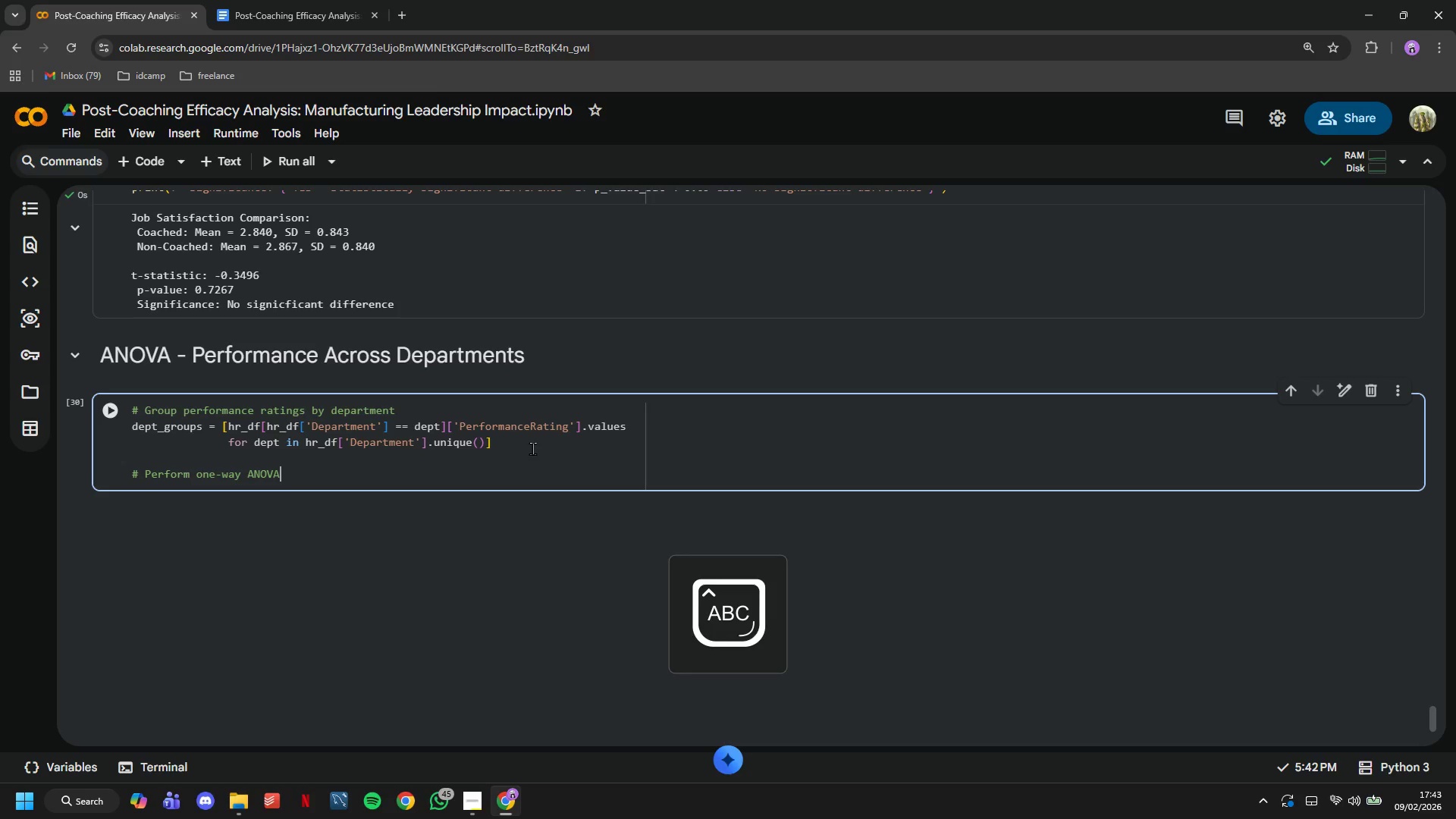 
key(CapsLock)
 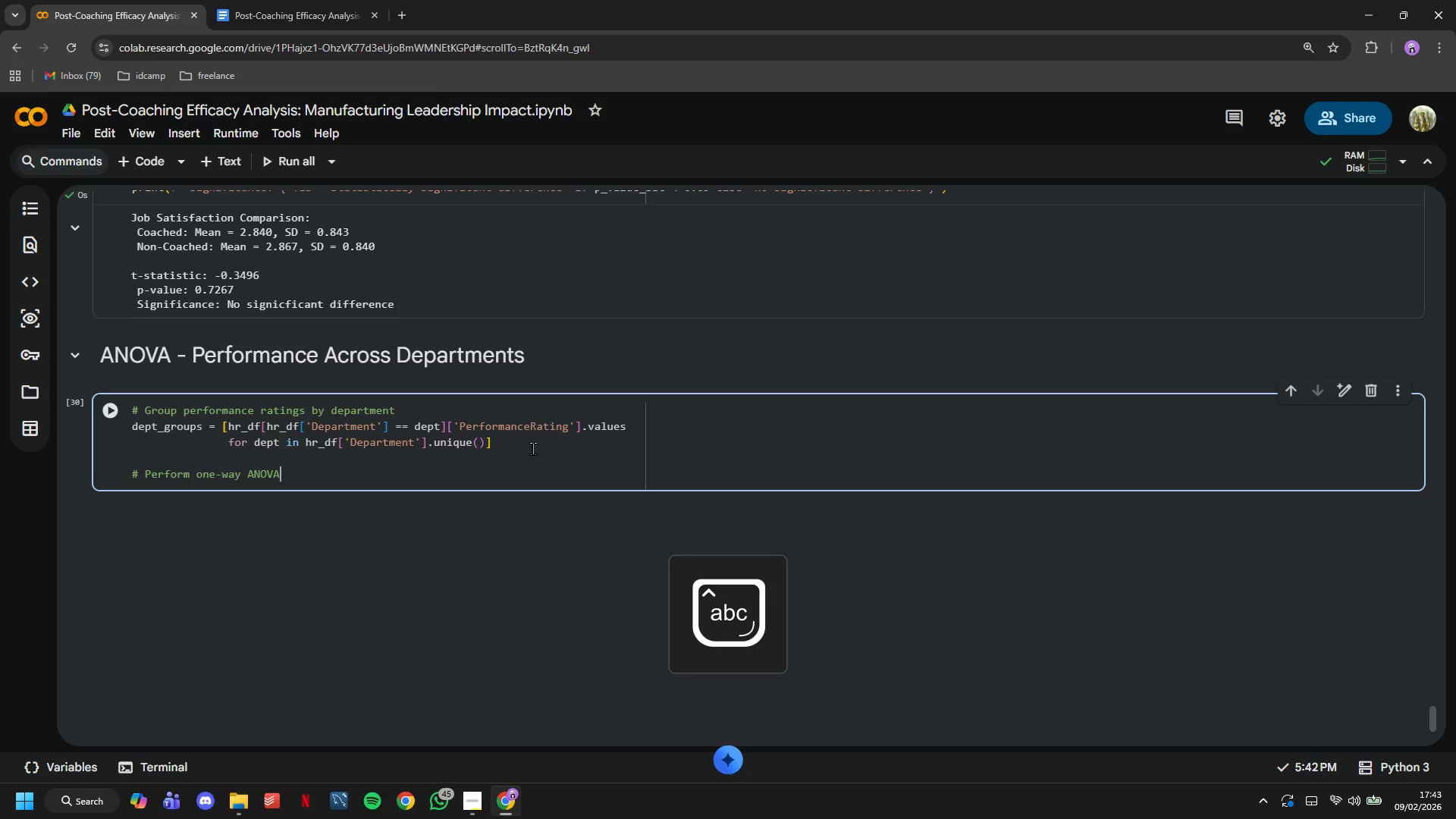 
key(Enter)
 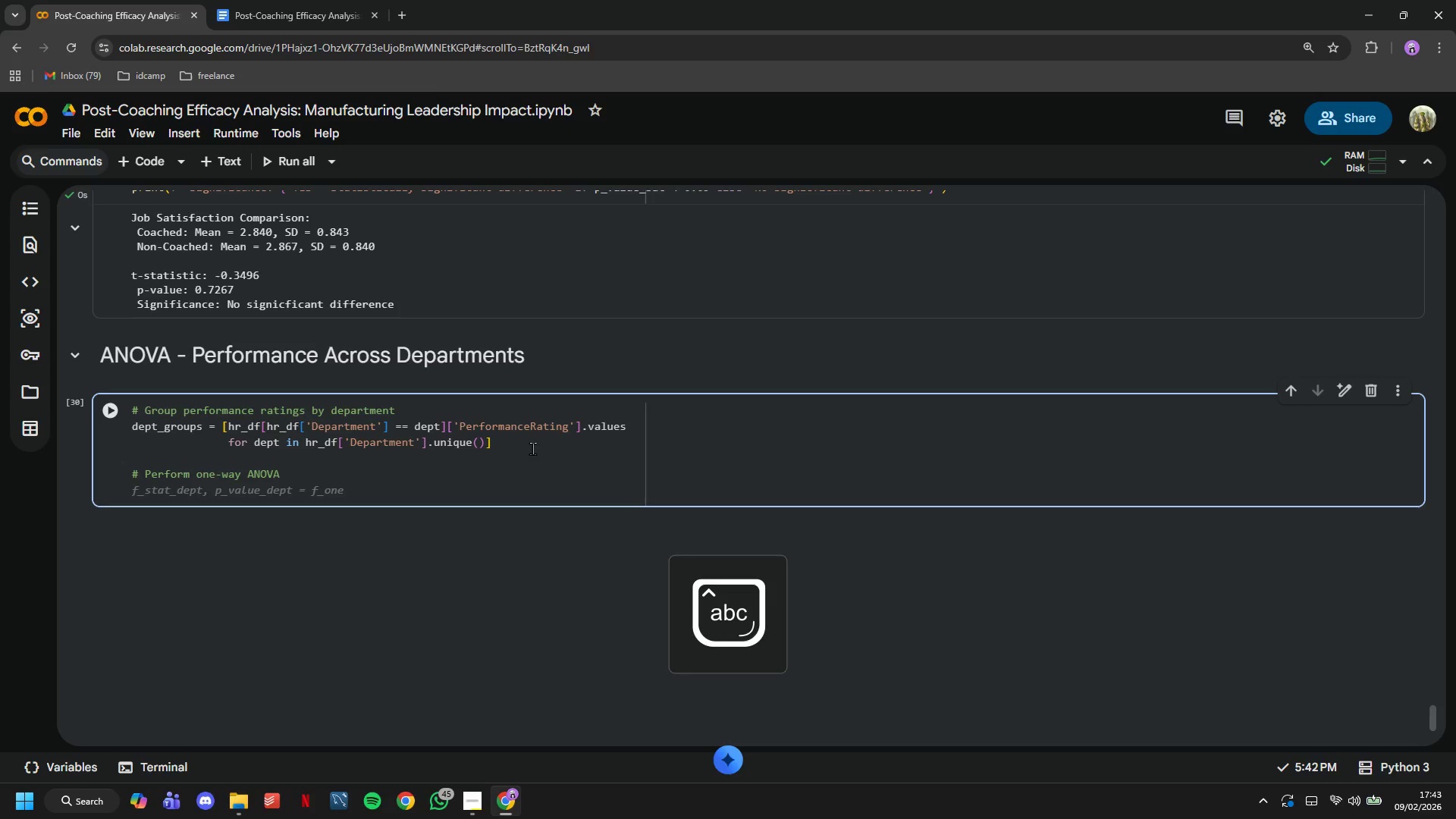 
type(f_stat, p_anova = f_oneway(*dept_groups)
 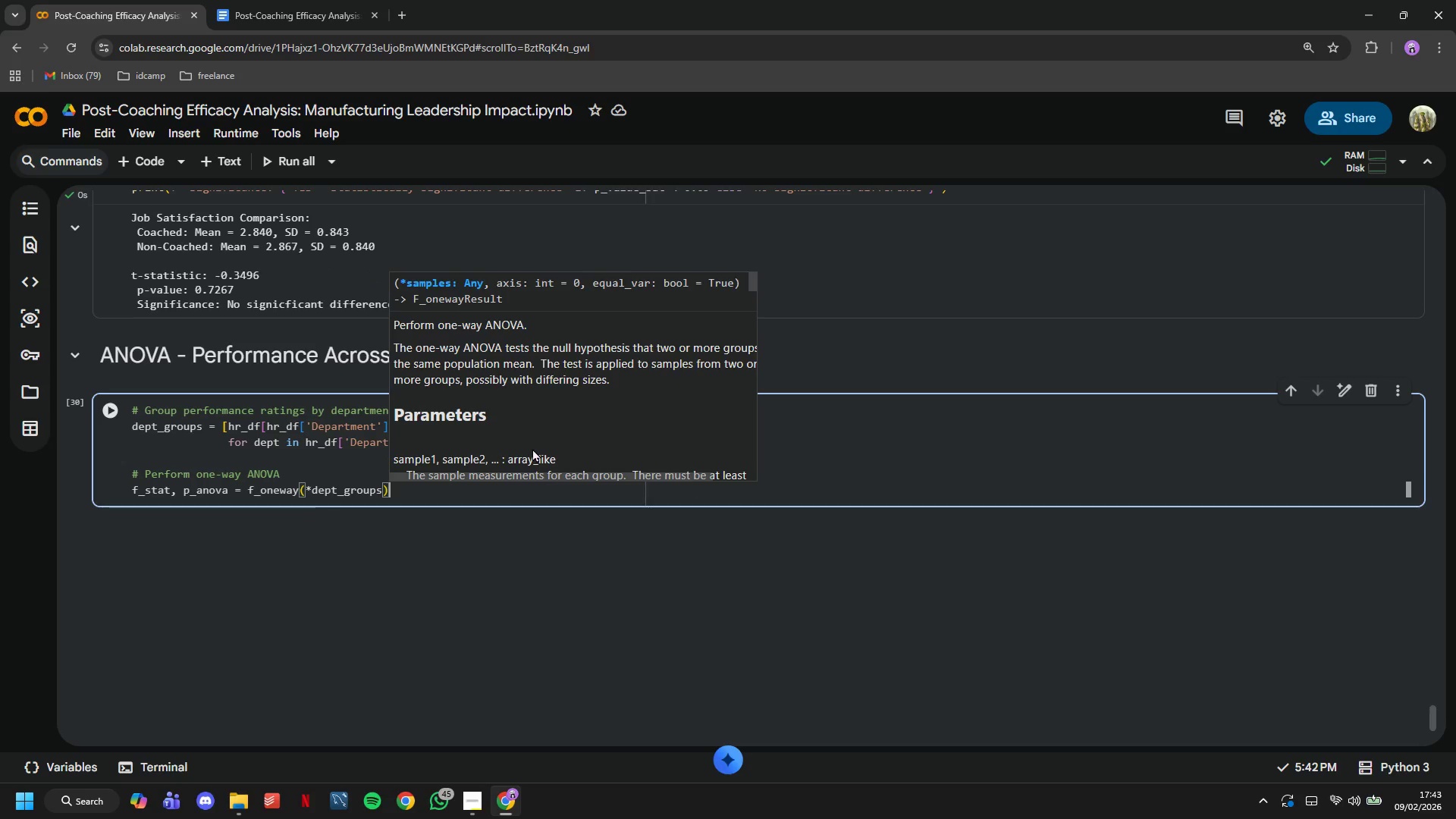 
 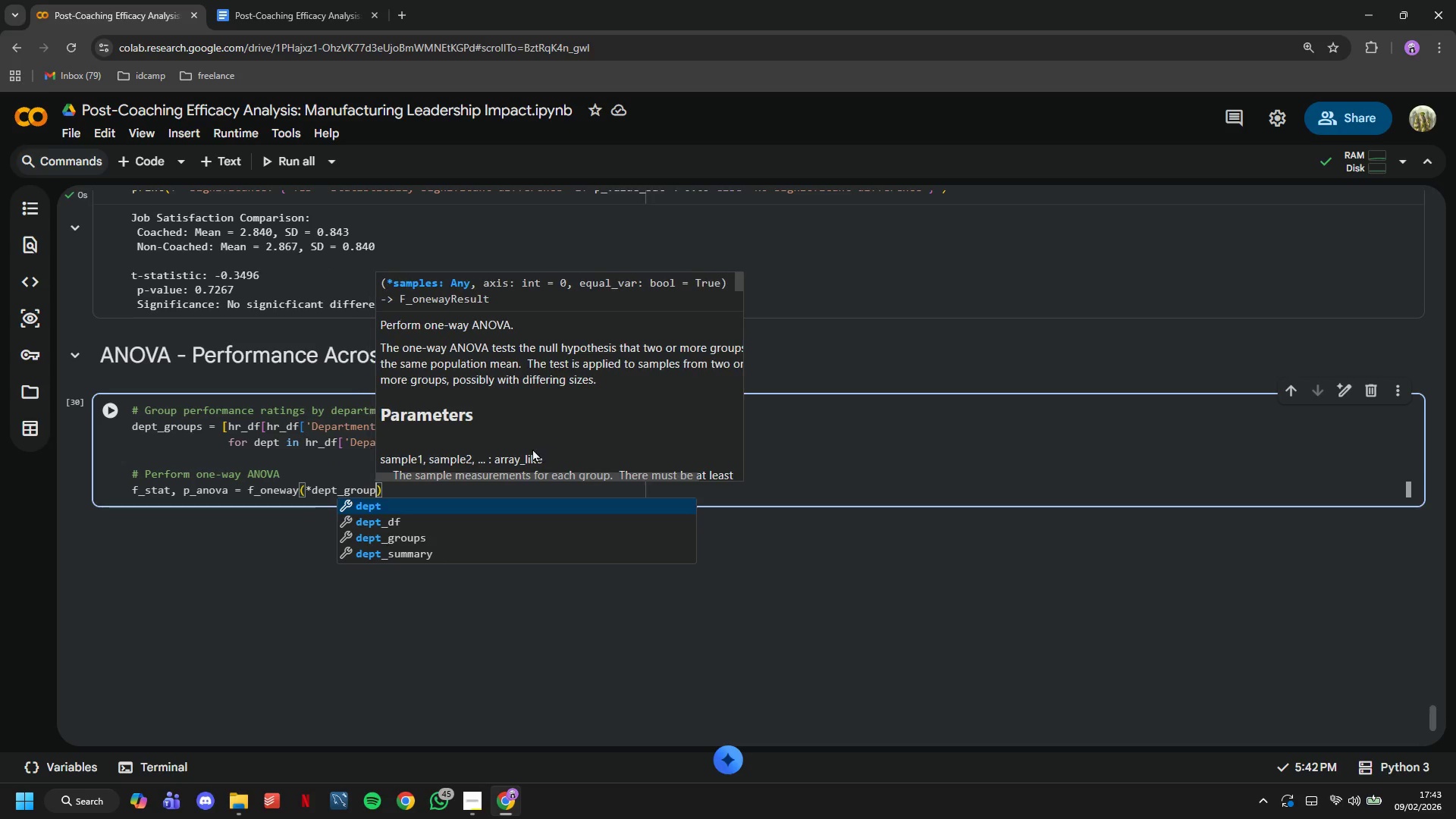 
key(ArrowRight)
 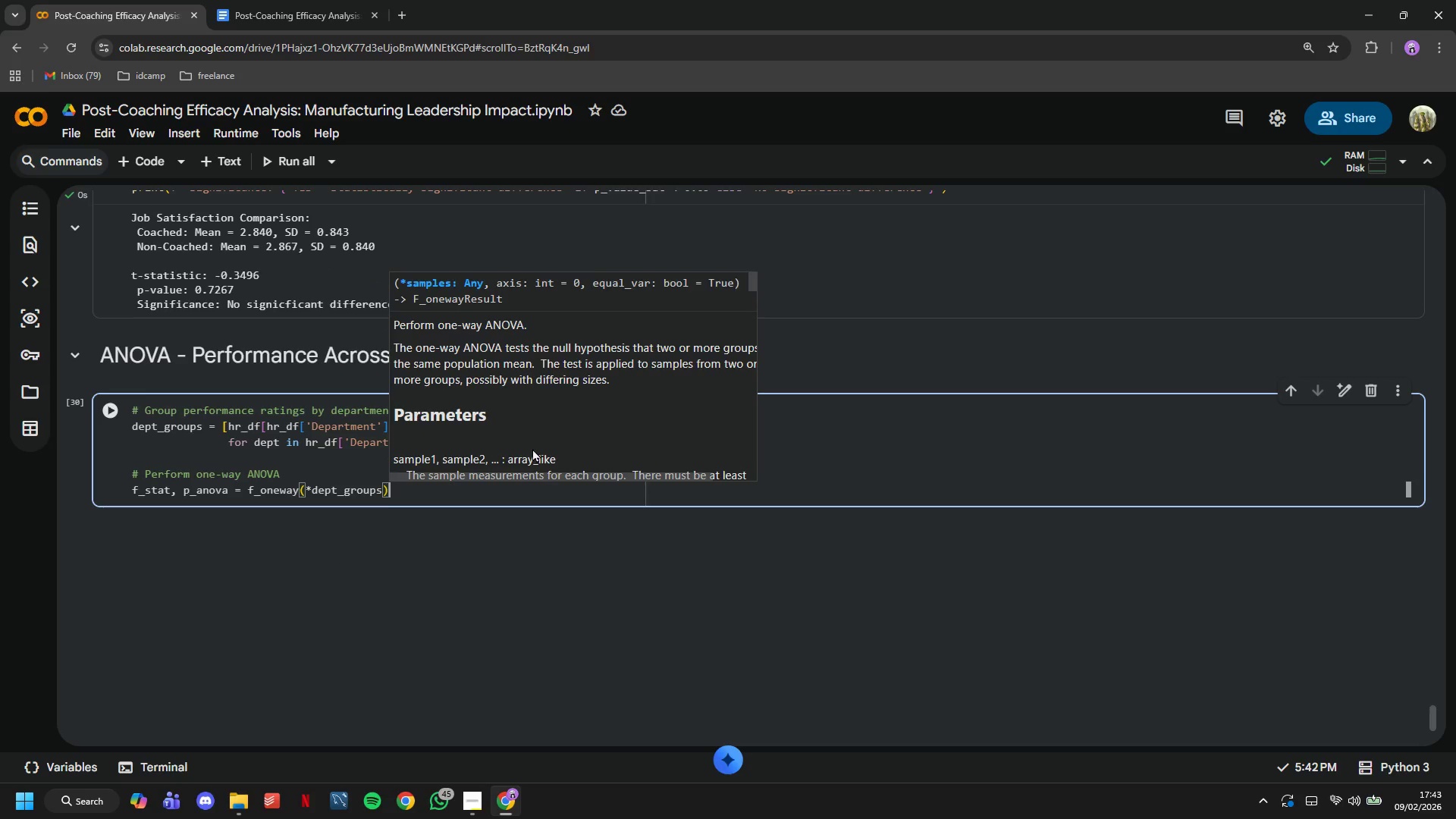 
key(Enter)
 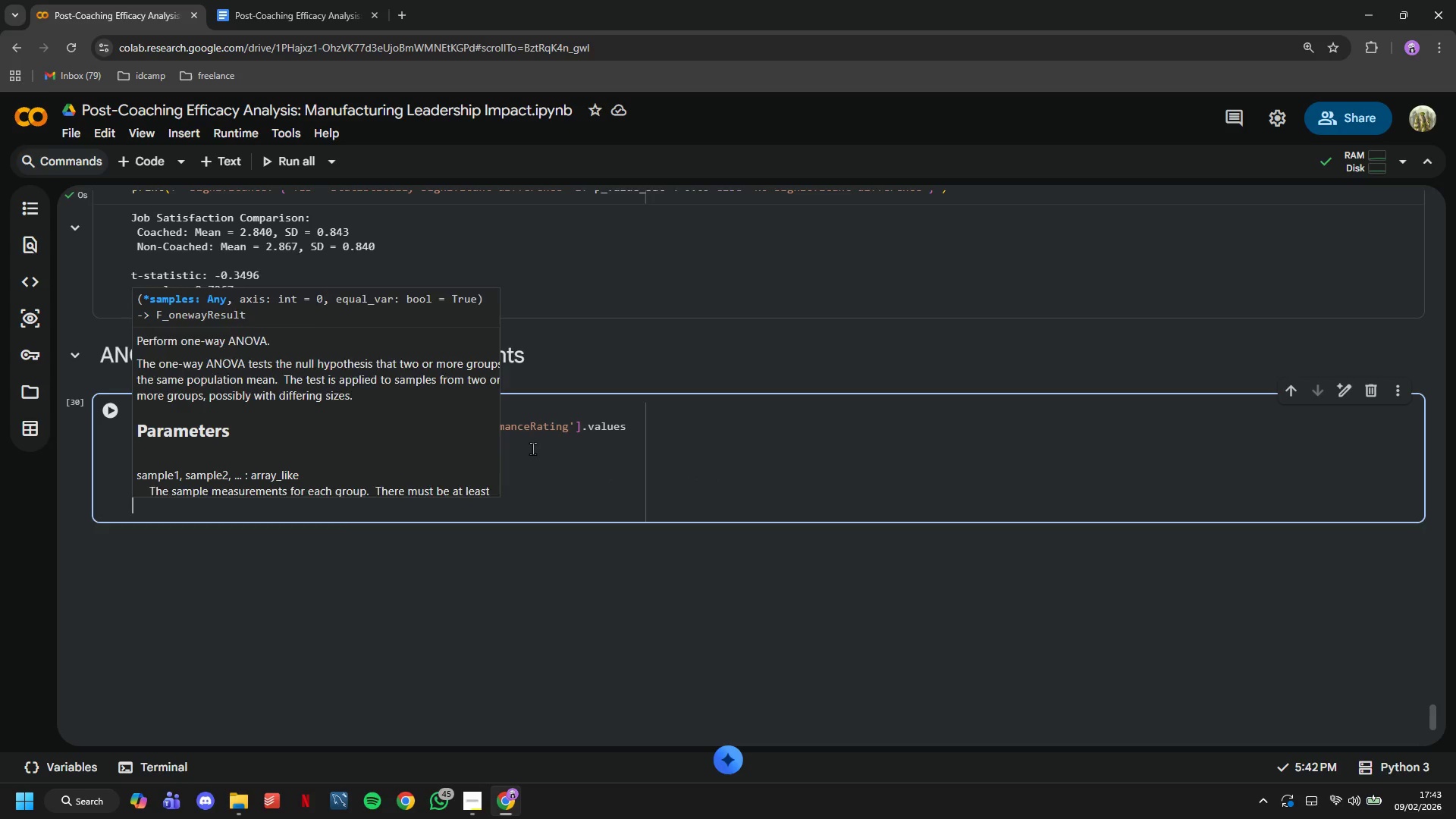 
key(Enter)
 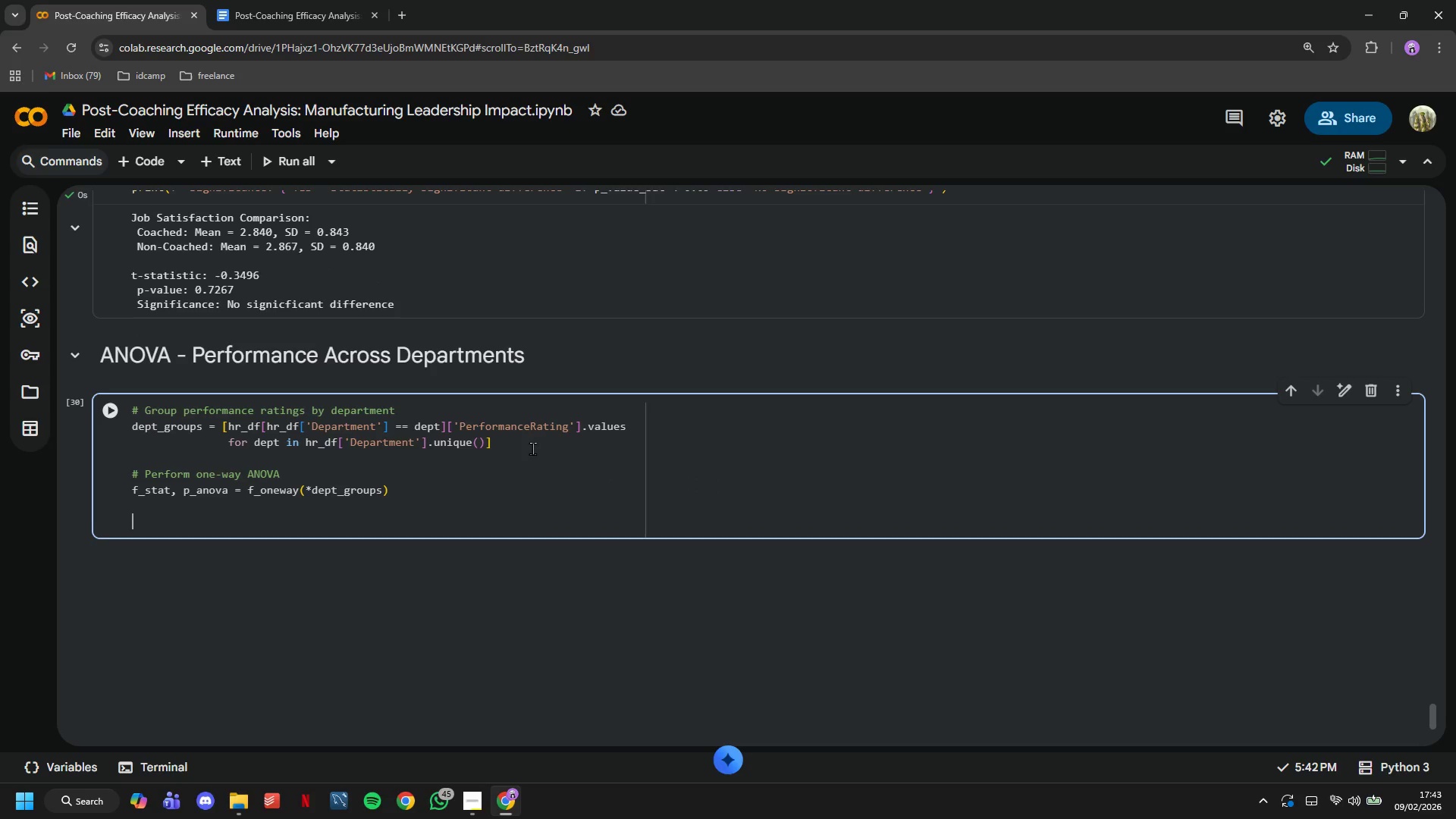 
type(print(f"Ob)
key(Backspace)
type(ne-way ANOVA resulys)
key(Backspace)
key(Backspace)
type(ts: )
 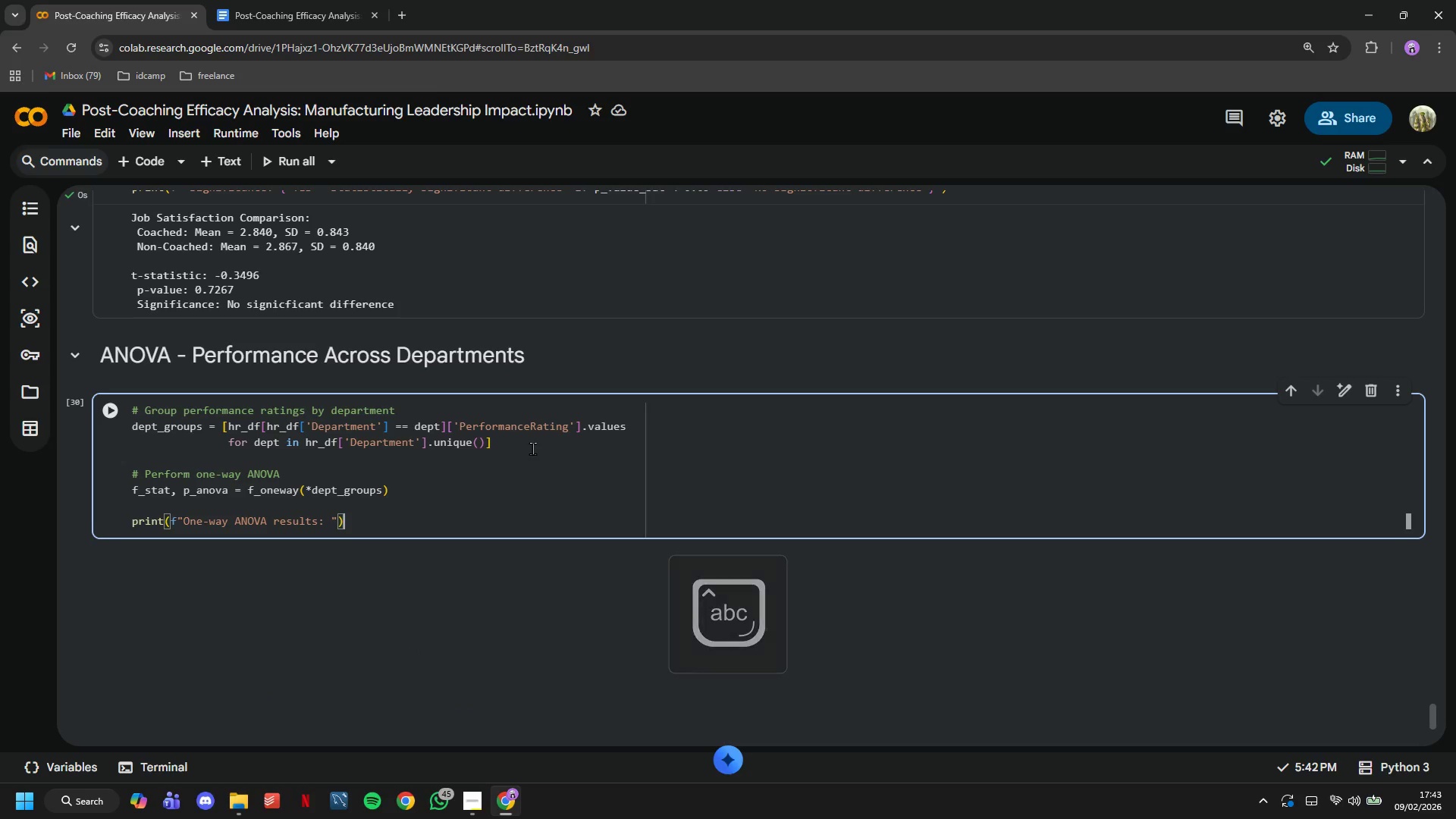 
 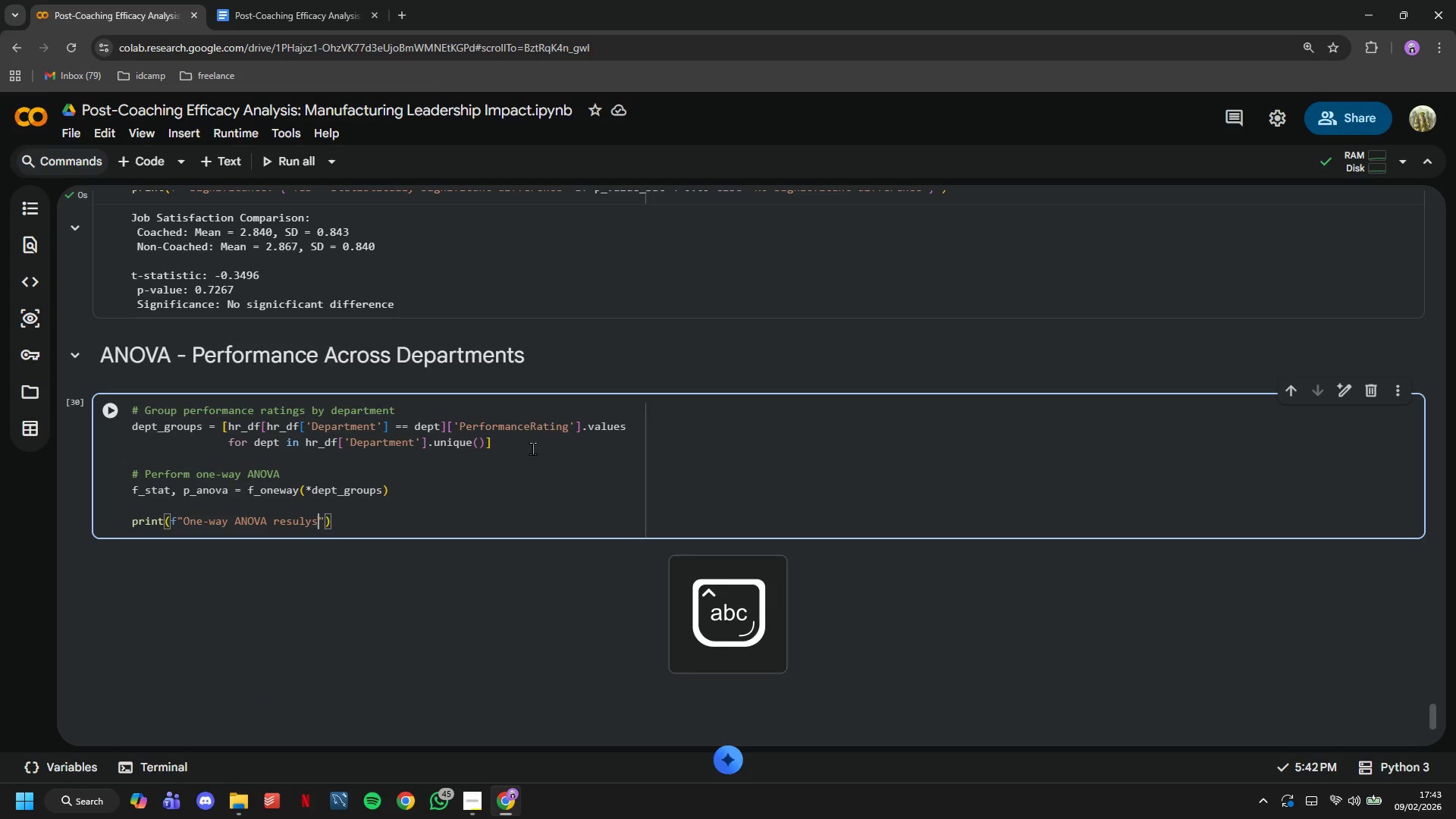 
key(ArrowRight)
 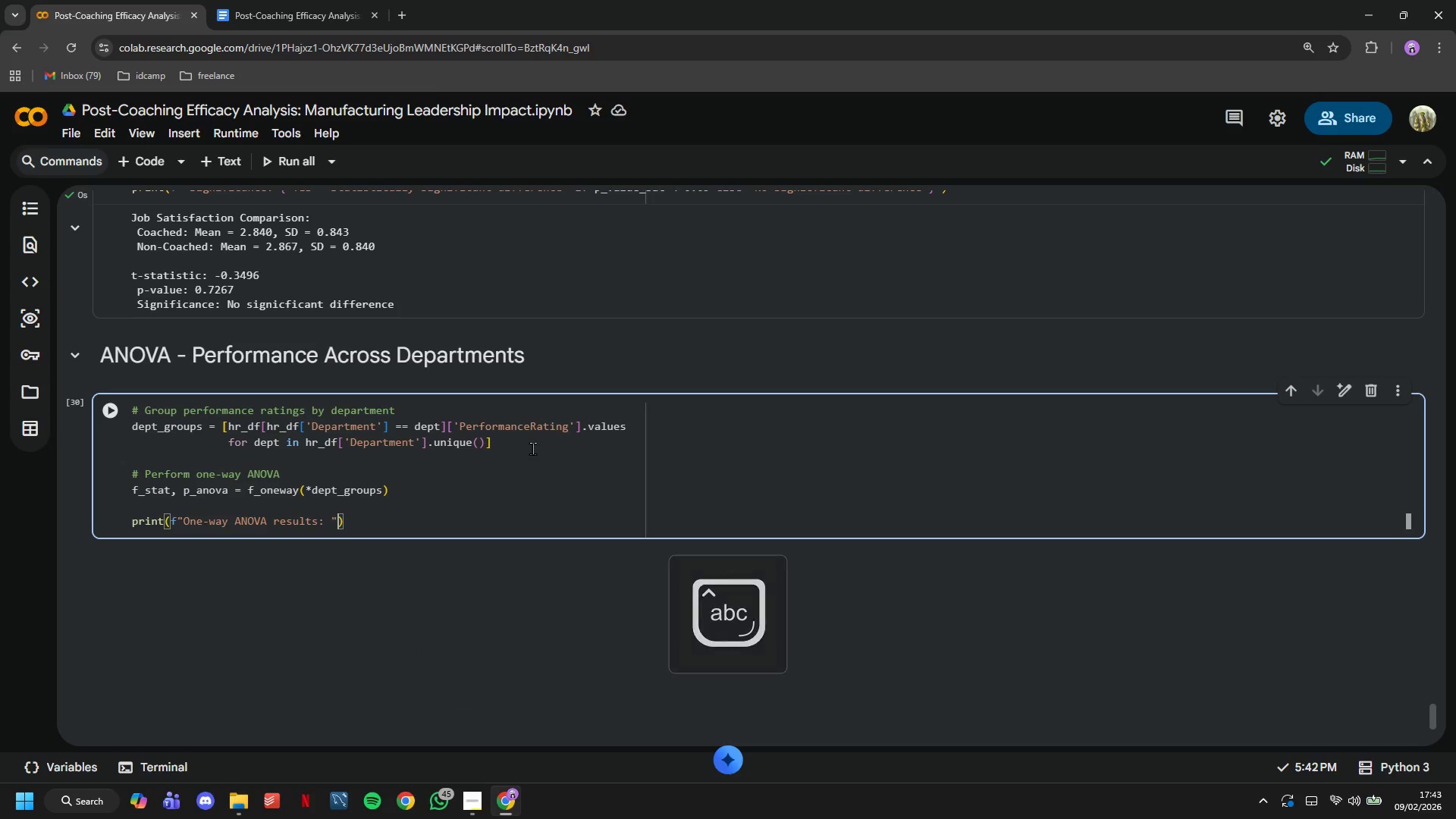 
key(ArrowRight)
 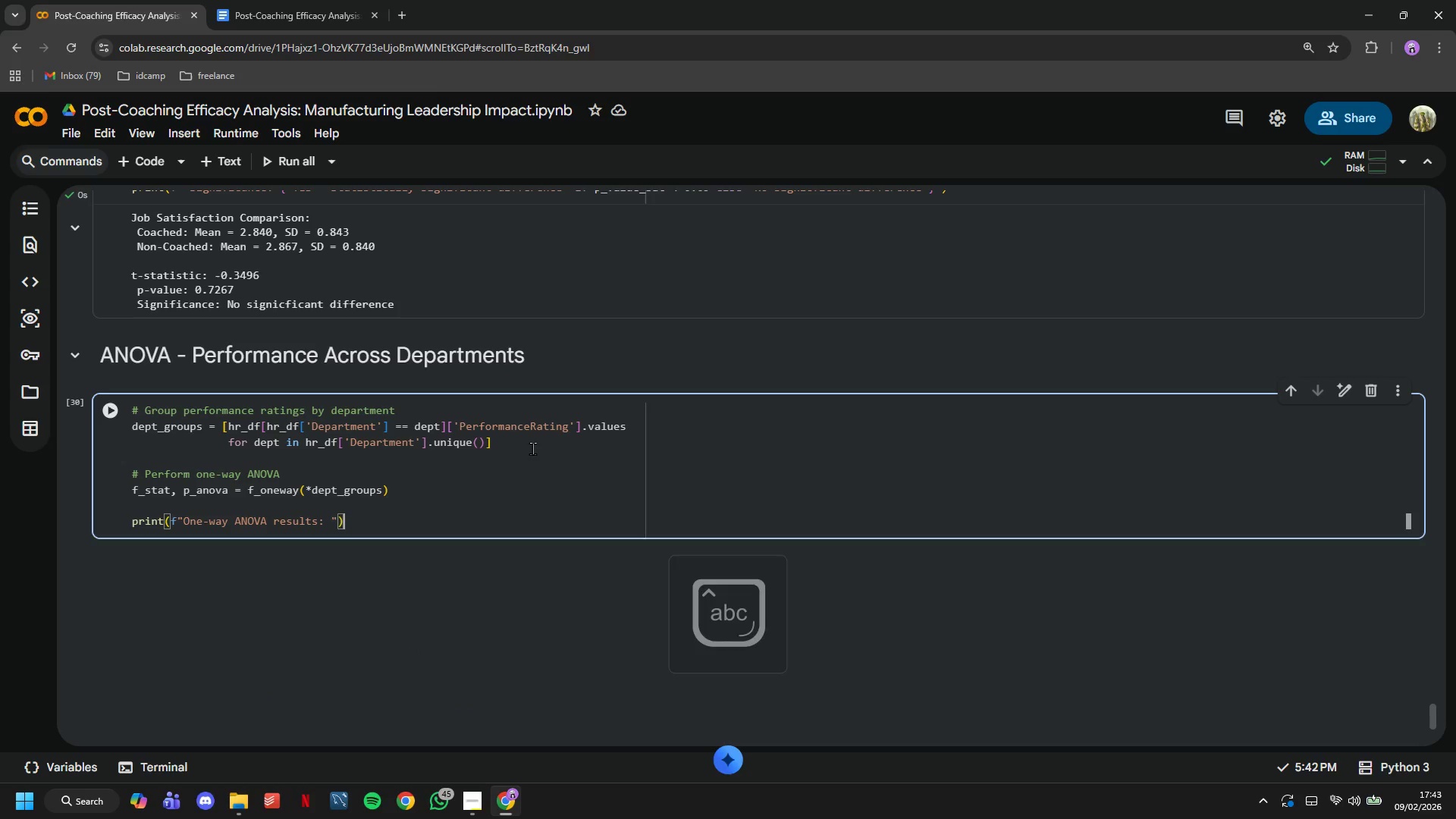 
key(Enter)
 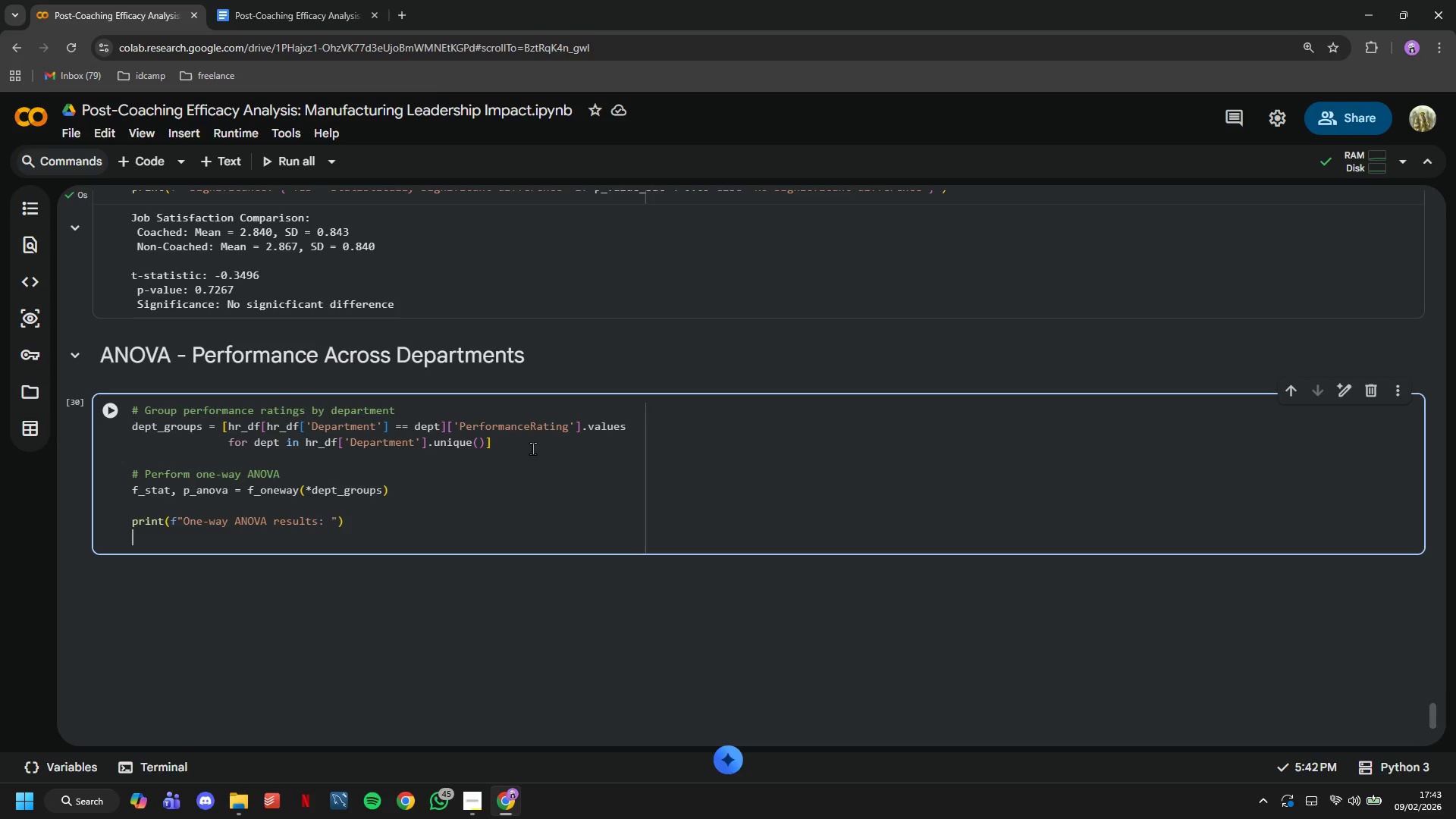 
type(print(f" F-statistic: {fz-)
key(Backspace)
key(Backspace)
type(_stat:.4f)
 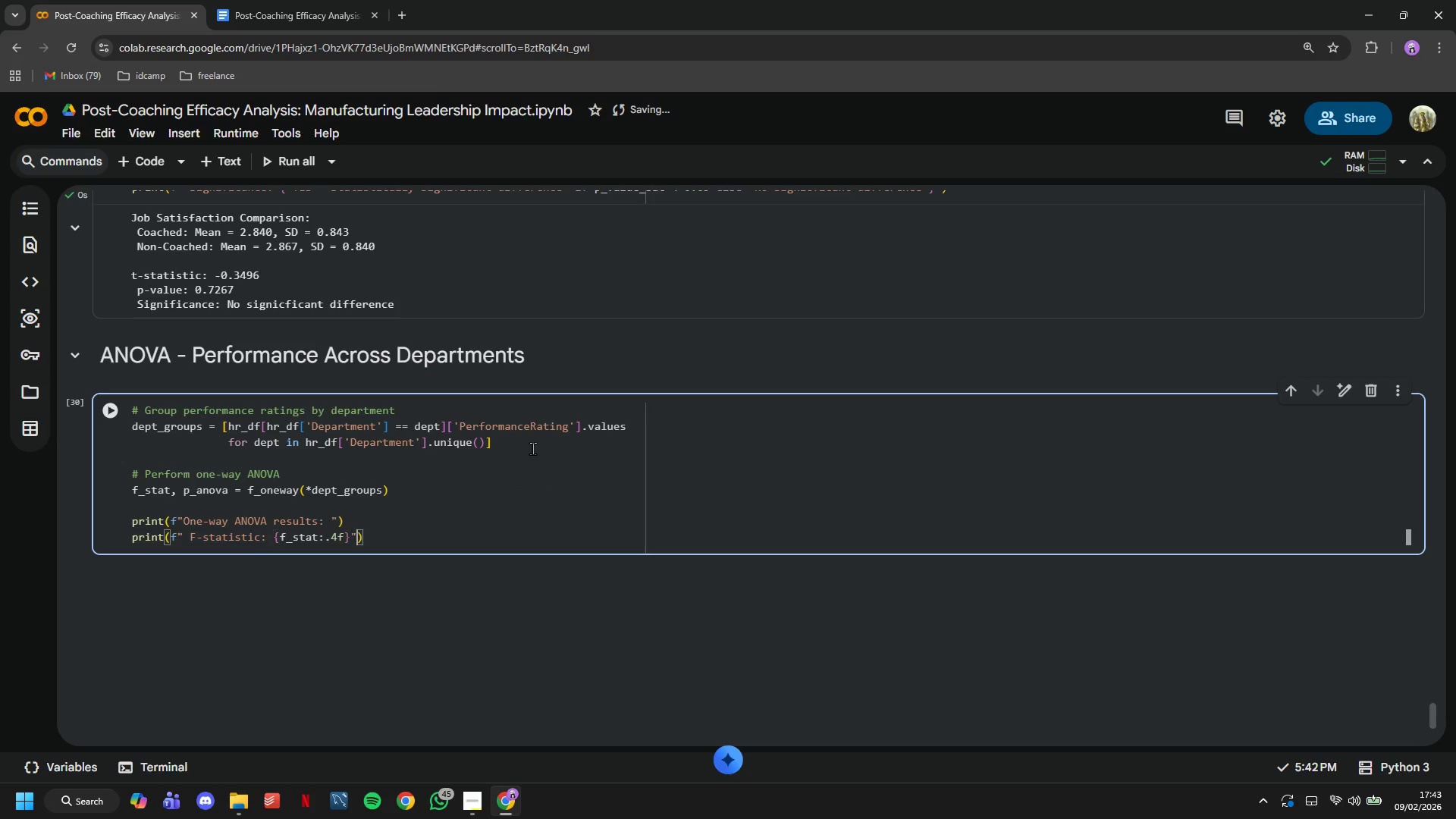 
 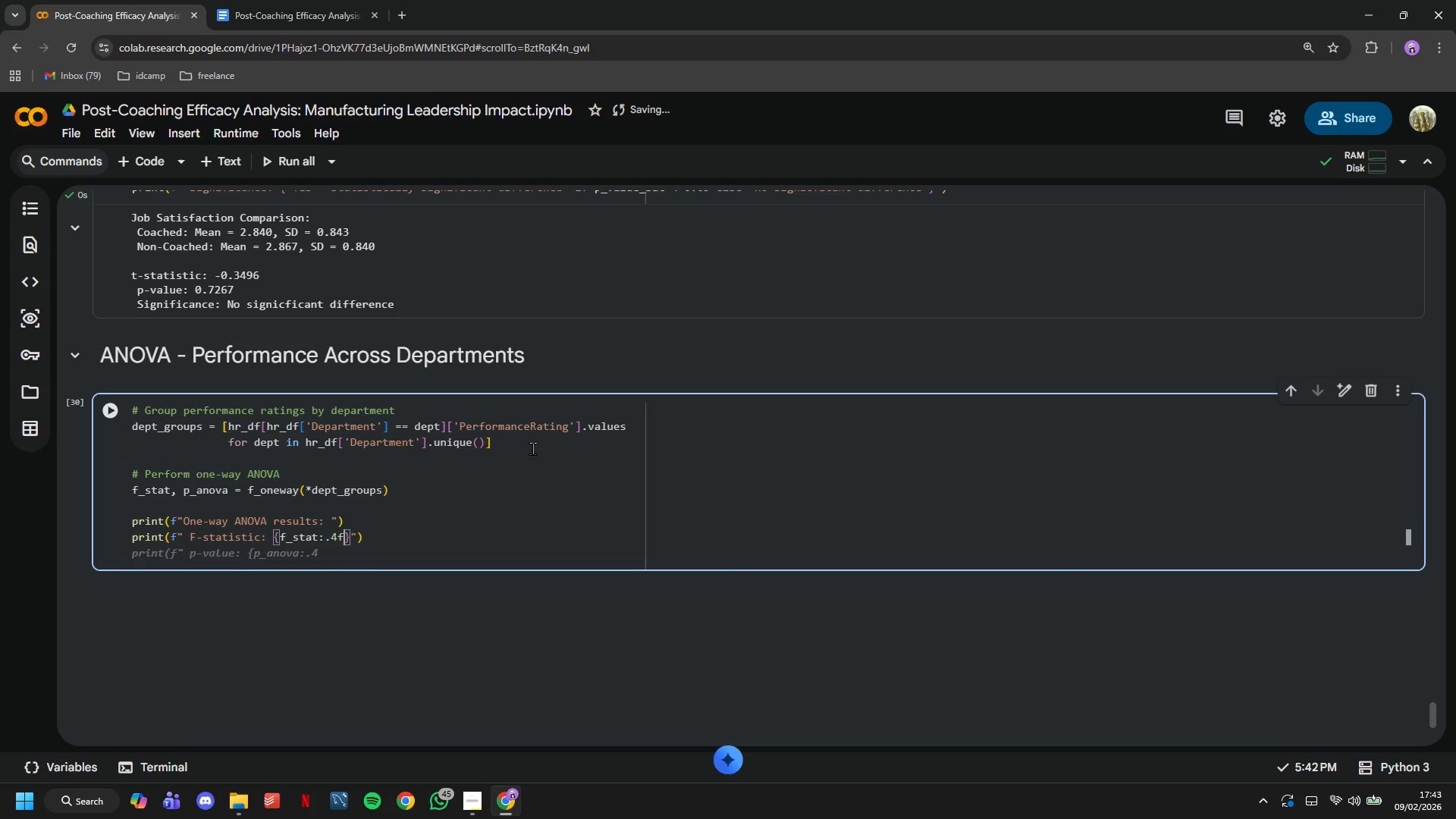 
key(ArrowRight)
 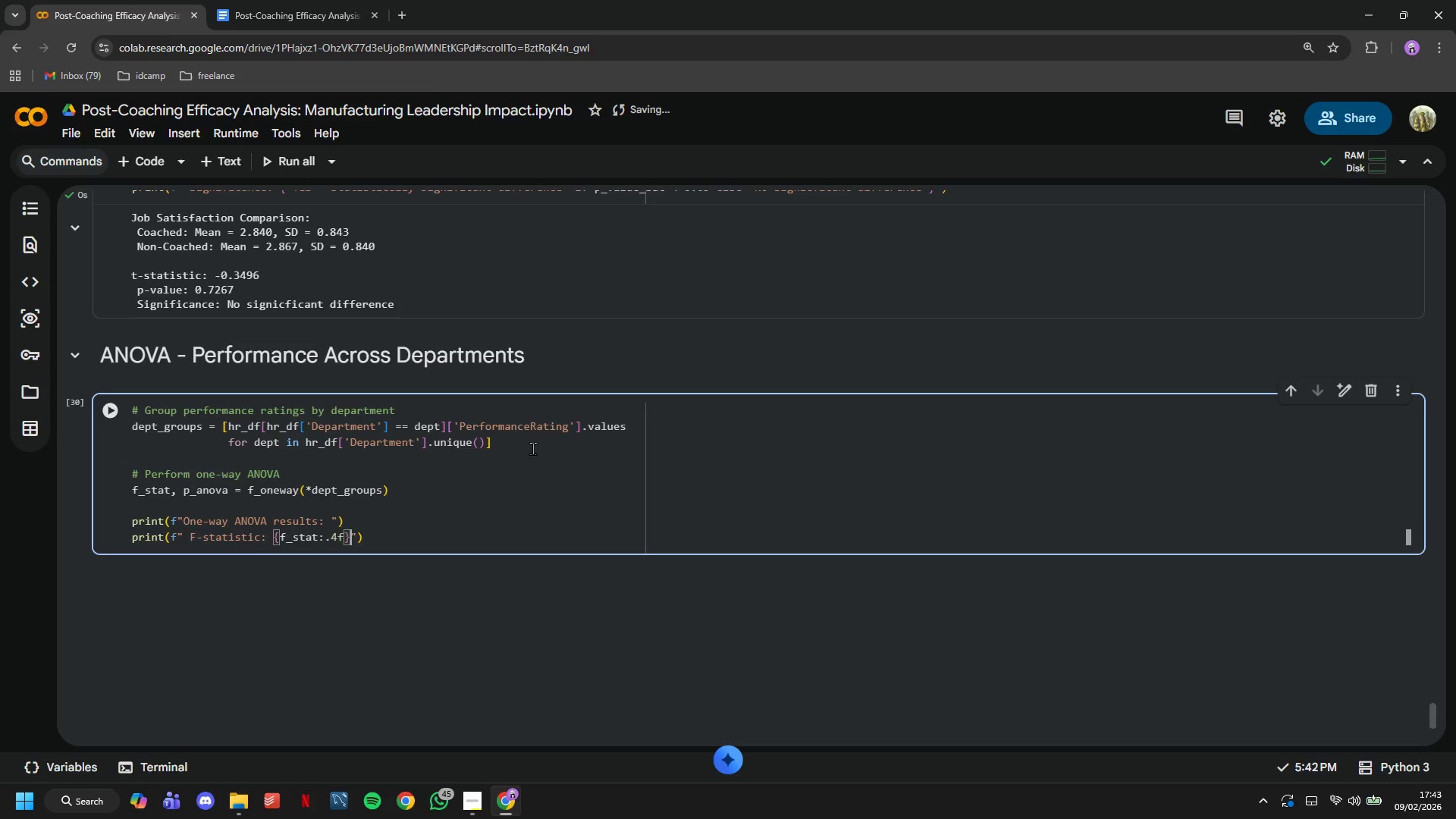 
key(ArrowRight)
 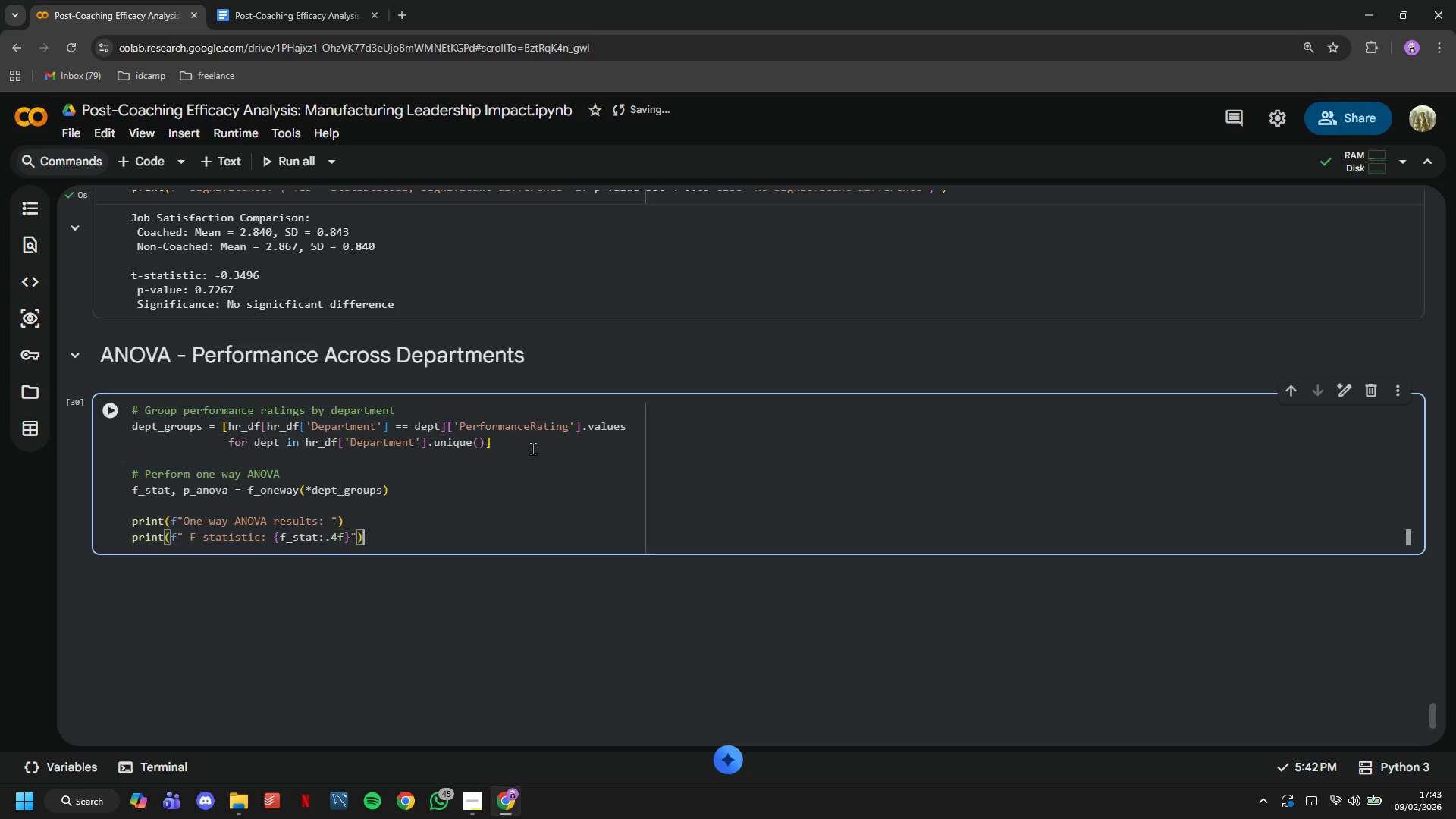 
key(ArrowRight)
 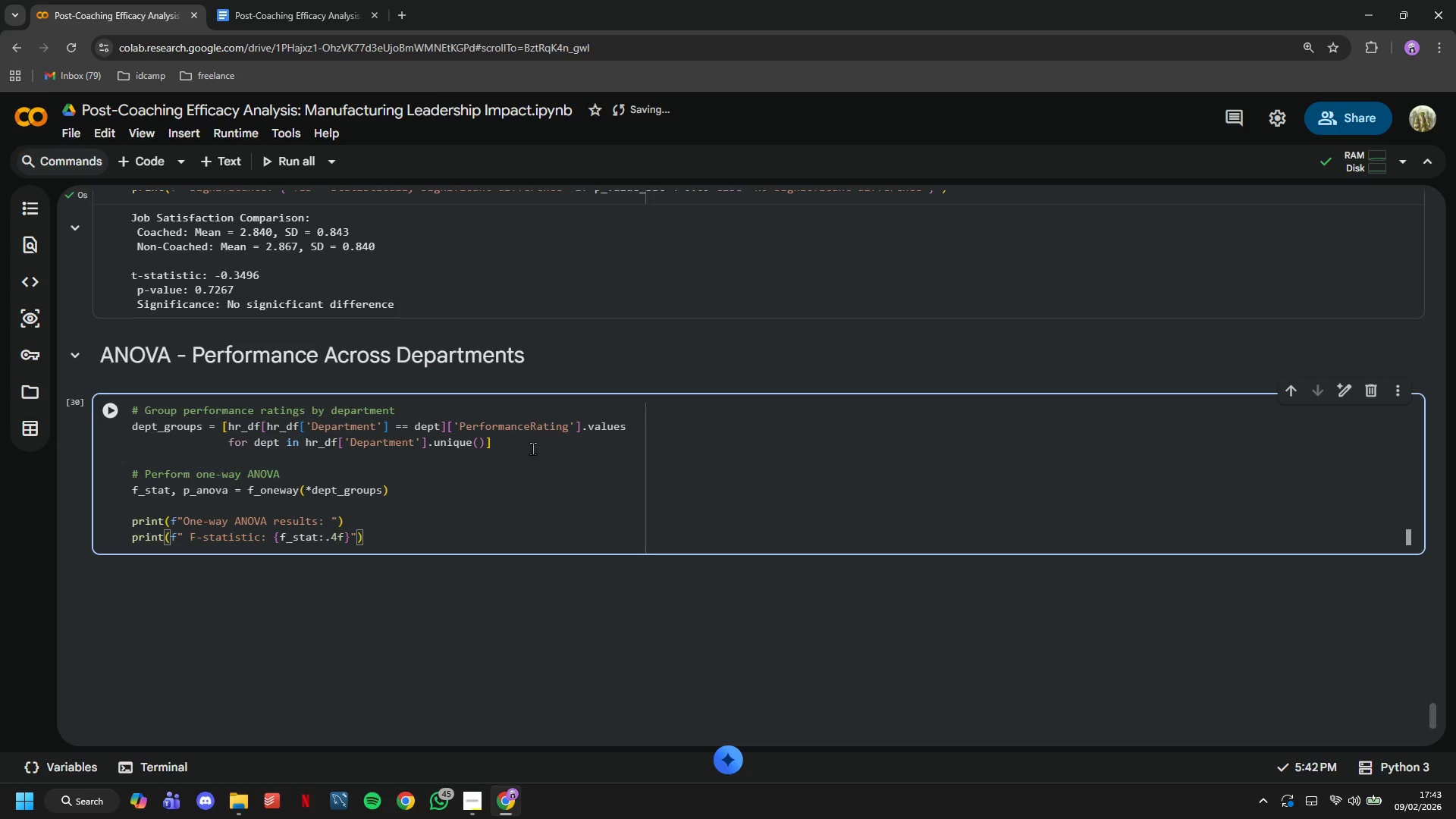 
key(Enter)
 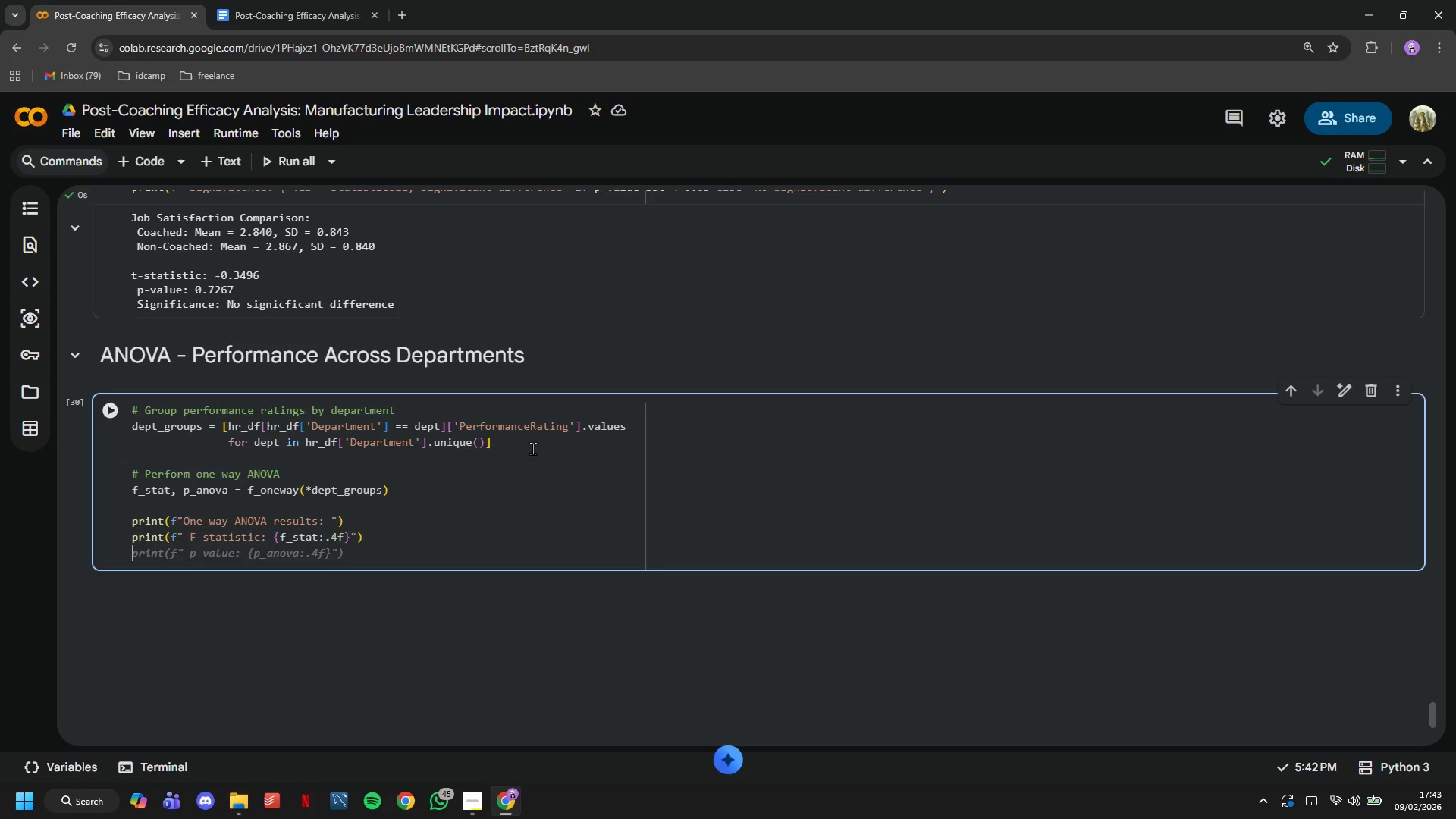 
key(Tab)
 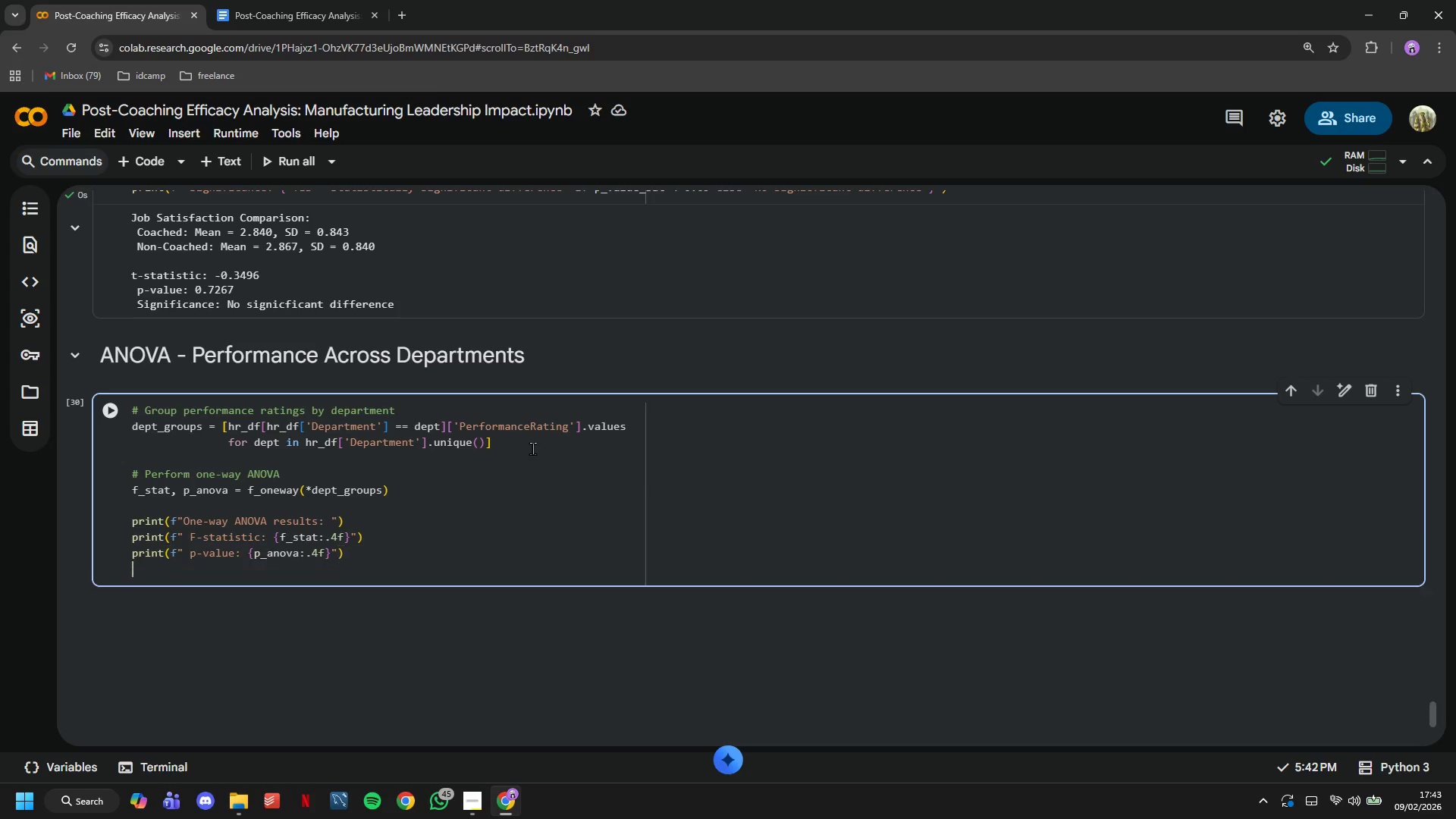 
key(Enter)
 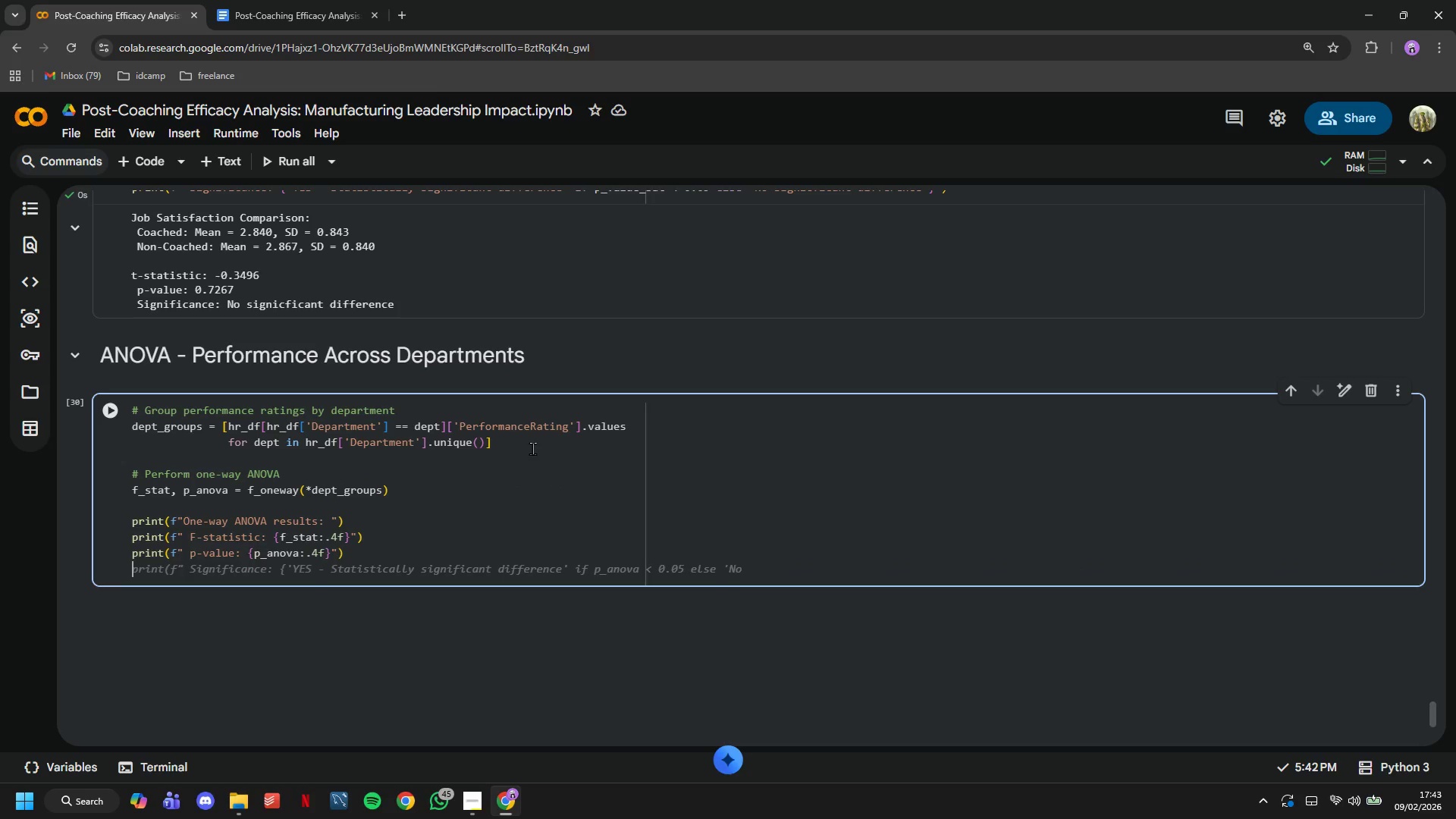 
key(Tab)
type( Sigmifica)
key(Backspace)
key(Backspace)
key(Backspace)
key(Backspace)
key(Backspace)
key(Backspace)
type(gnicifant')
 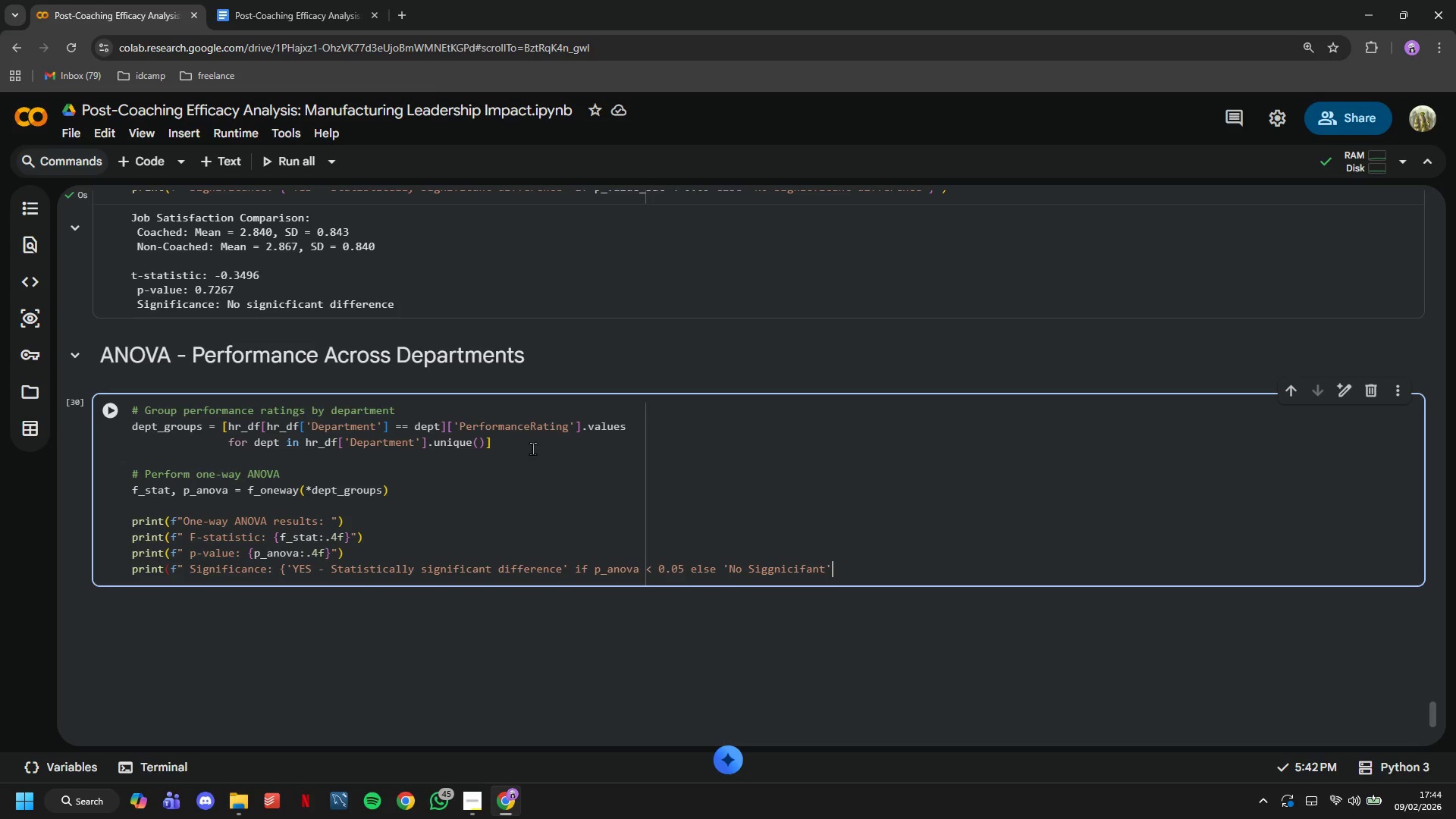 
hold_key(key=ShiftLeft, duration=1.5)
 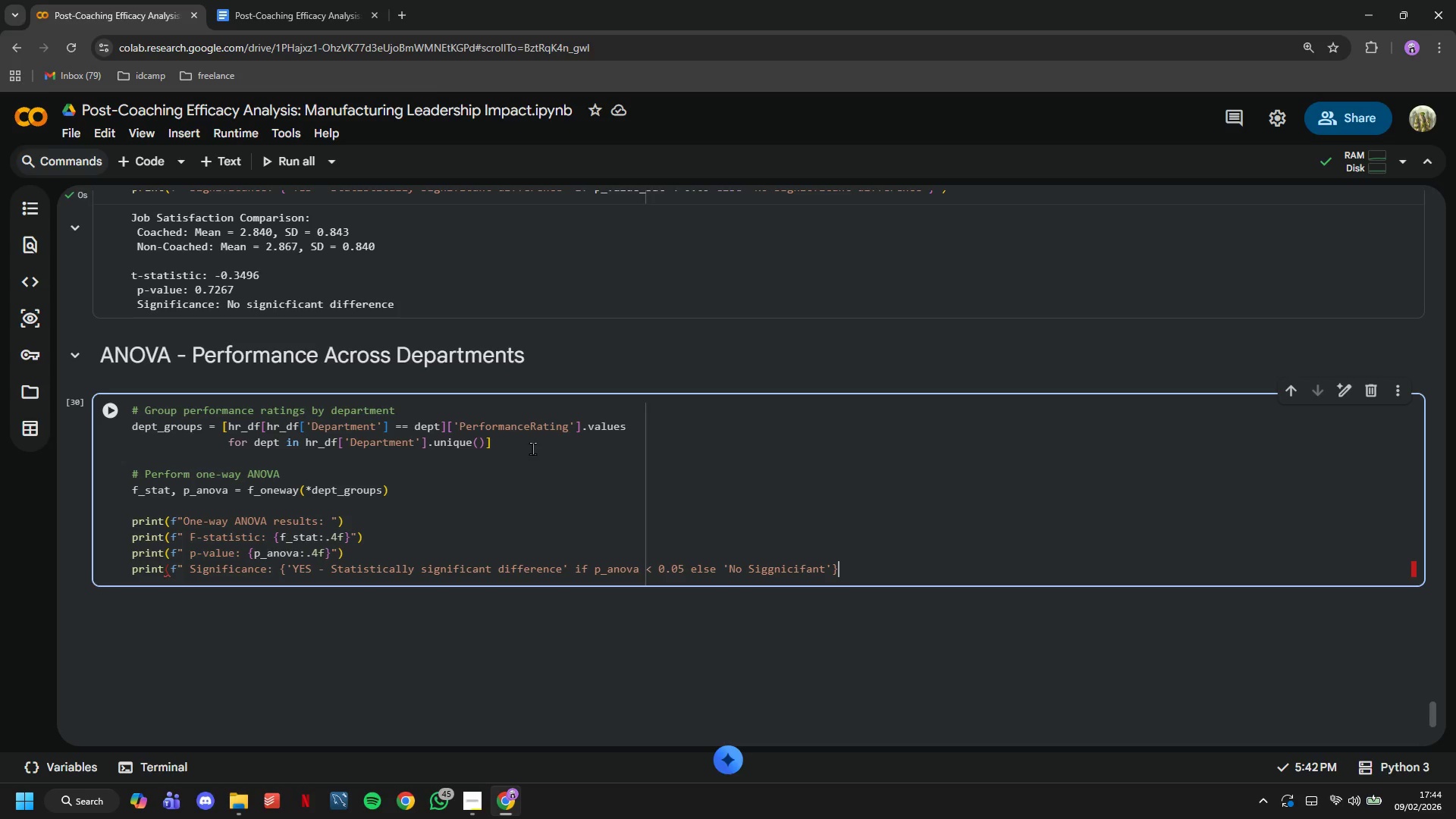 
key(Shift+BracketRight)
 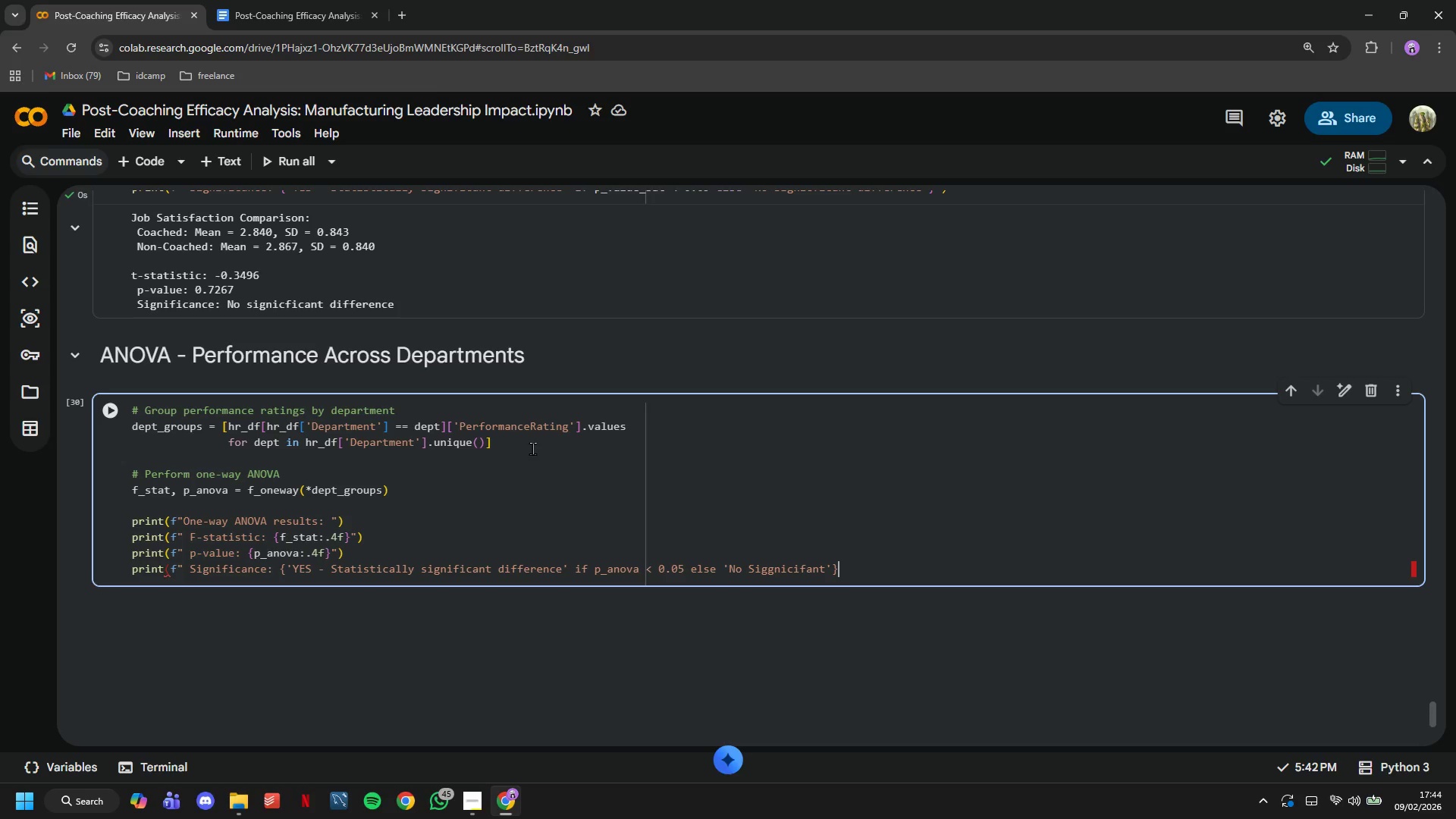 
key(Shift+Quote)
 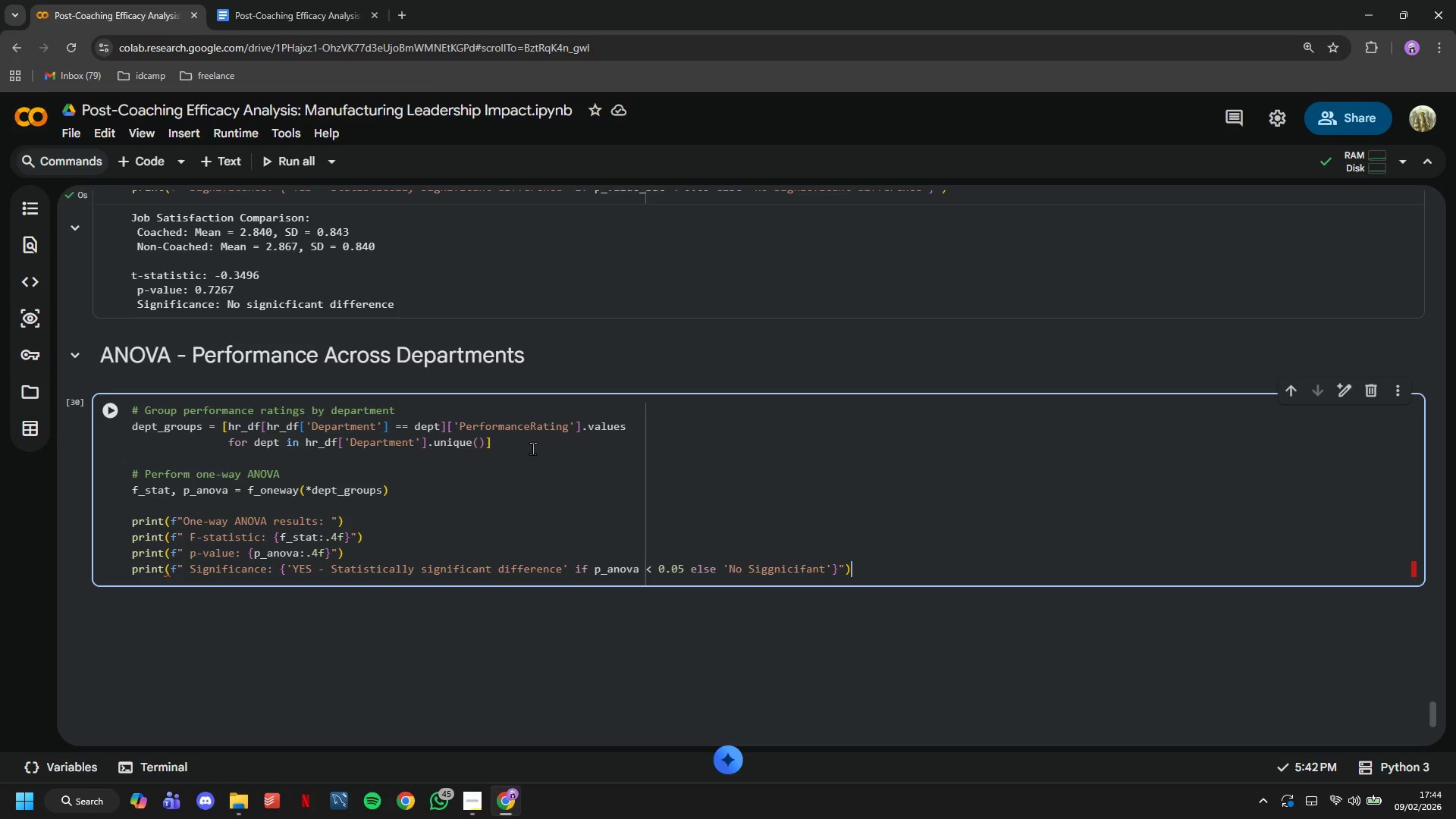 
key(Shift+0)
 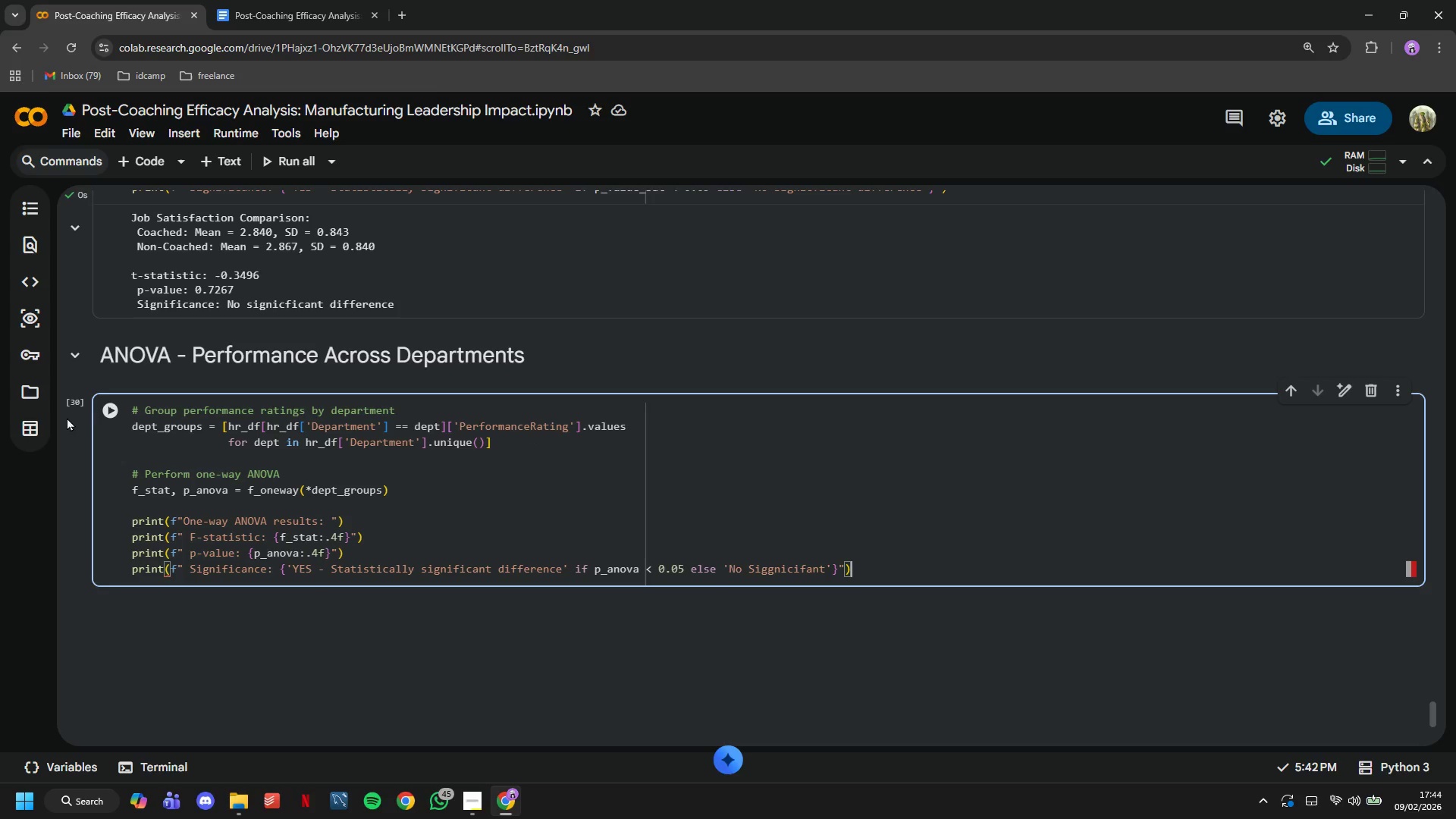 
left_click([100, 417])
 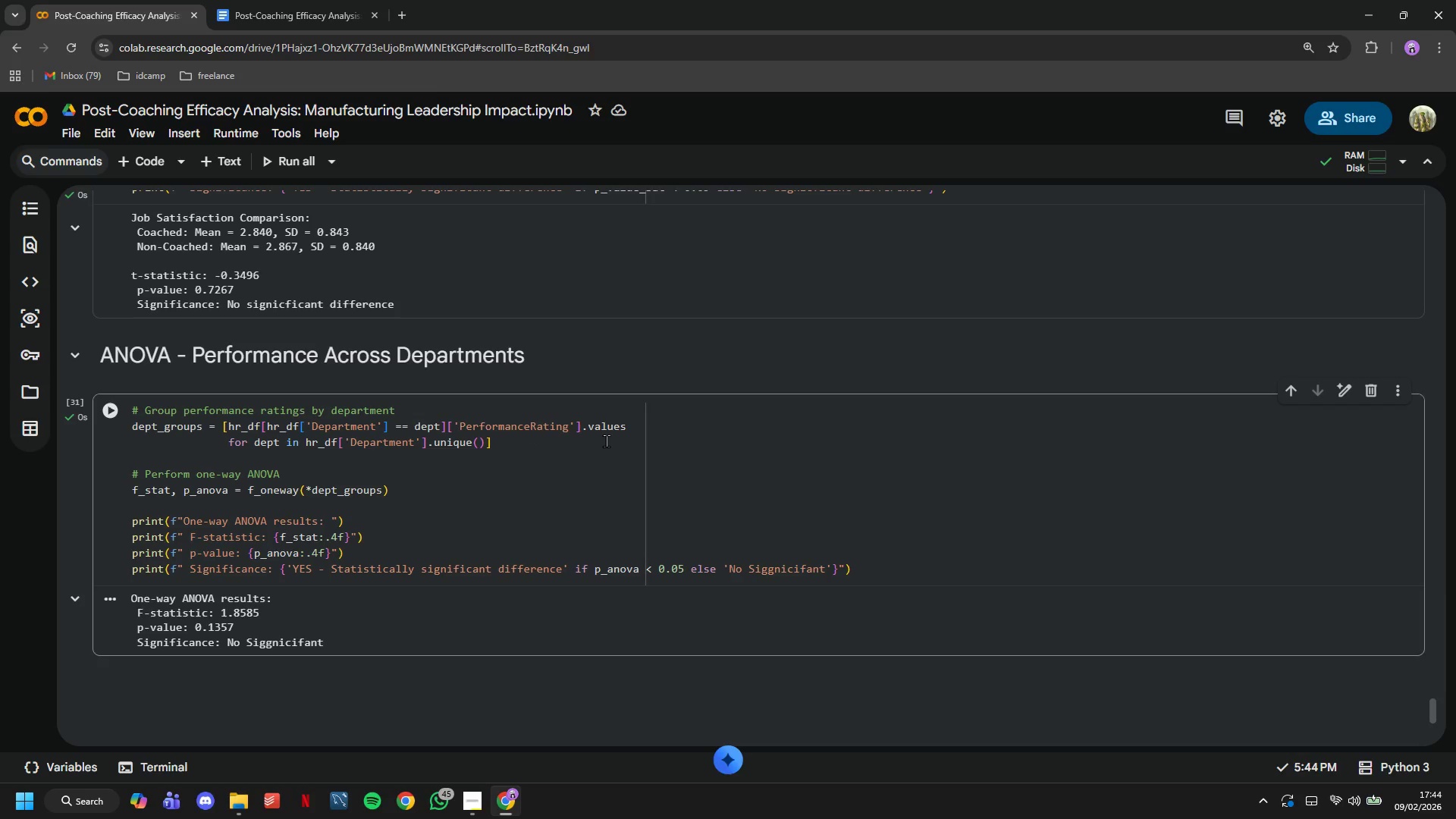 
scroll: coordinate [606, 441], scroll_direction: down, amount: 1.0
 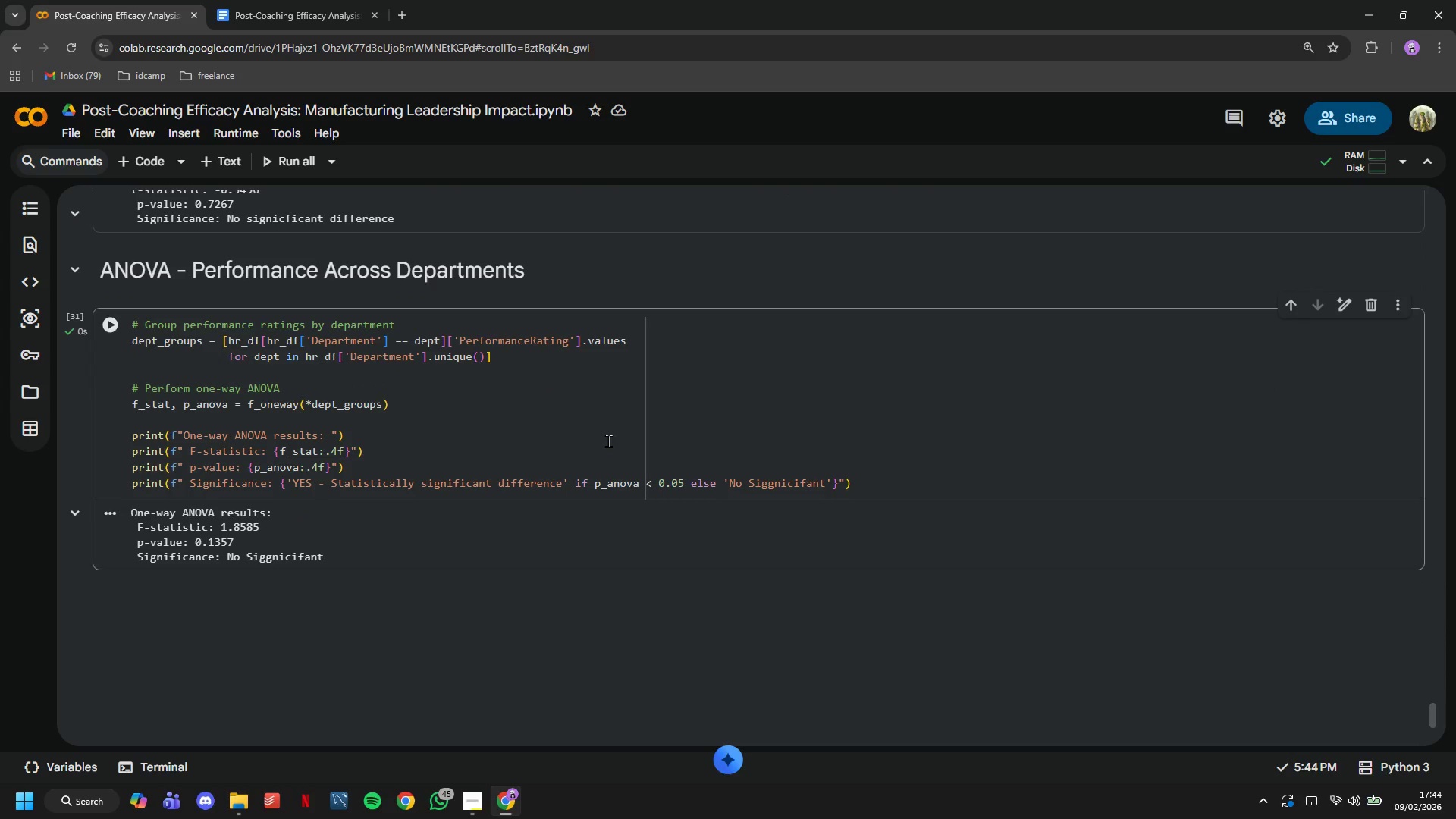 
left_click([608, 441])
 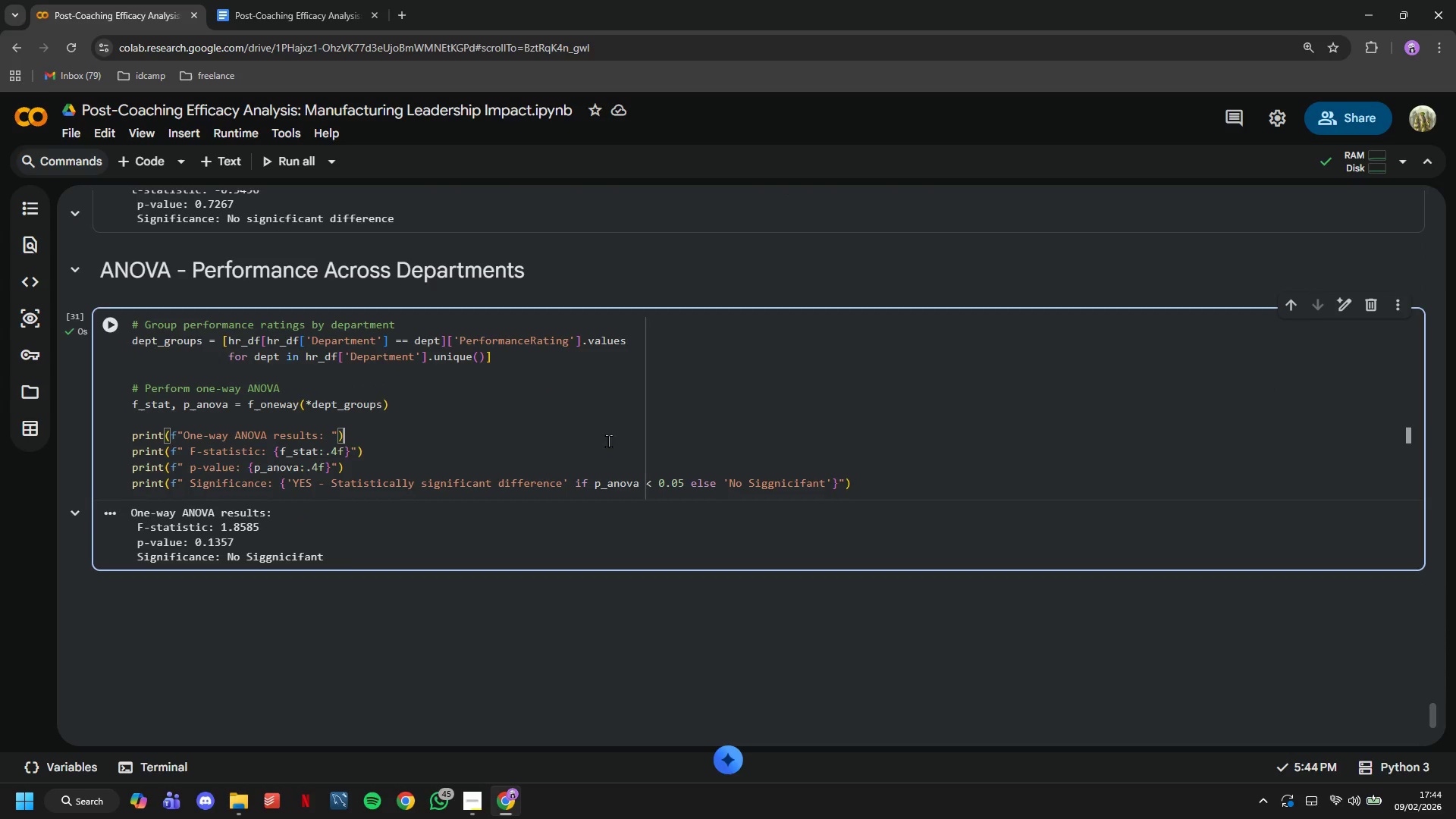 
scroll: coordinate [608, 441], scroll_direction: down, amount: 1.0
 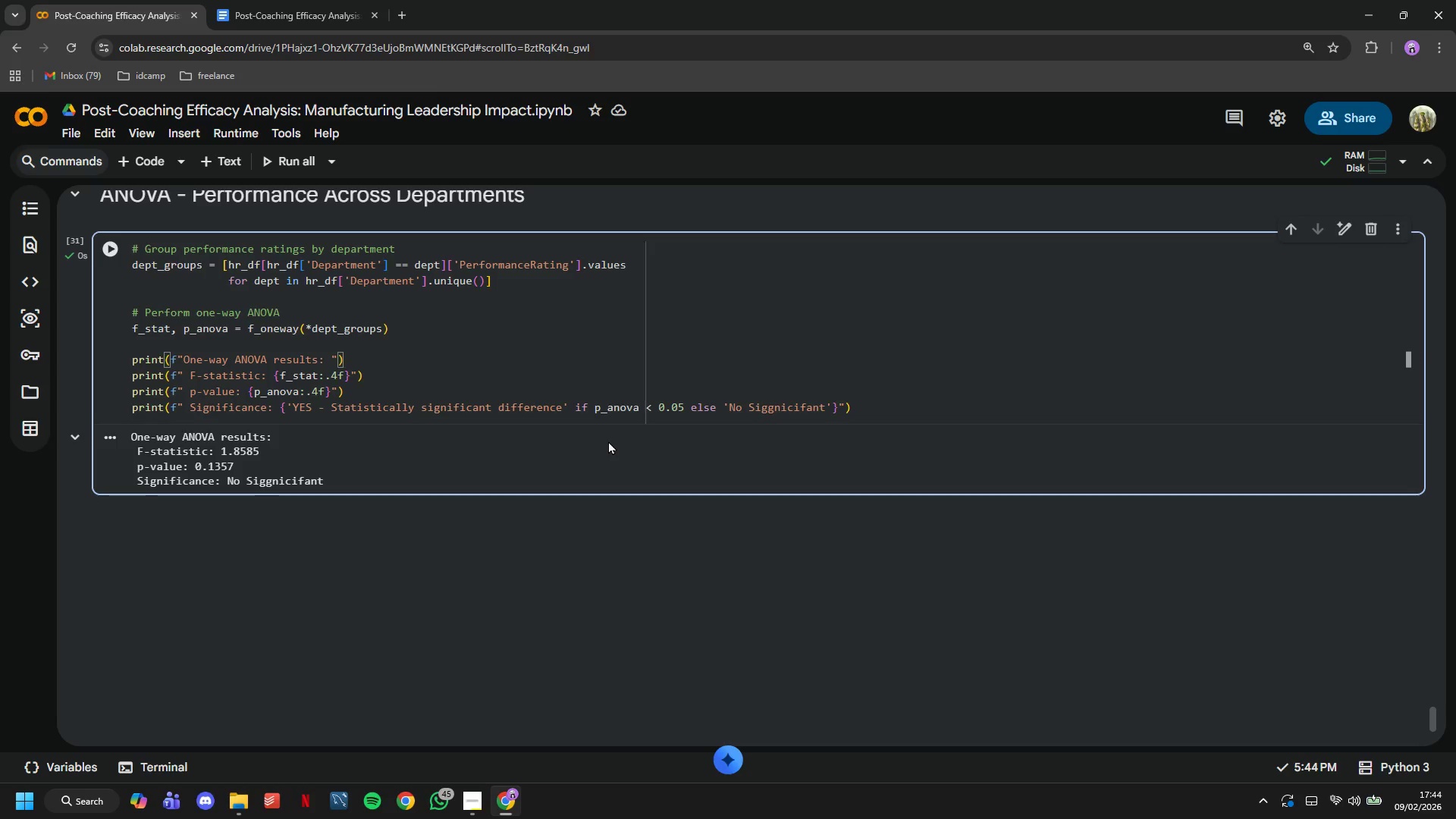 
wait(19.22)
 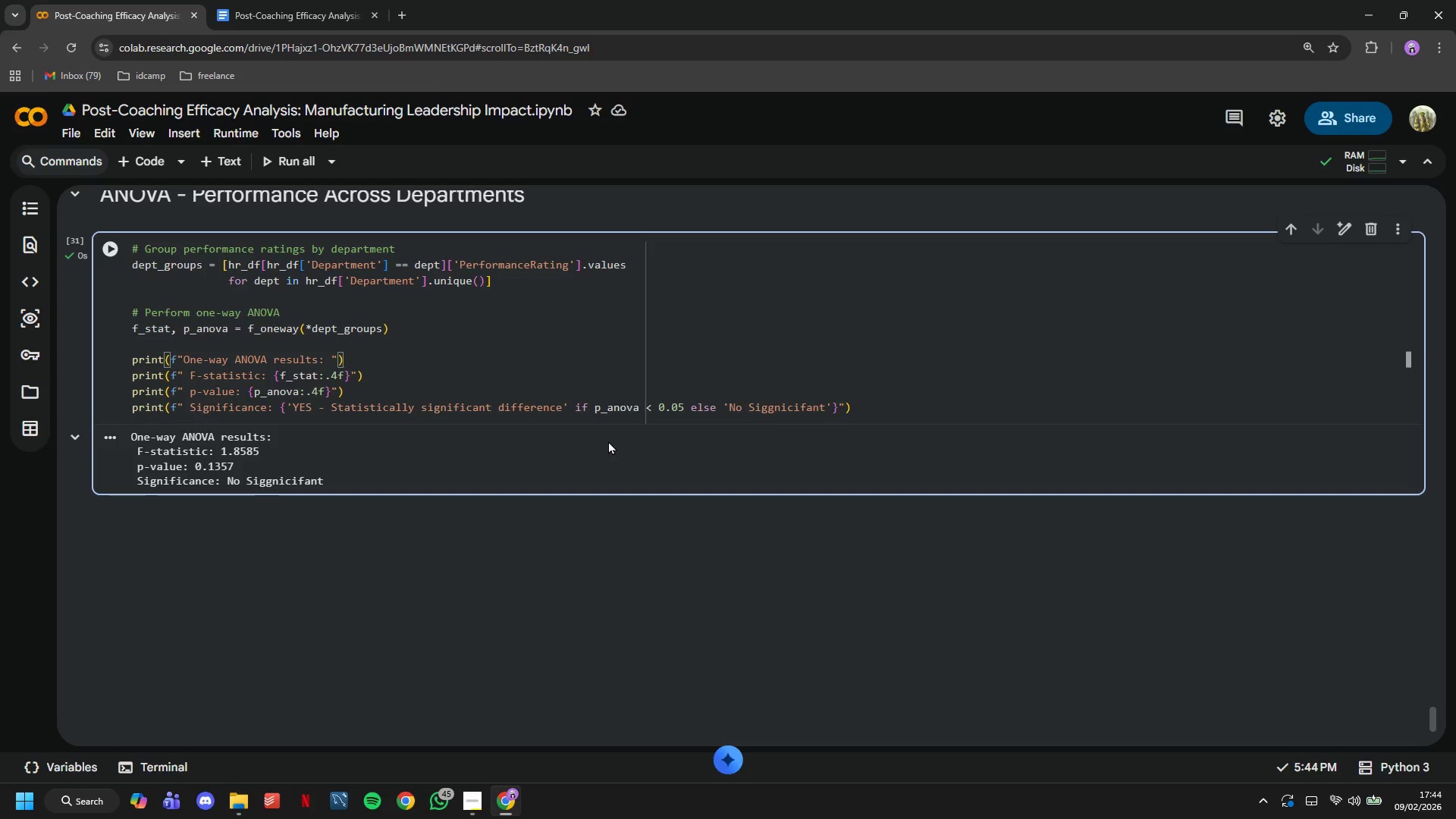 
left_click([896, 418])
 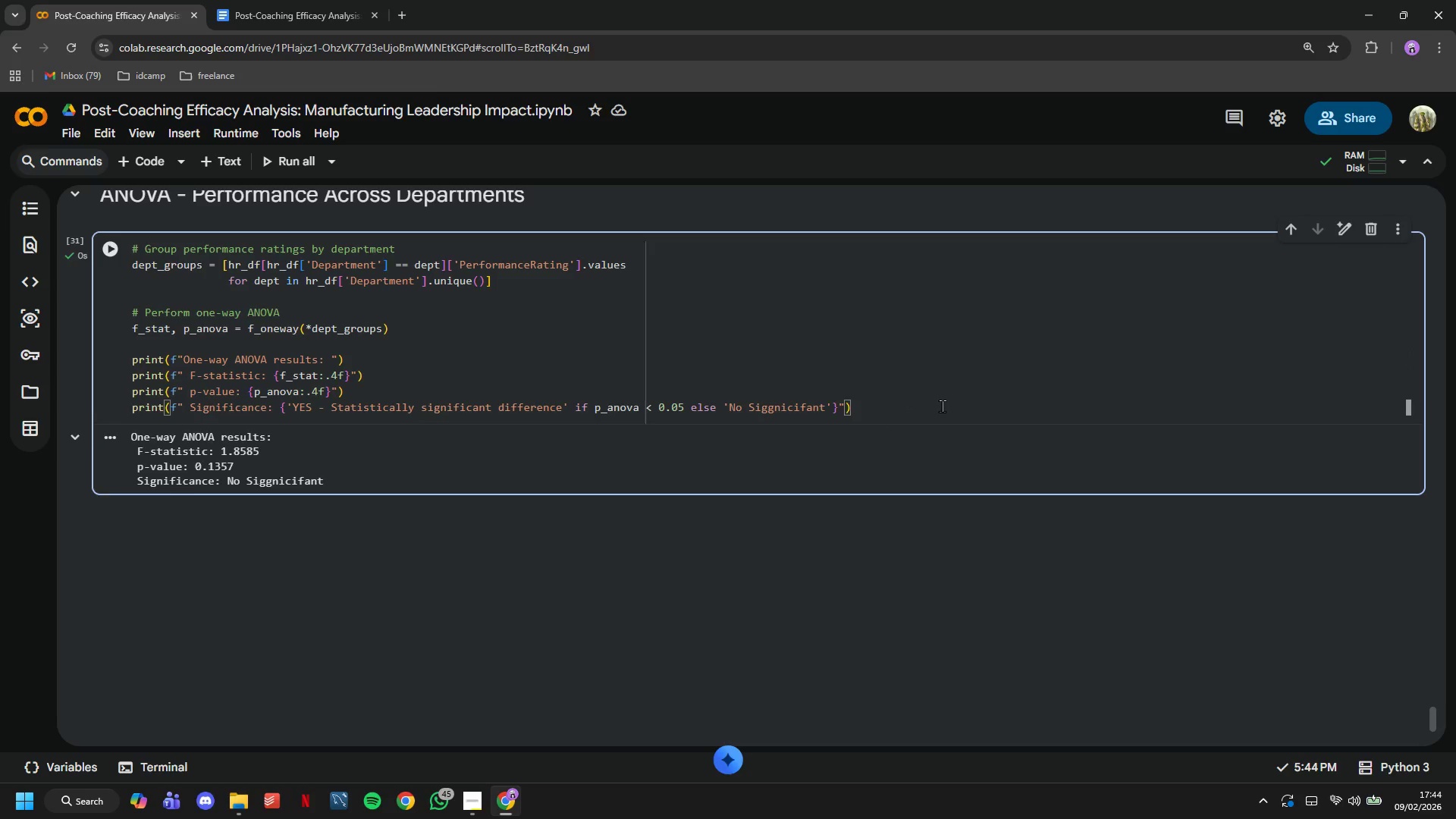 
key(Enter)
 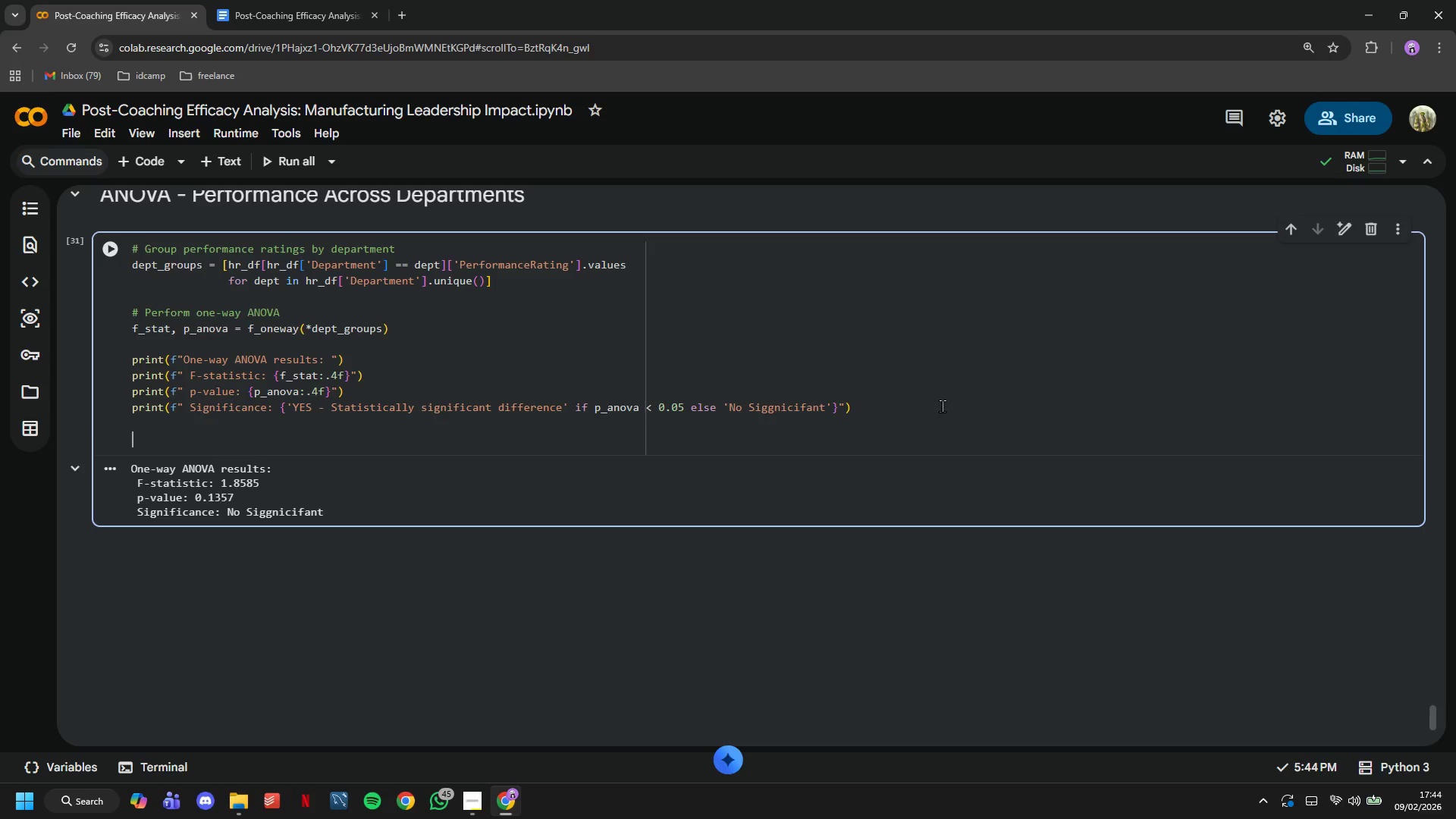 
key(Enter)
 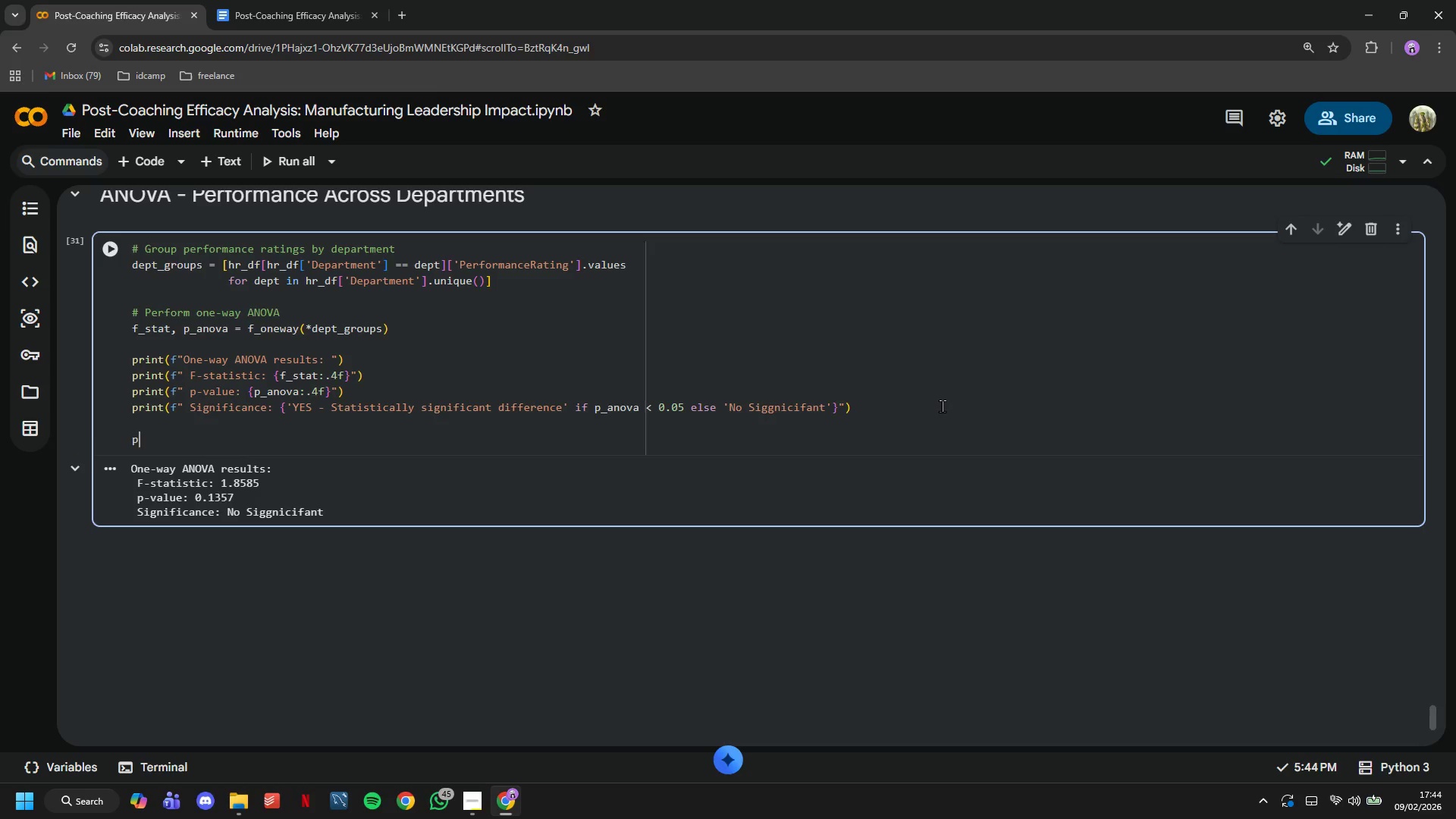 
type(print("Department Performance ,eams/)
 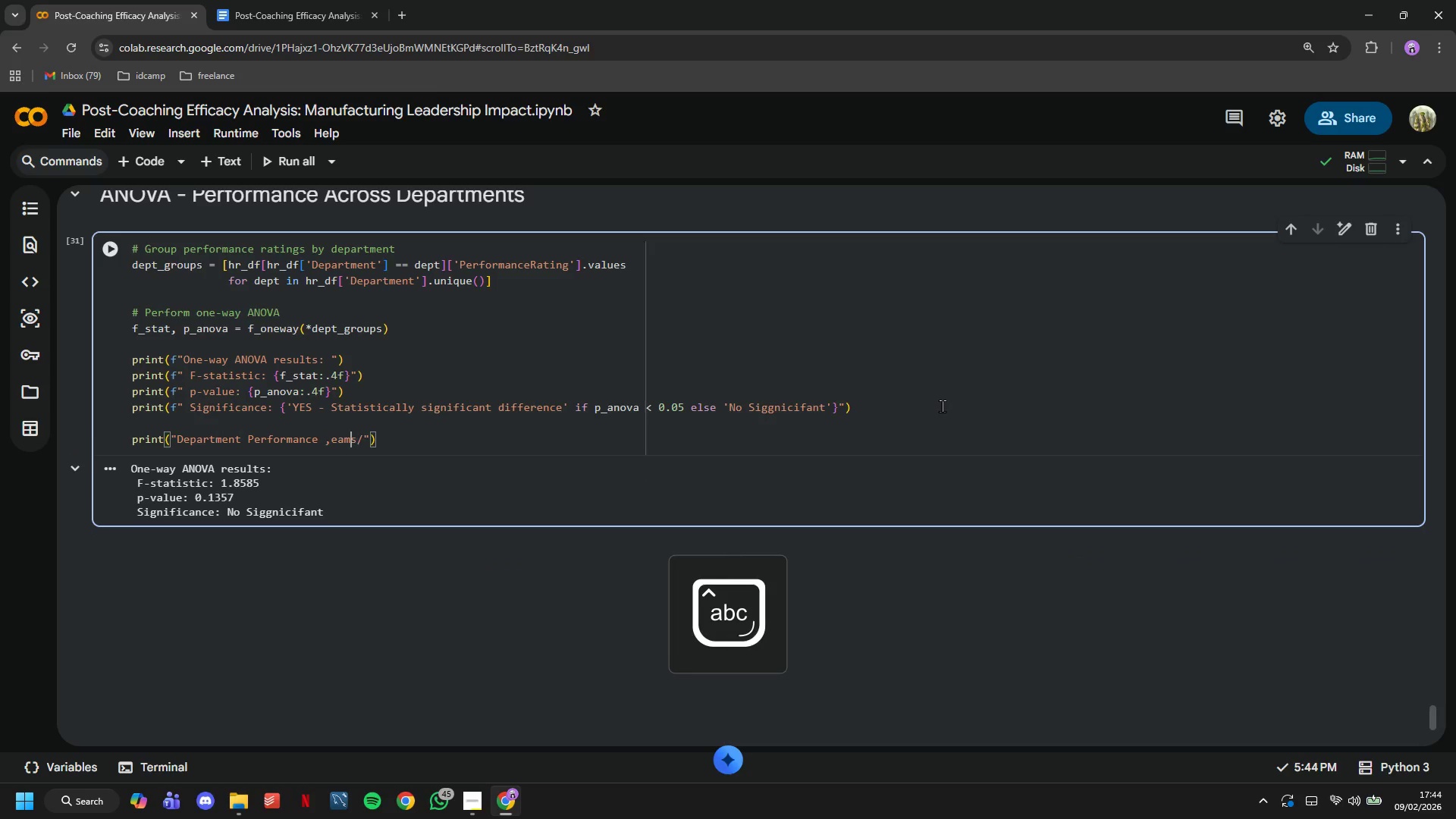 
 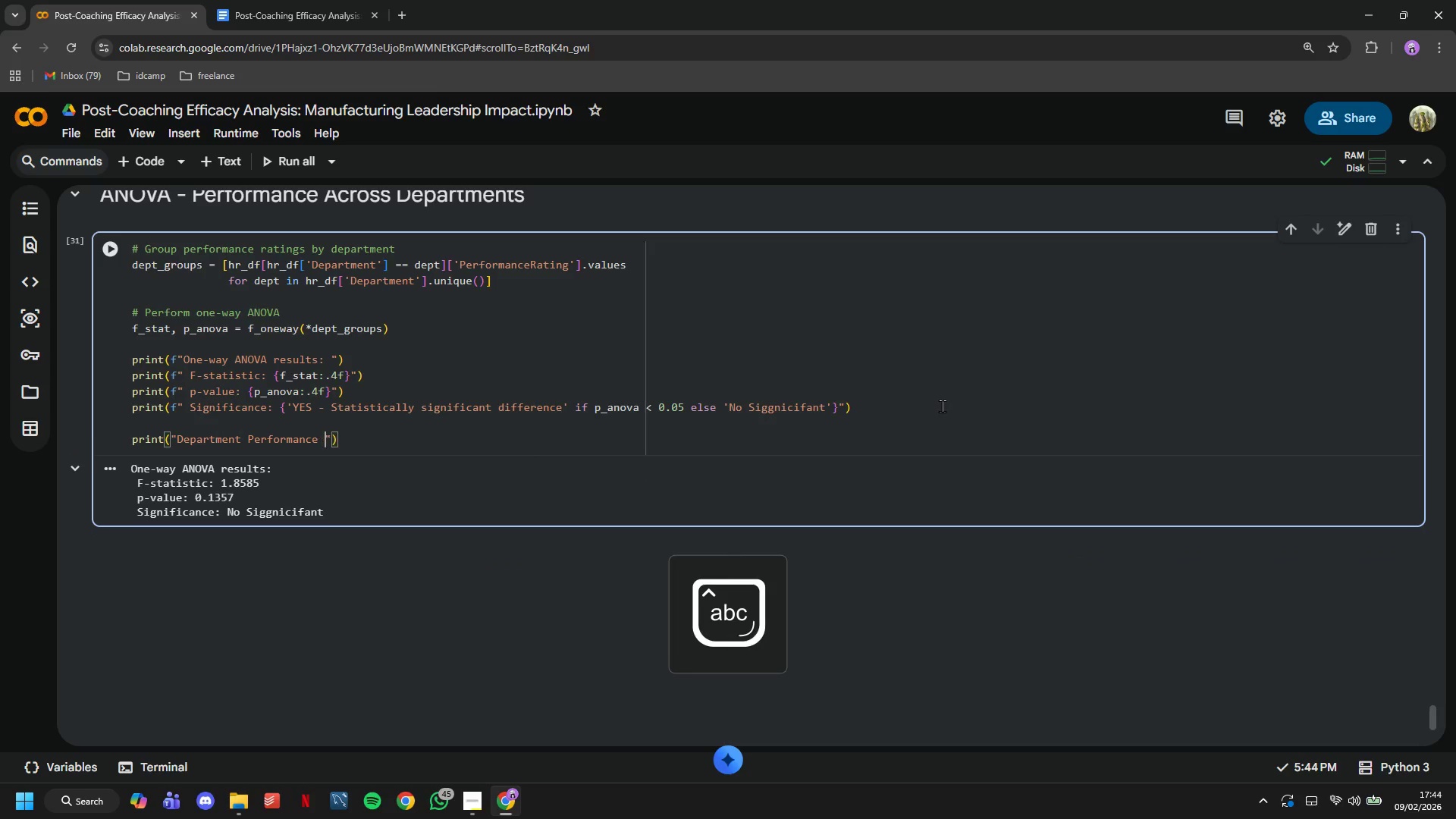 
key(ArrowLeft)
 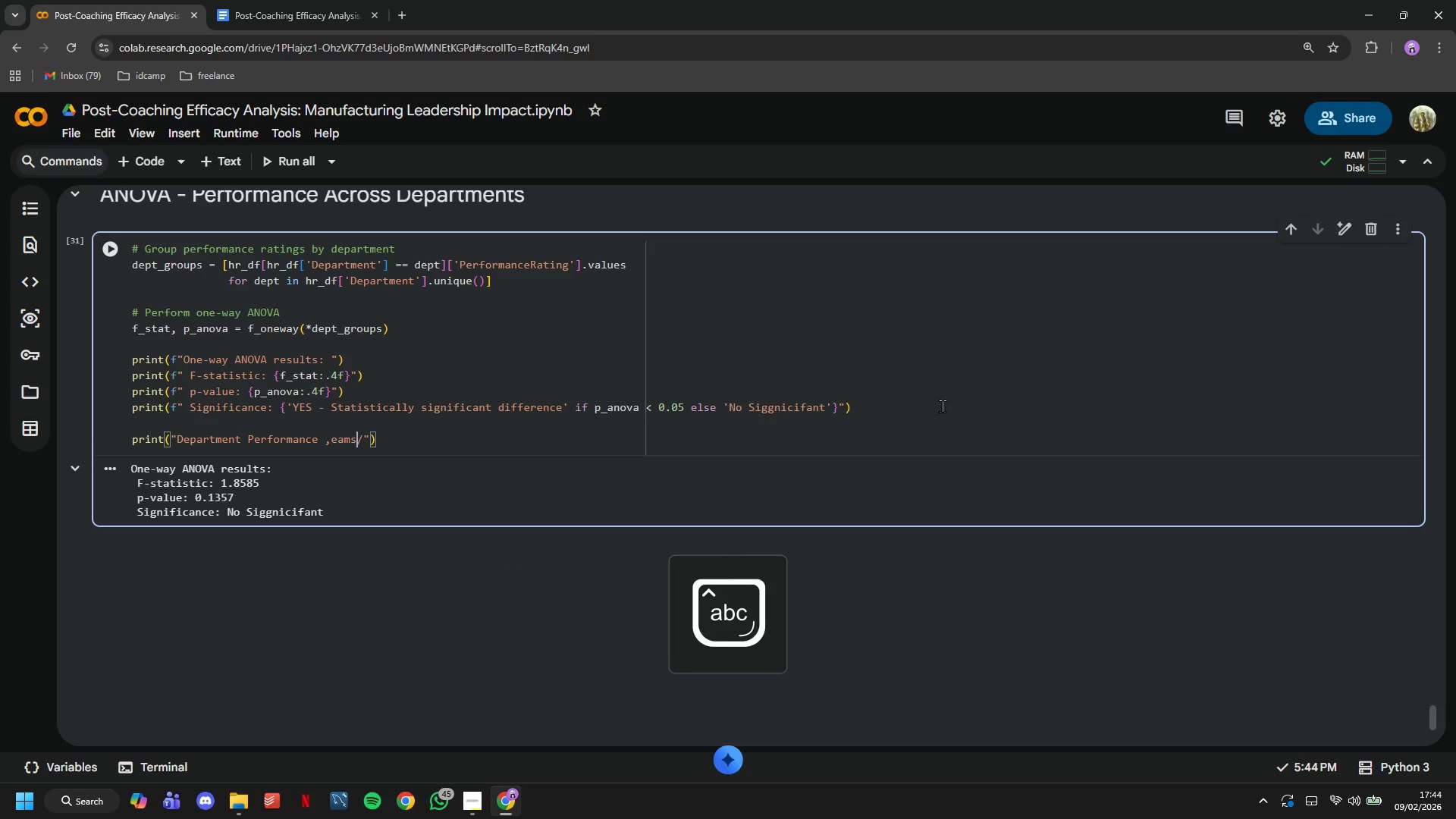 
key(ArrowLeft)
 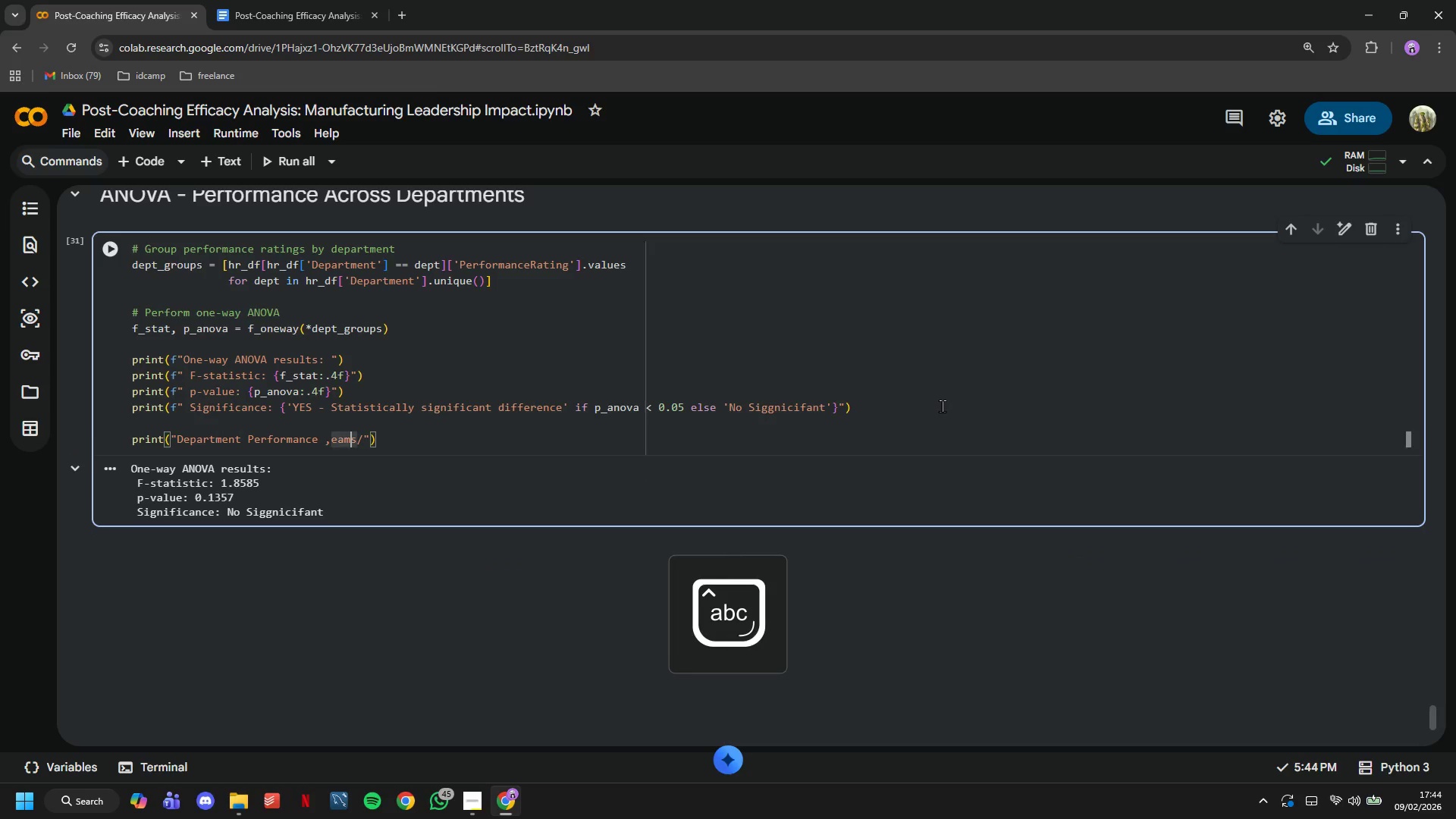 
key(ArrowRight)
 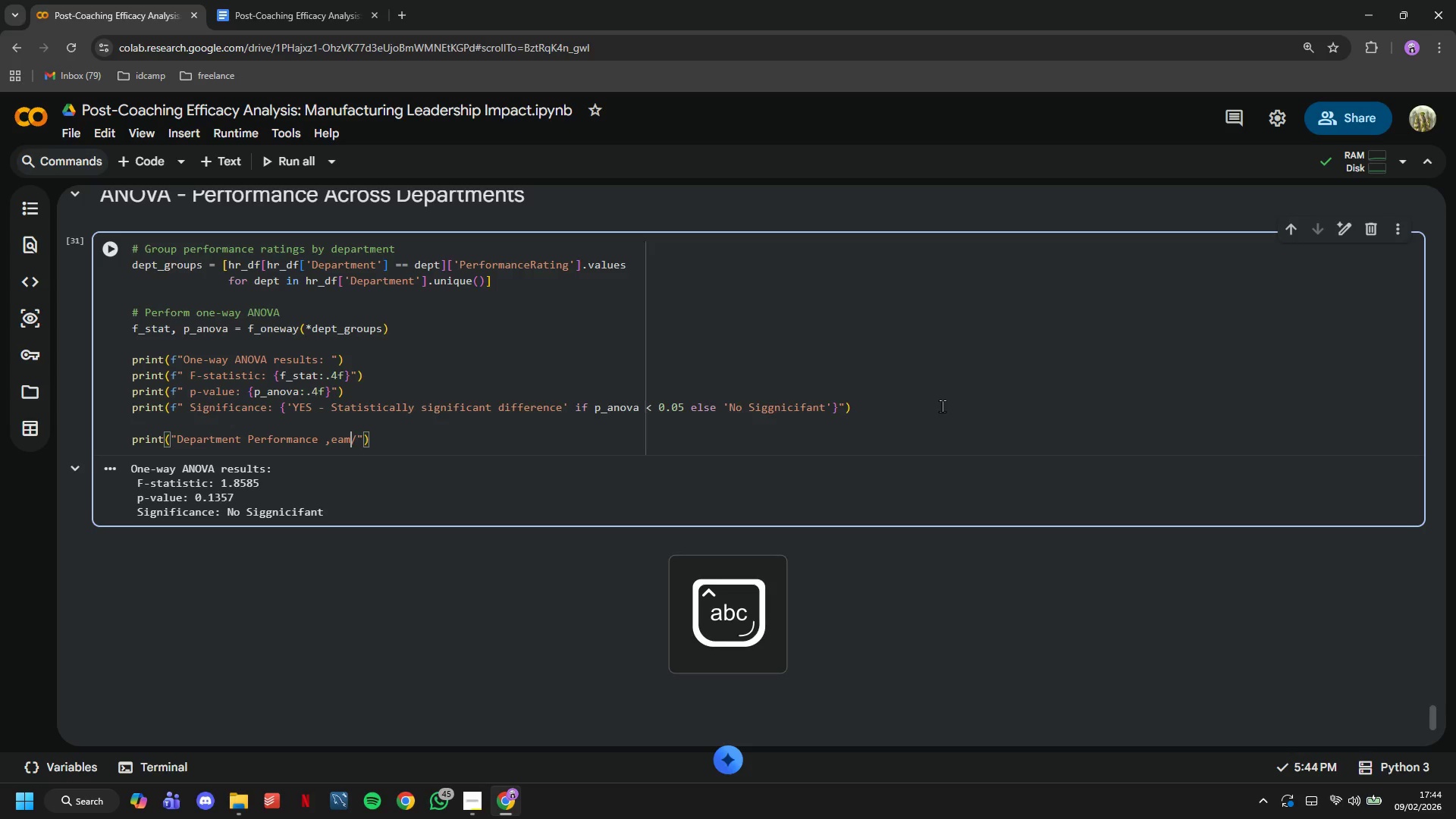 
key(Backspace)
 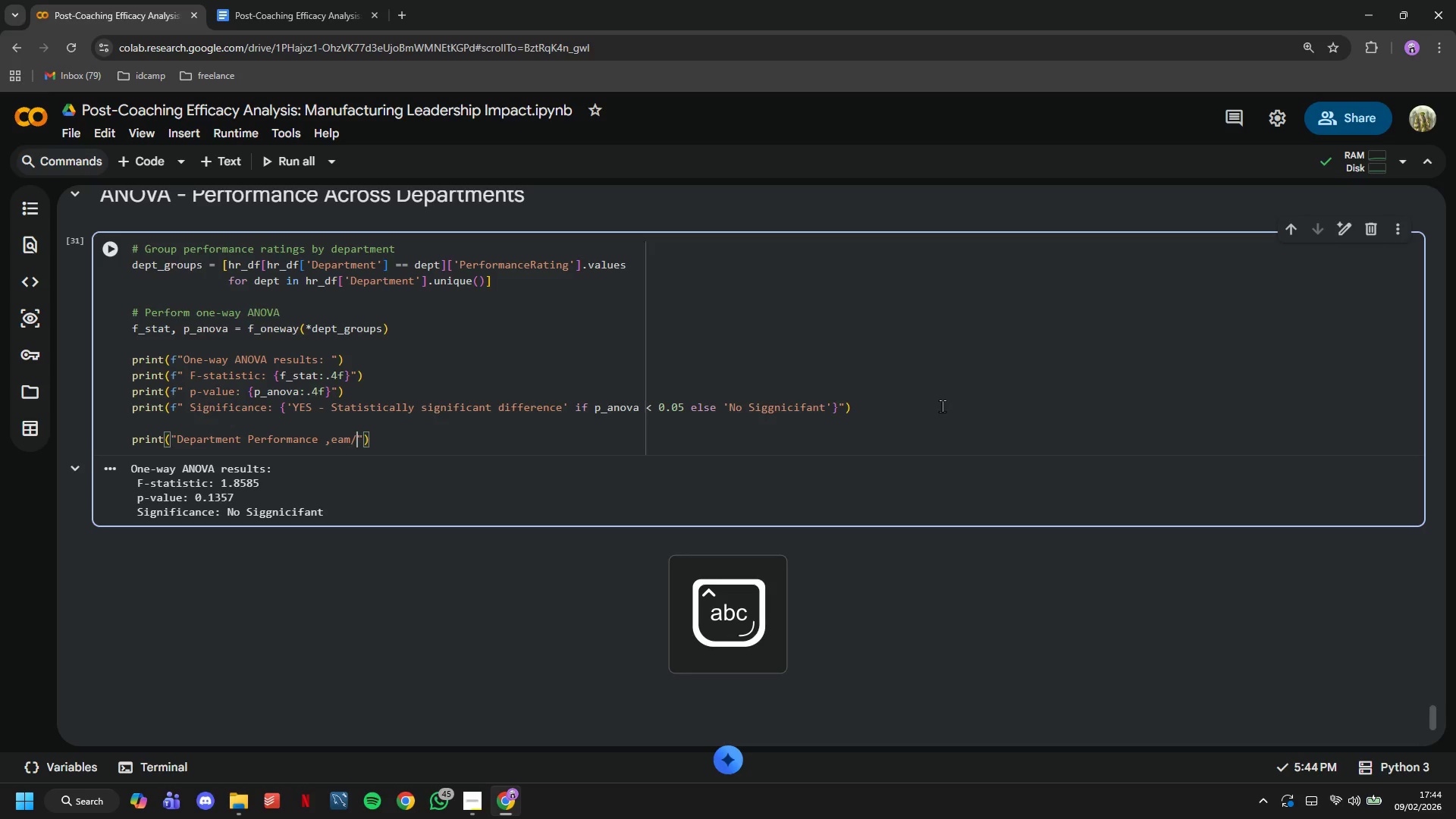 
key(ArrowRight)
 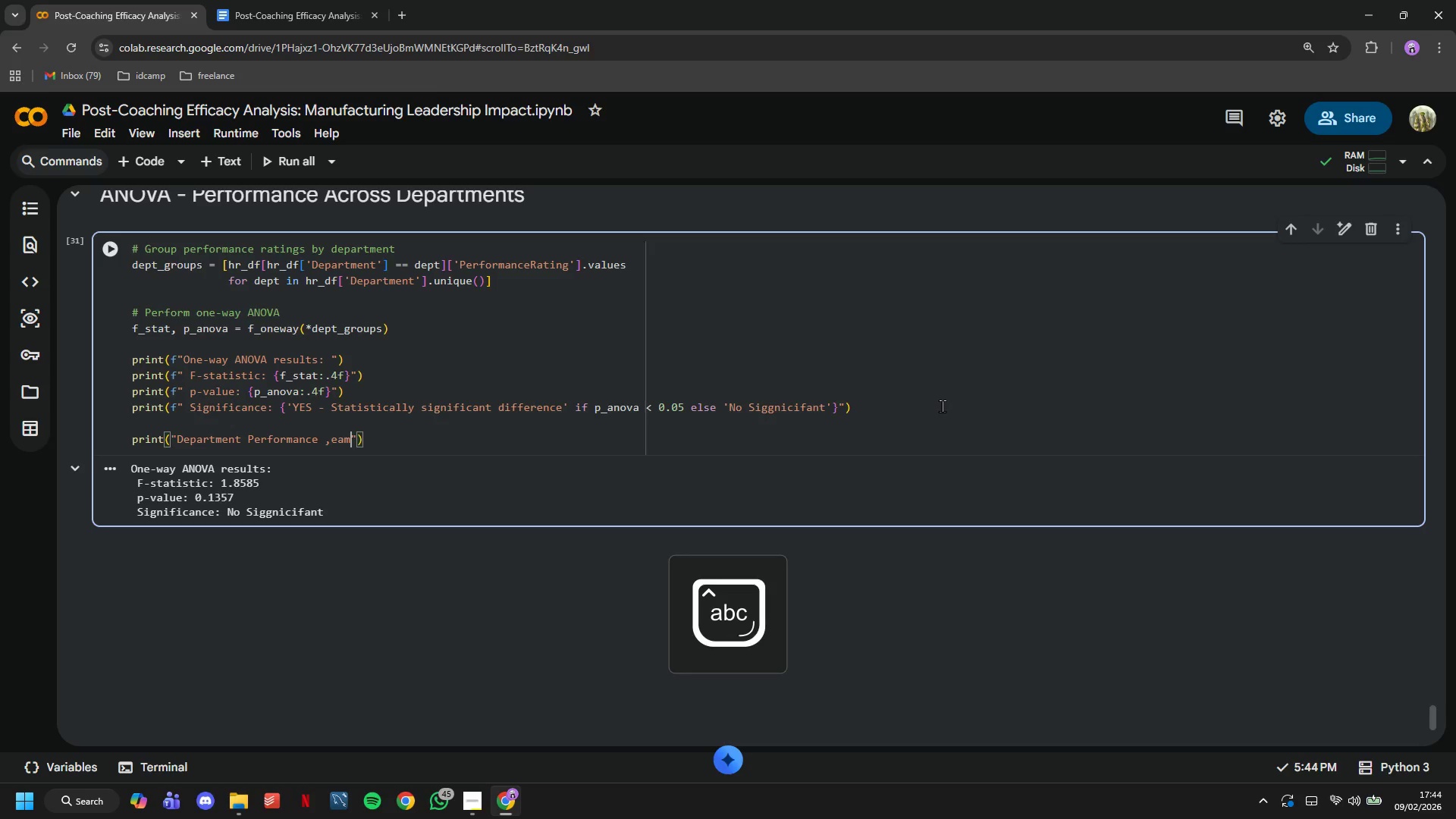 
key(Backspace)
key(Backspace)
key(Backspace)
key(Backspace)
key(Backspace)
type(Means: )
 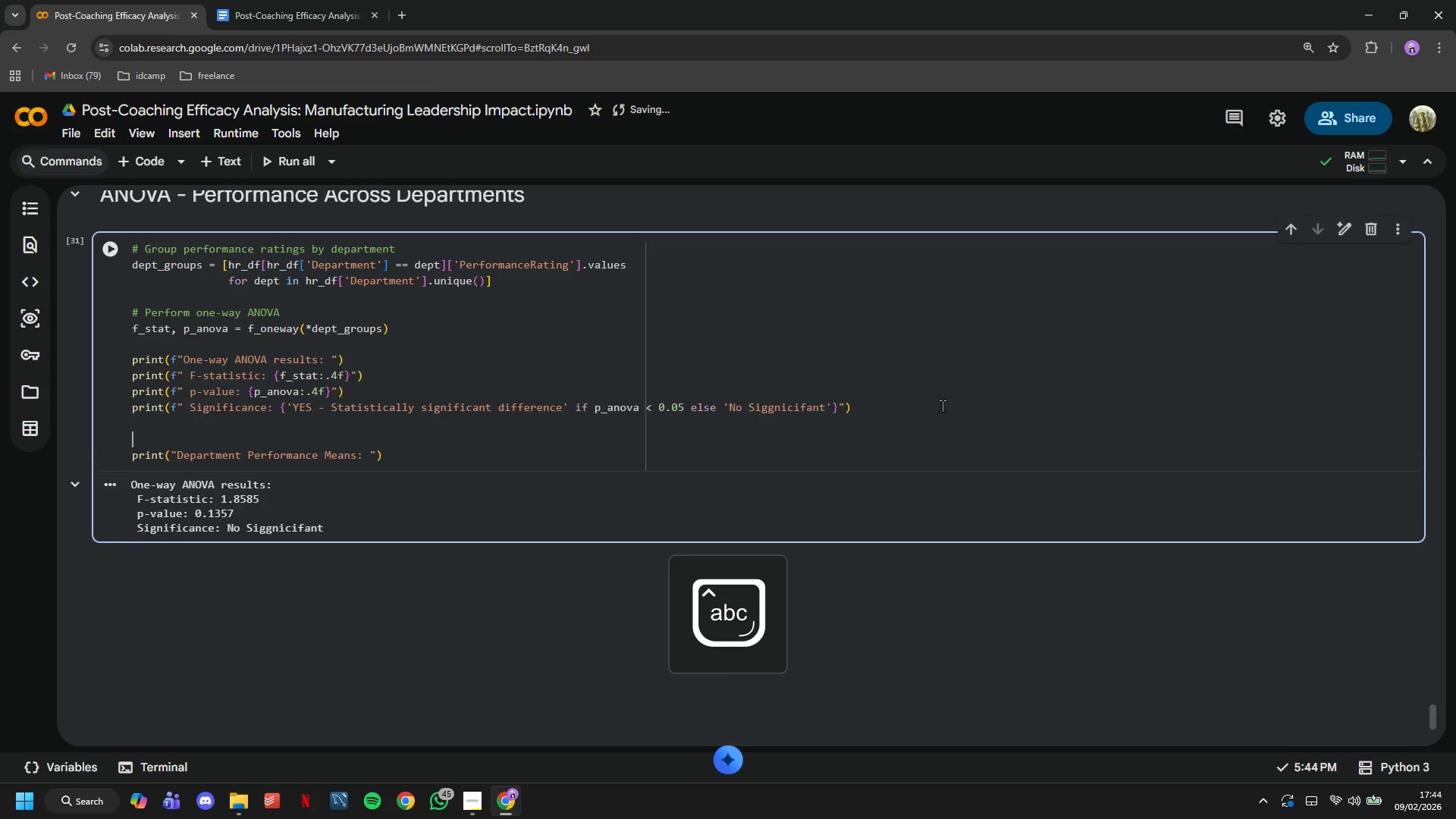 
 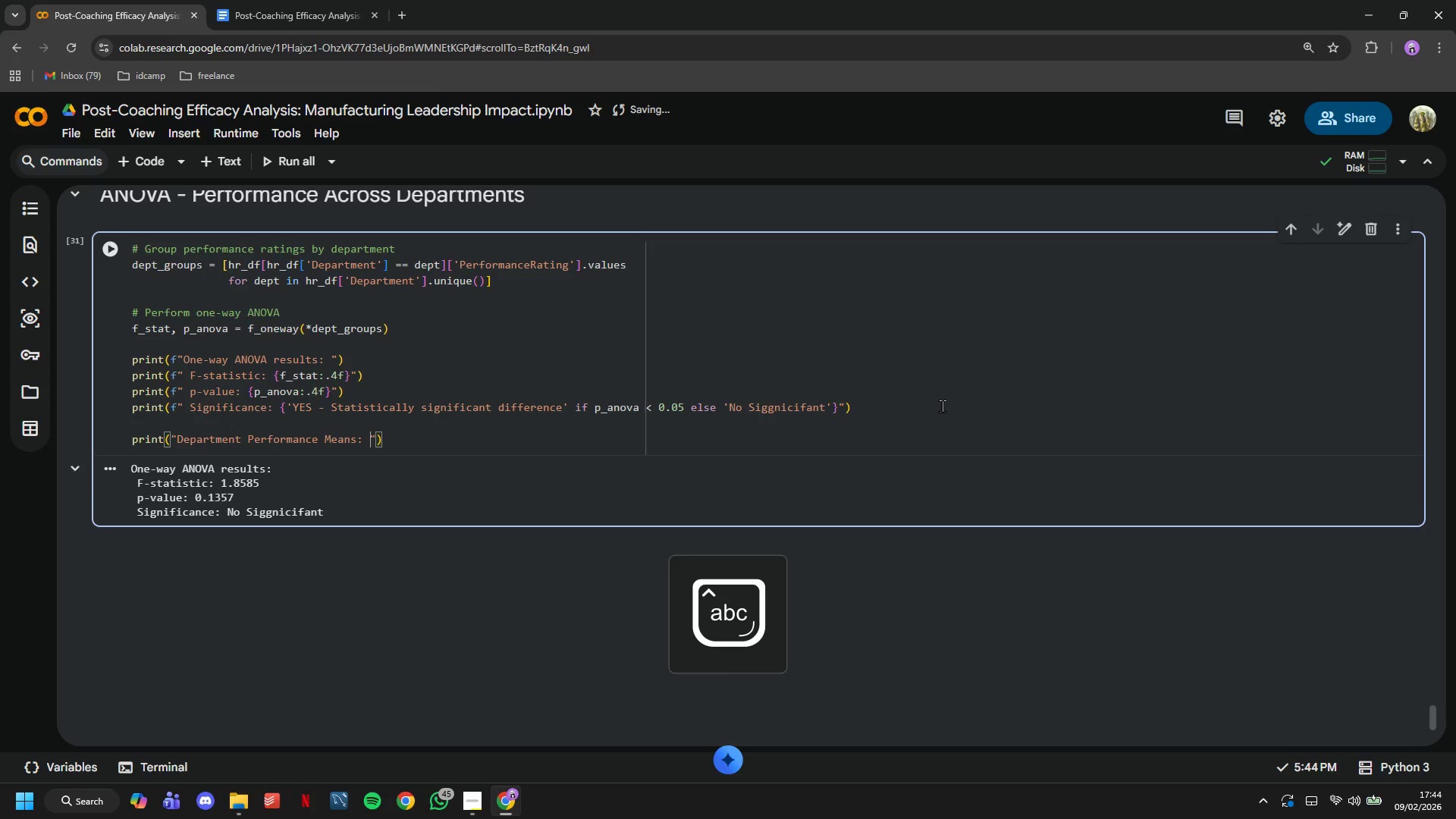 
key(ArrowUp)
 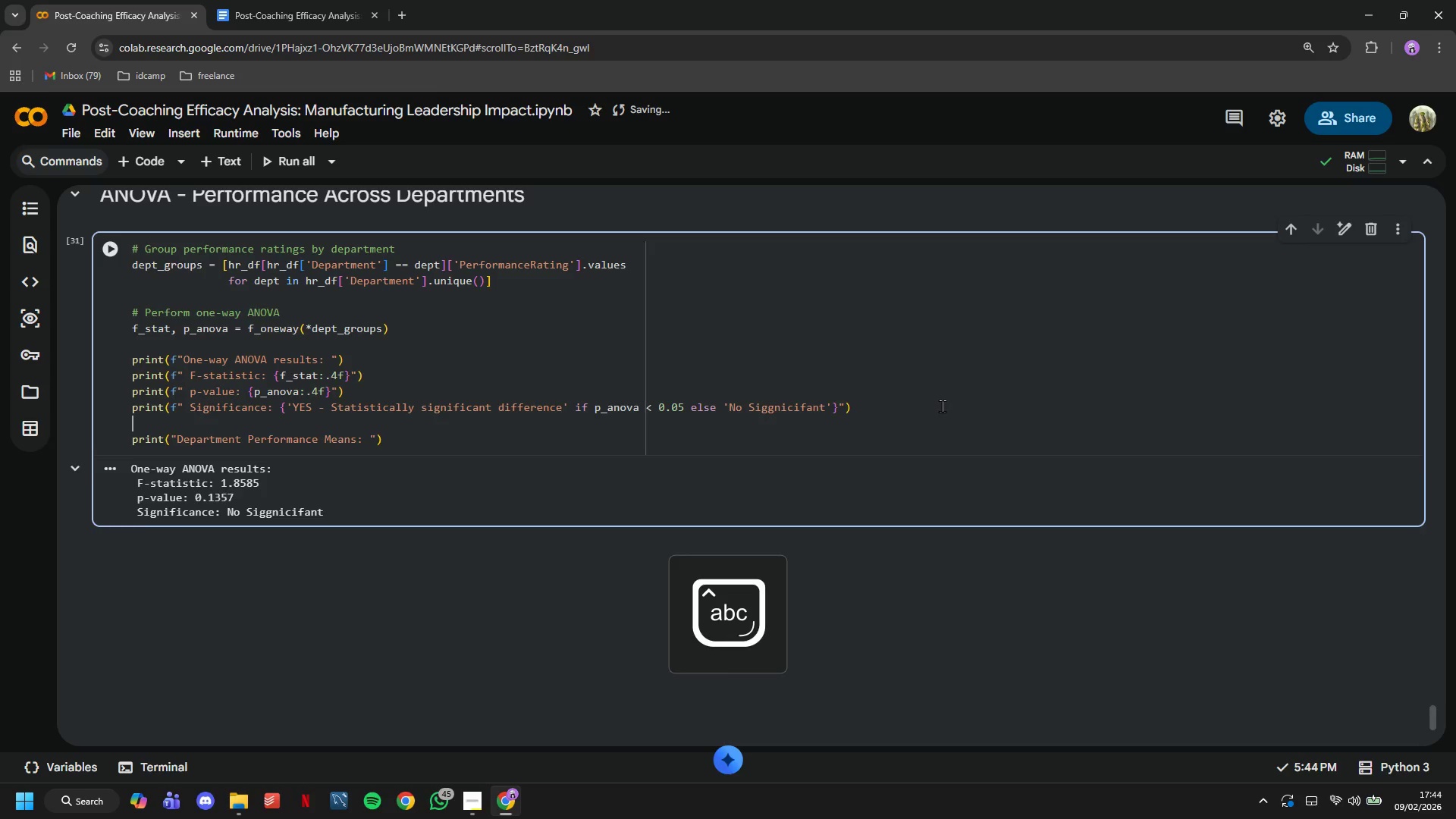 
key(Enter)
 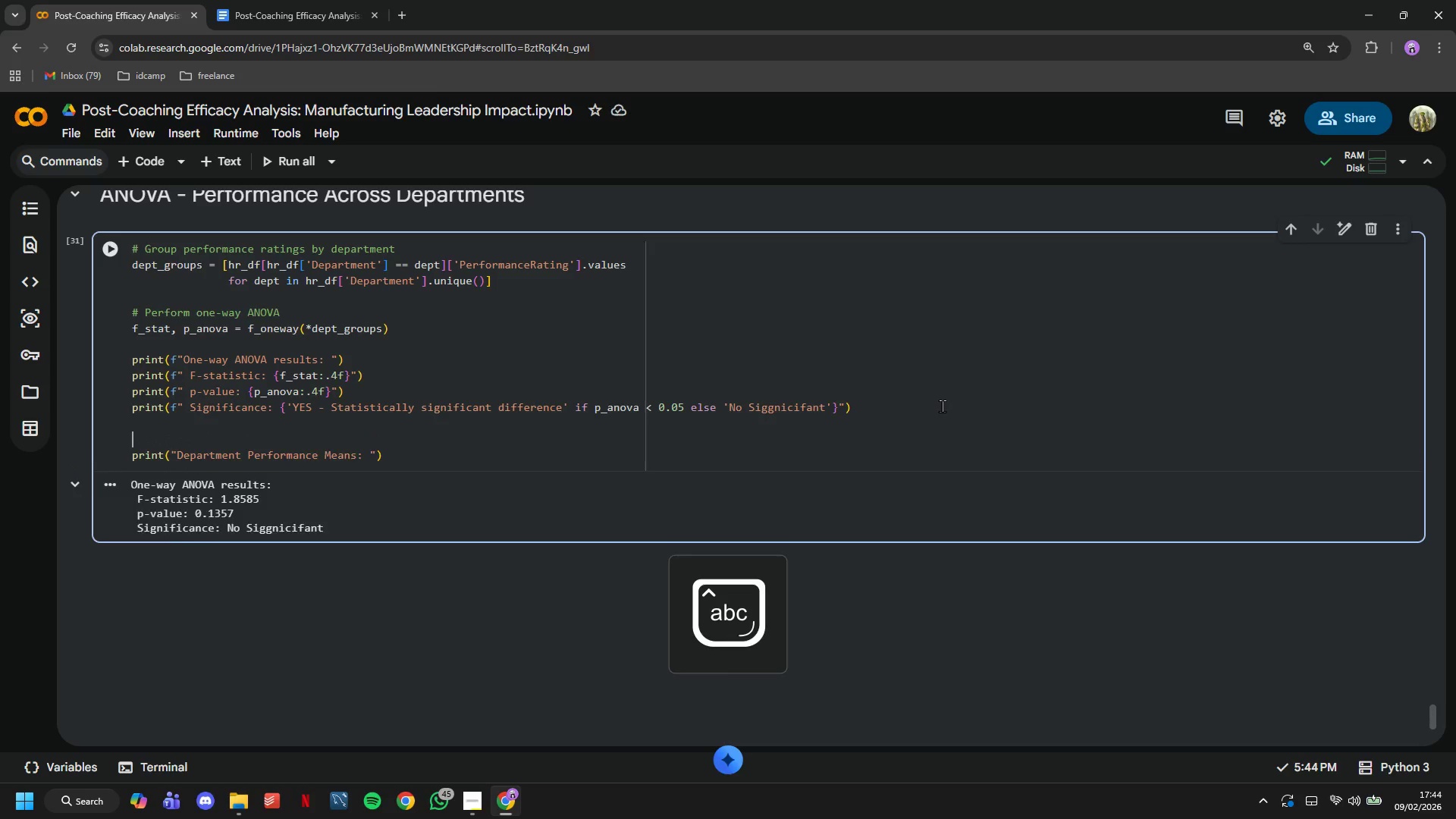 
key(Enter)
 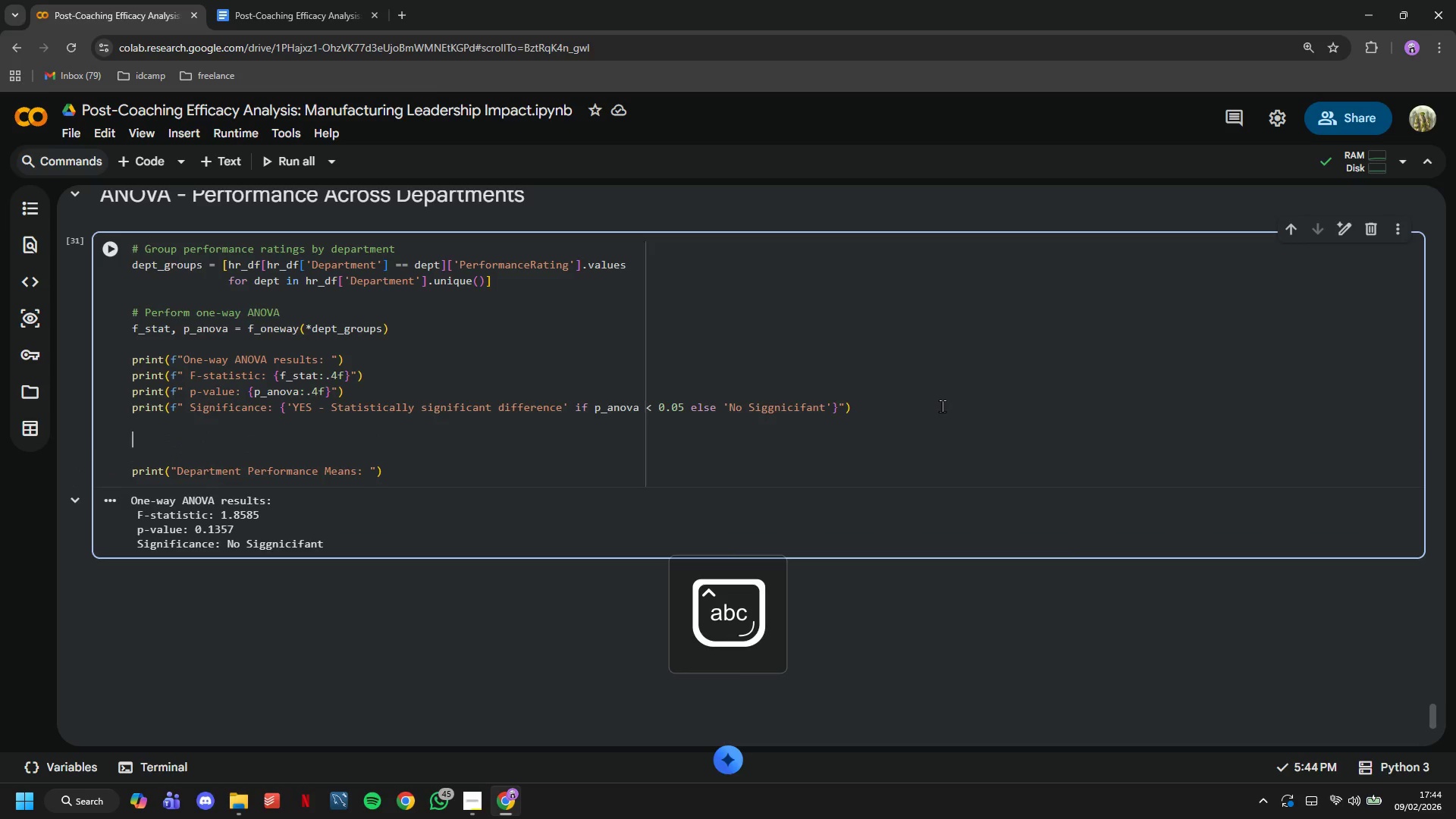 
key(ArrowUp)
 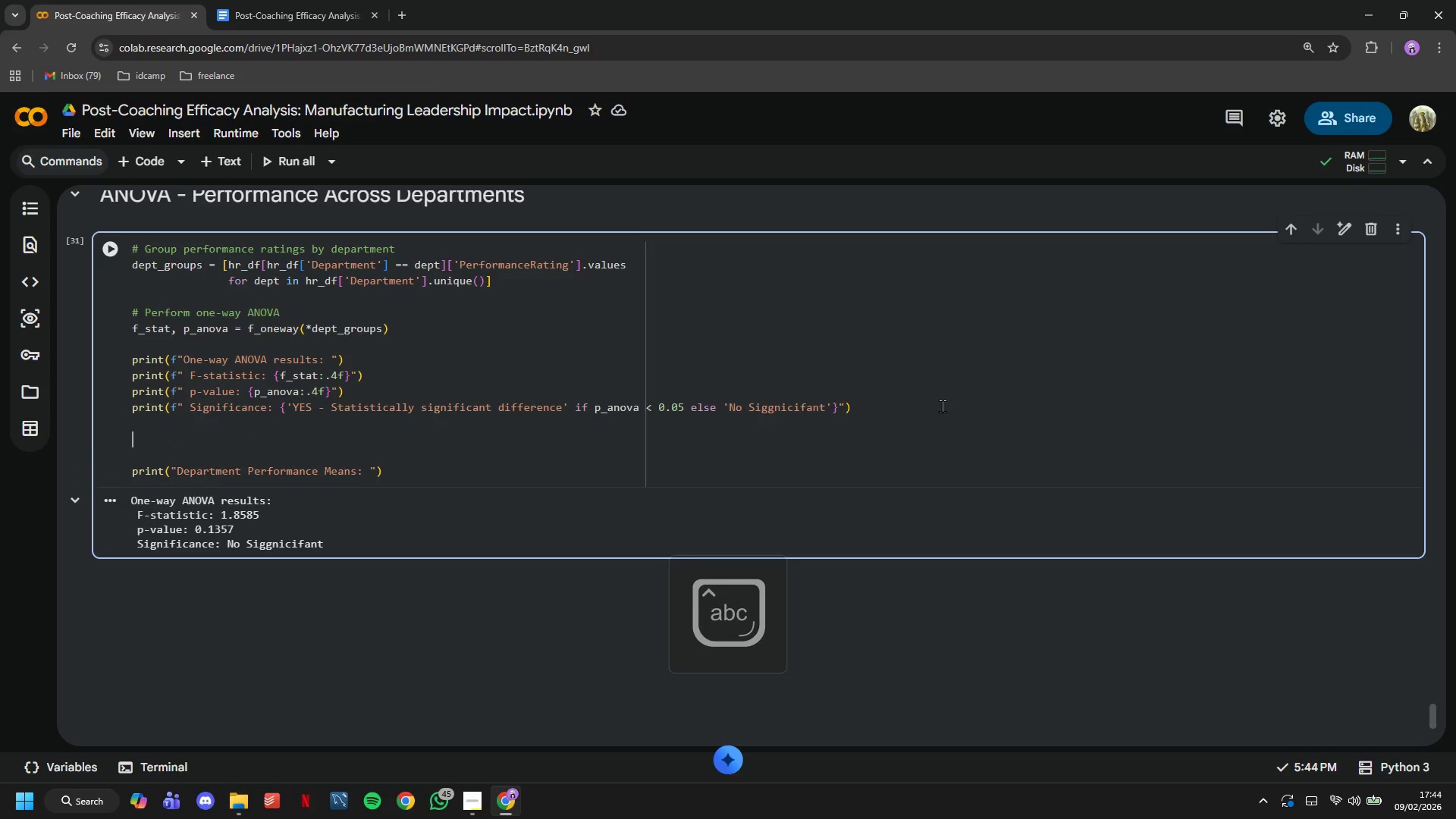 
type(print("\m)
key(Backspace)
type(n)
 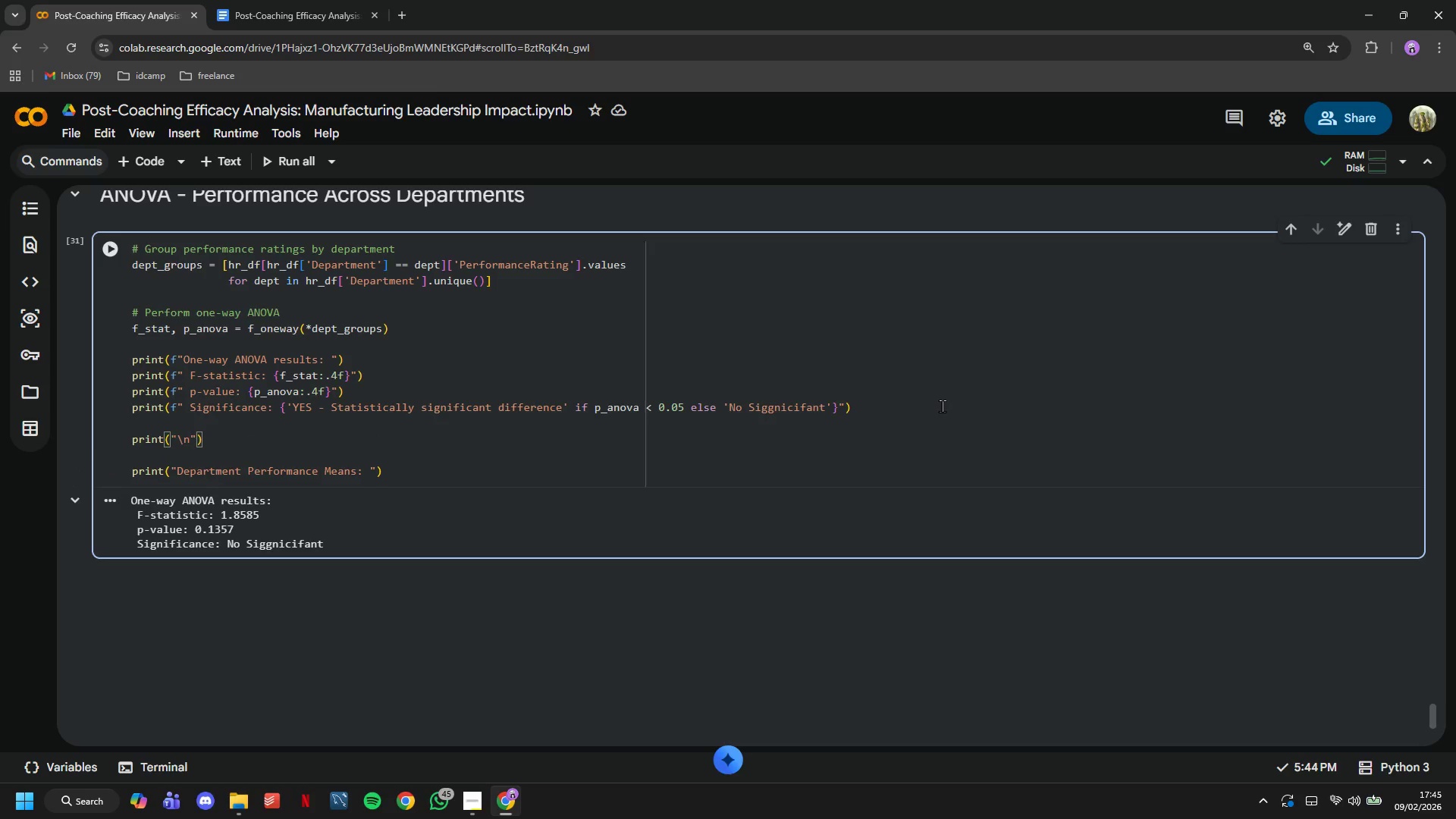 
key(ArrowRight)
 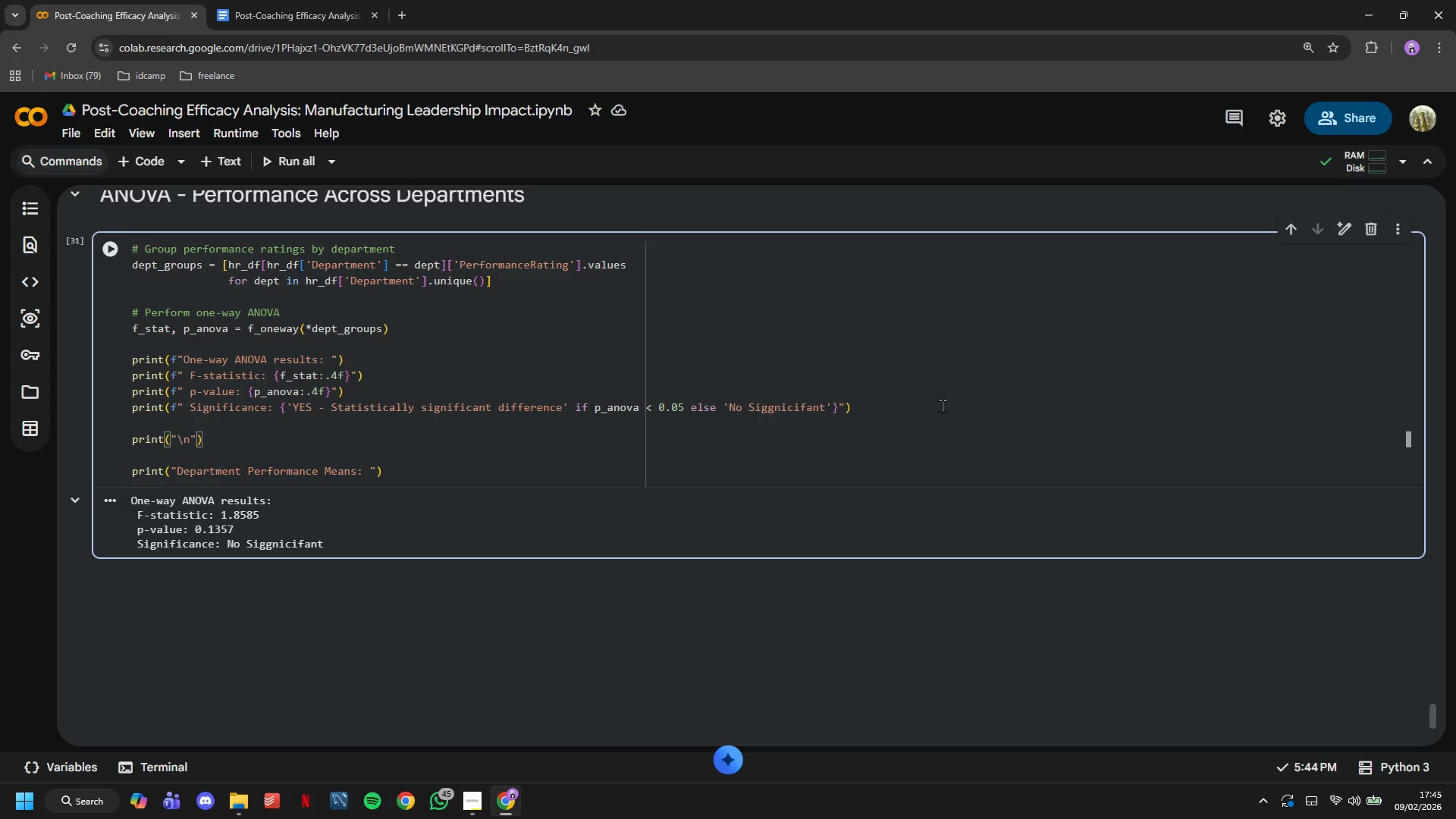 
key(Space)
 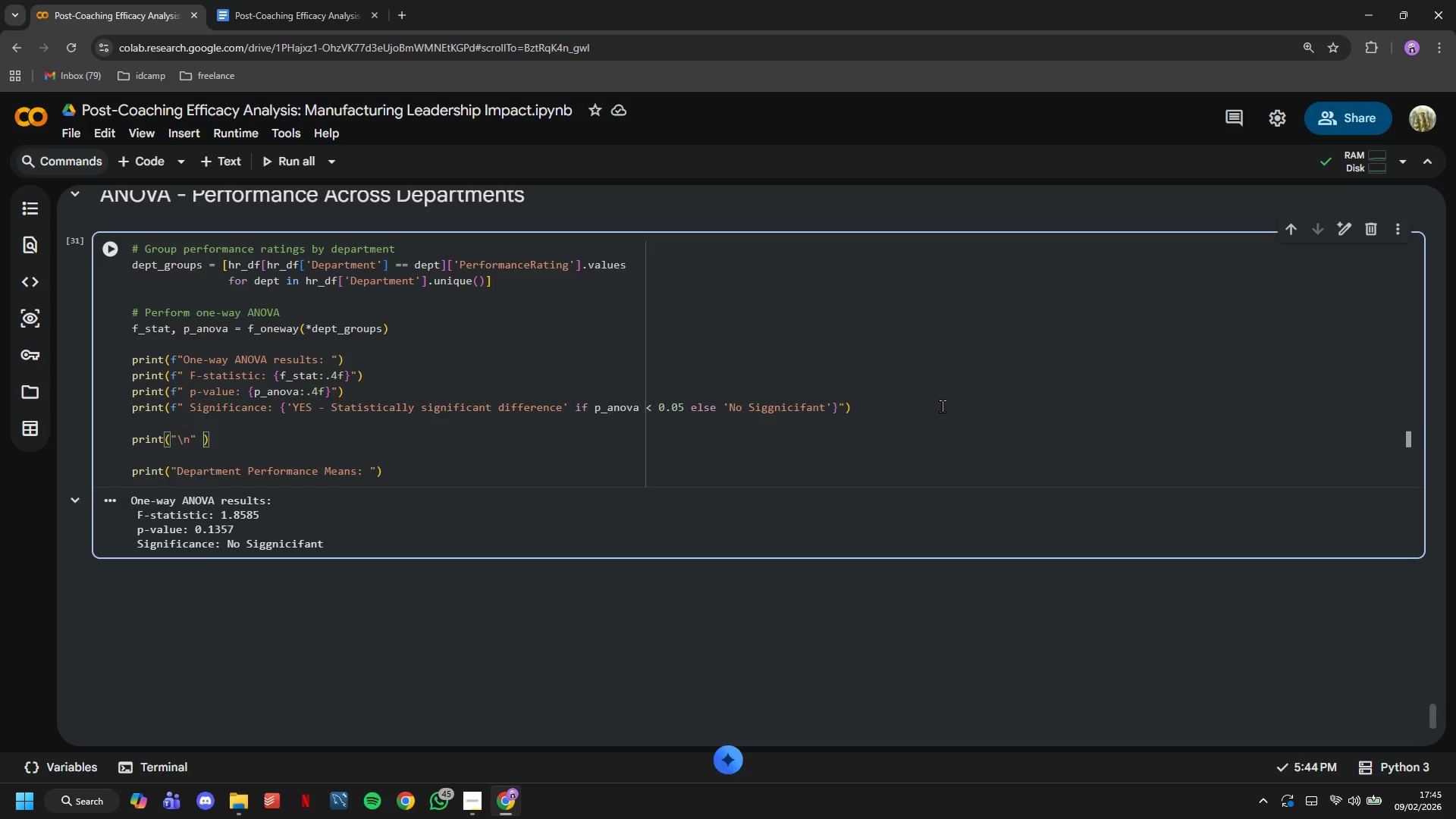 
key(Shift+Equal)
 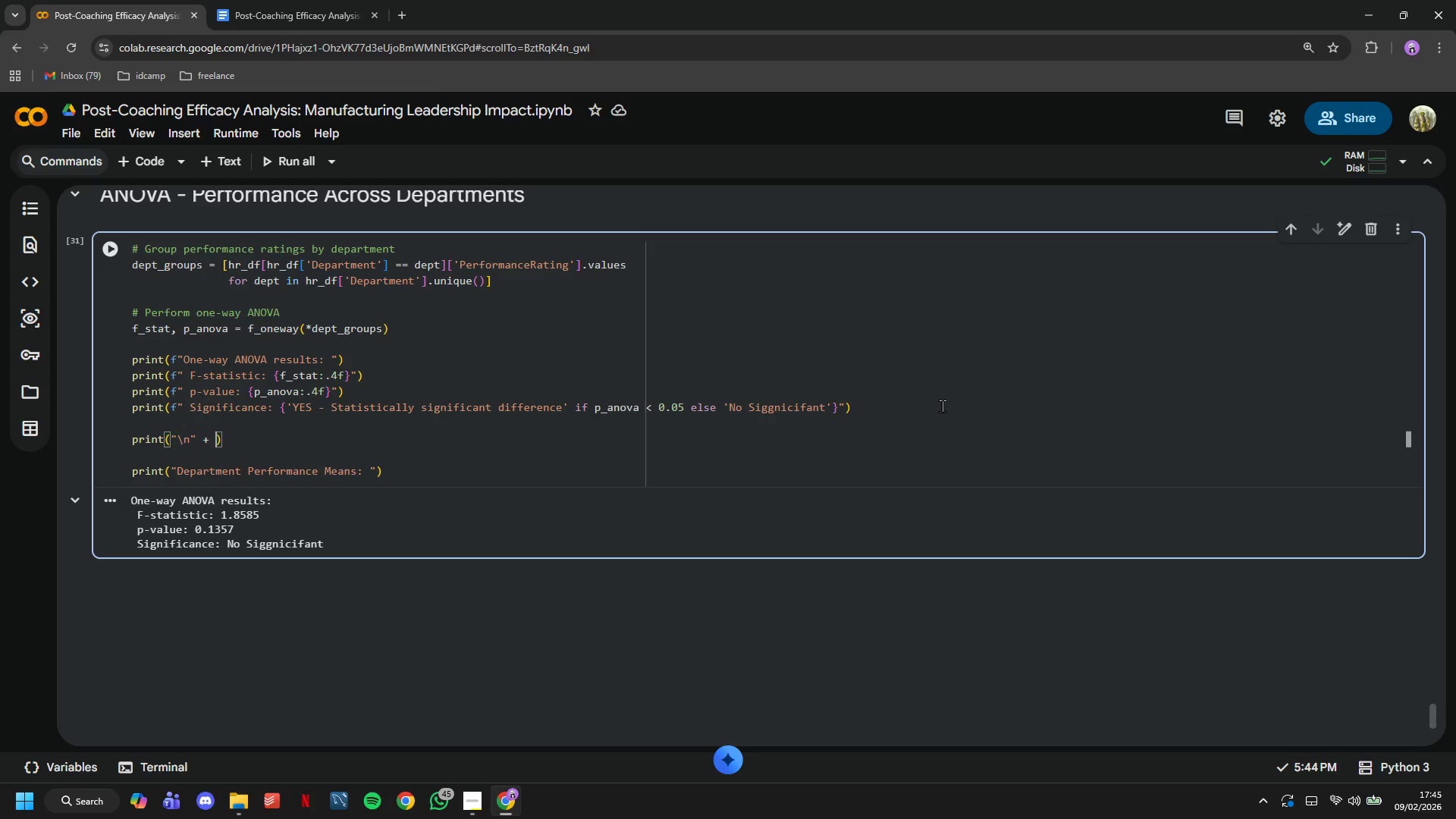 
key(Space)
 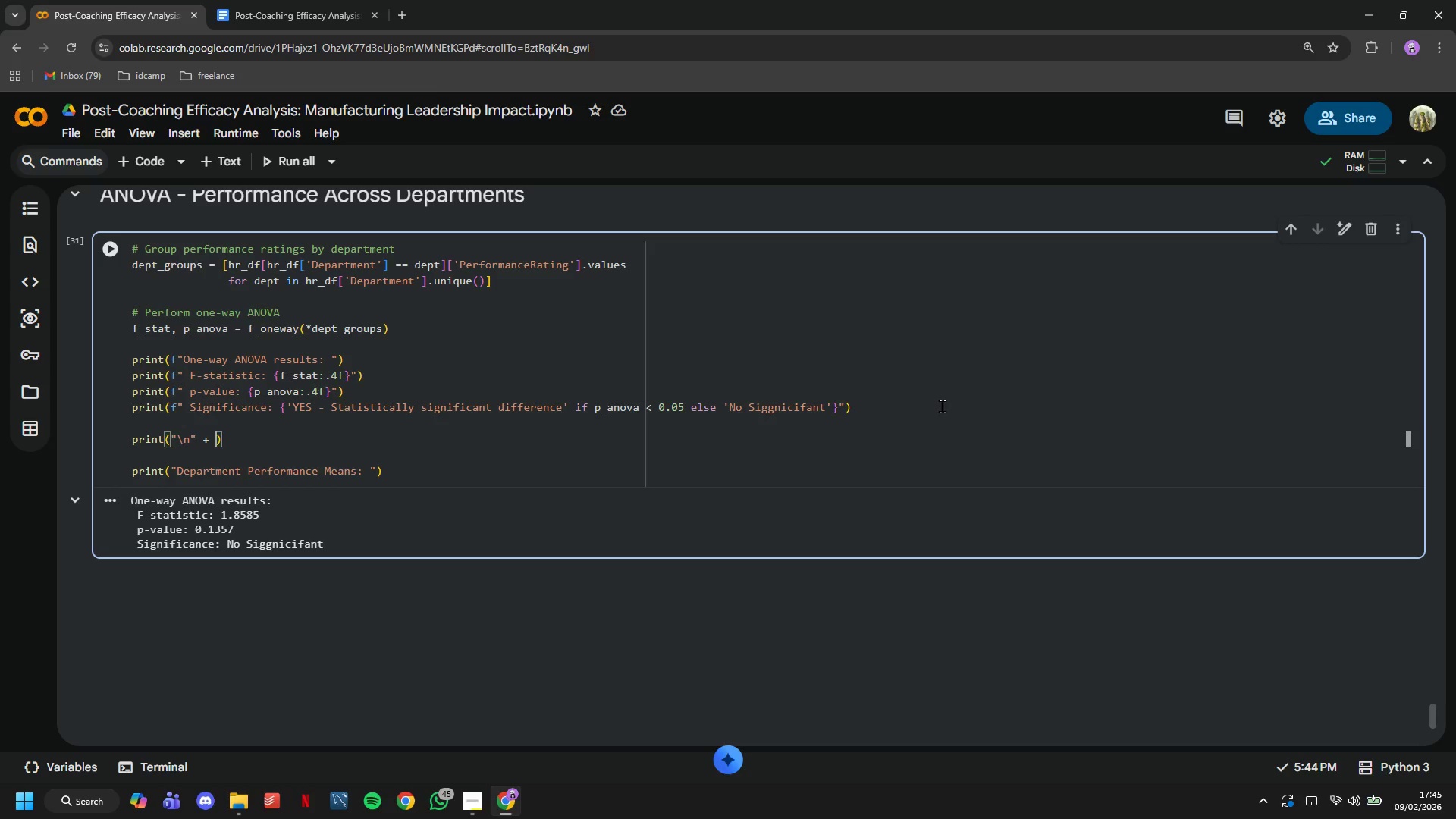 
key(Shift+ShiftLeft)
 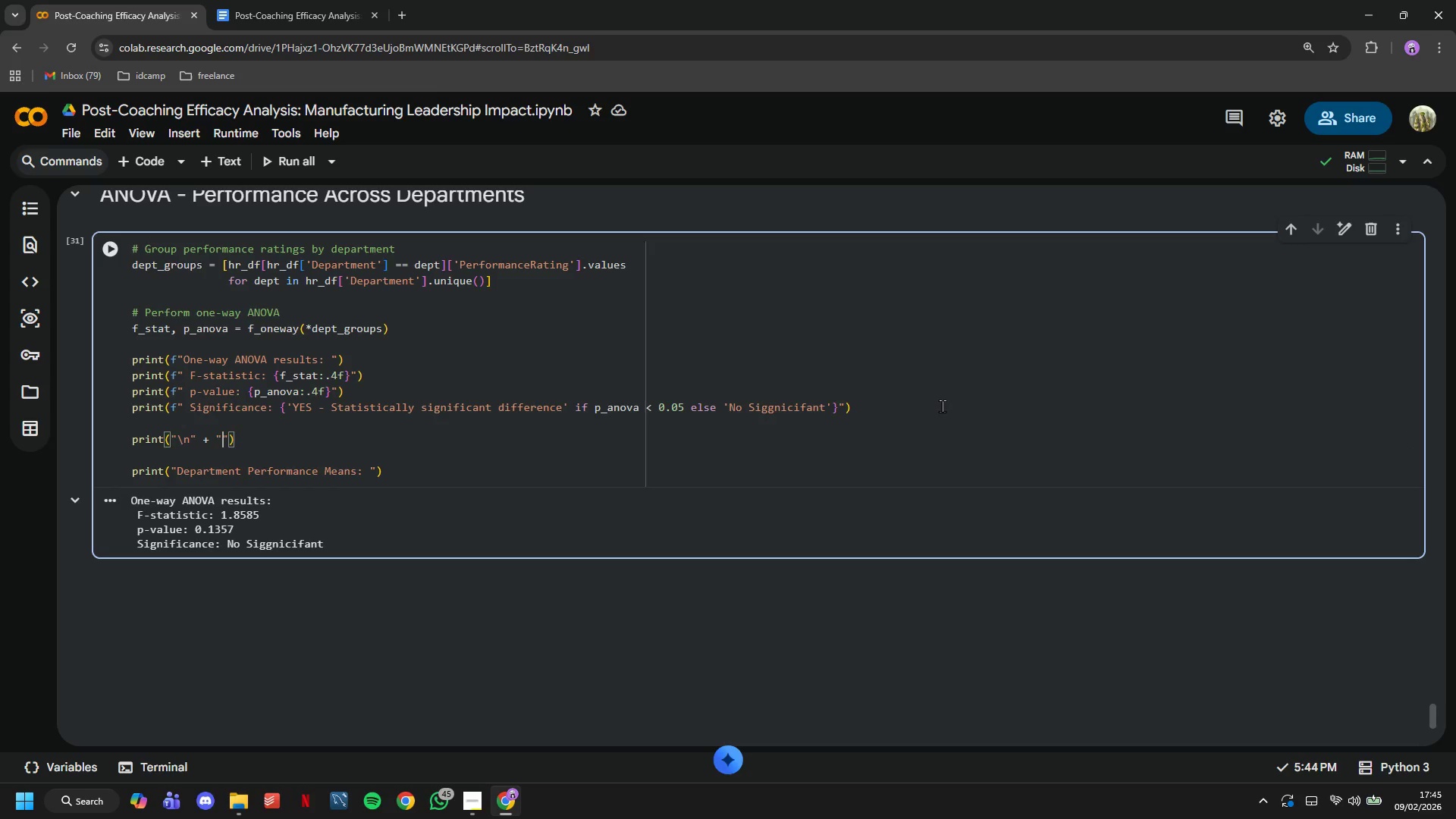 
key(Shift+Quote)
 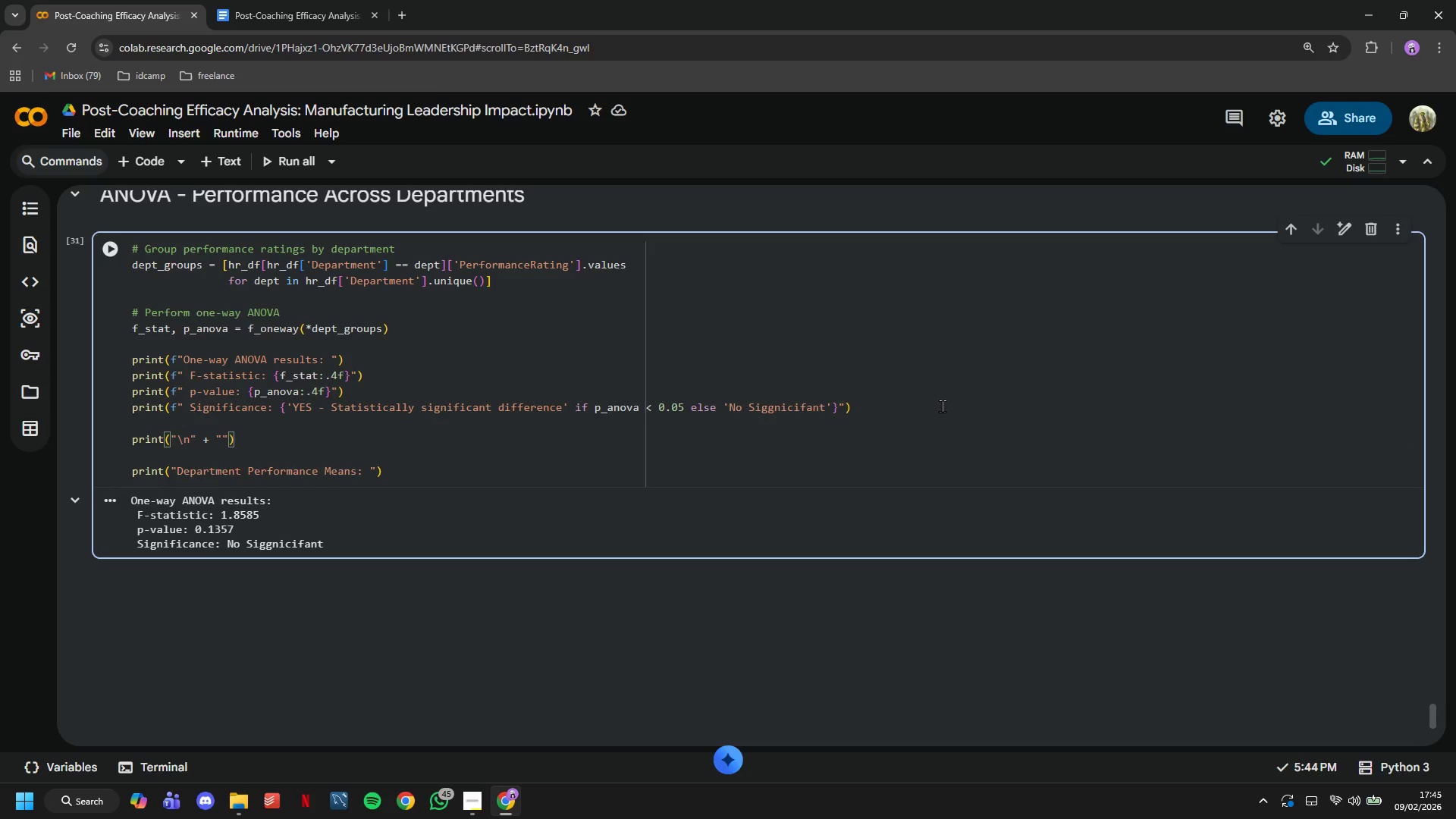 
key(Minus)
 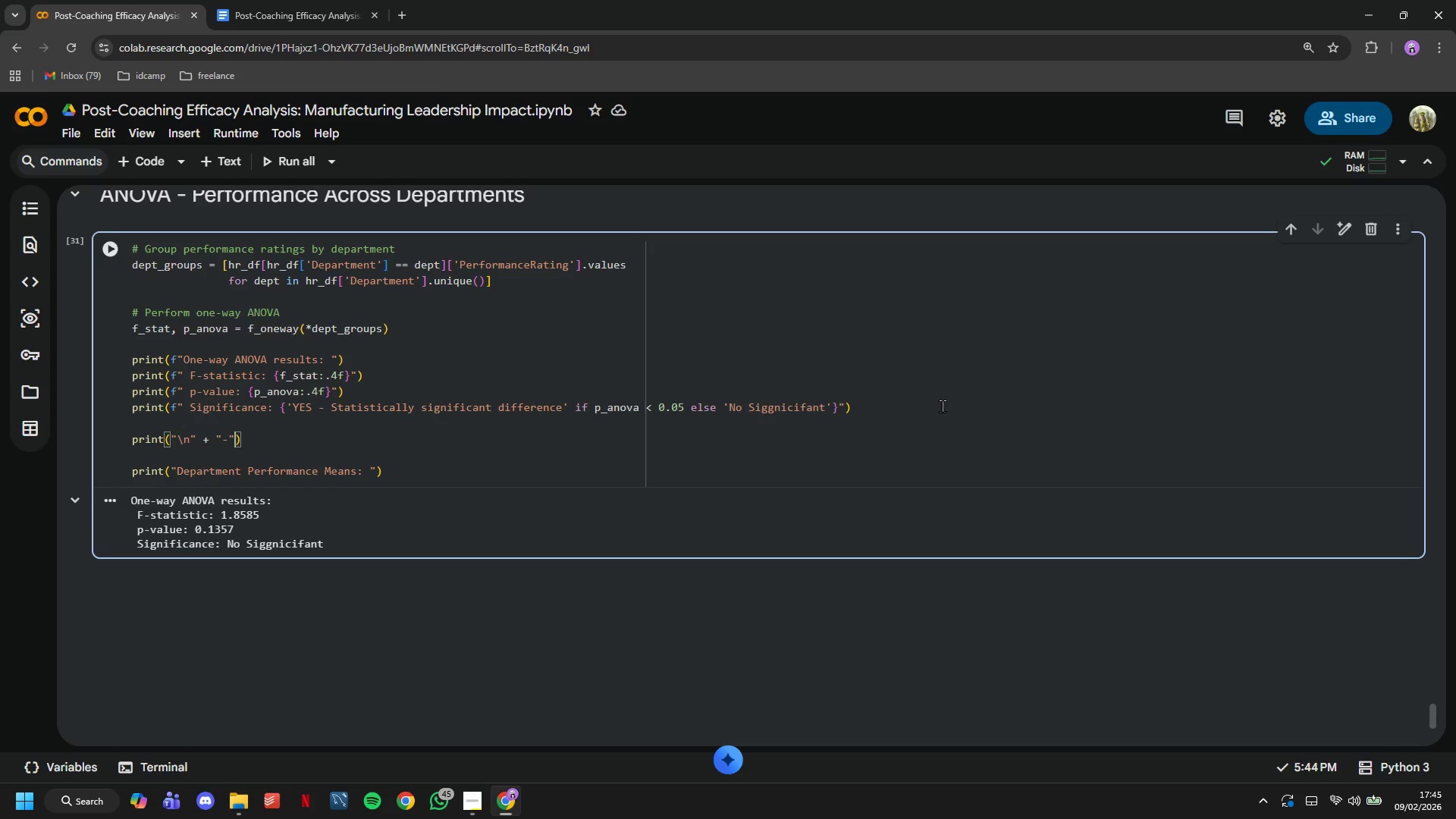 
key(ArrowRight)
 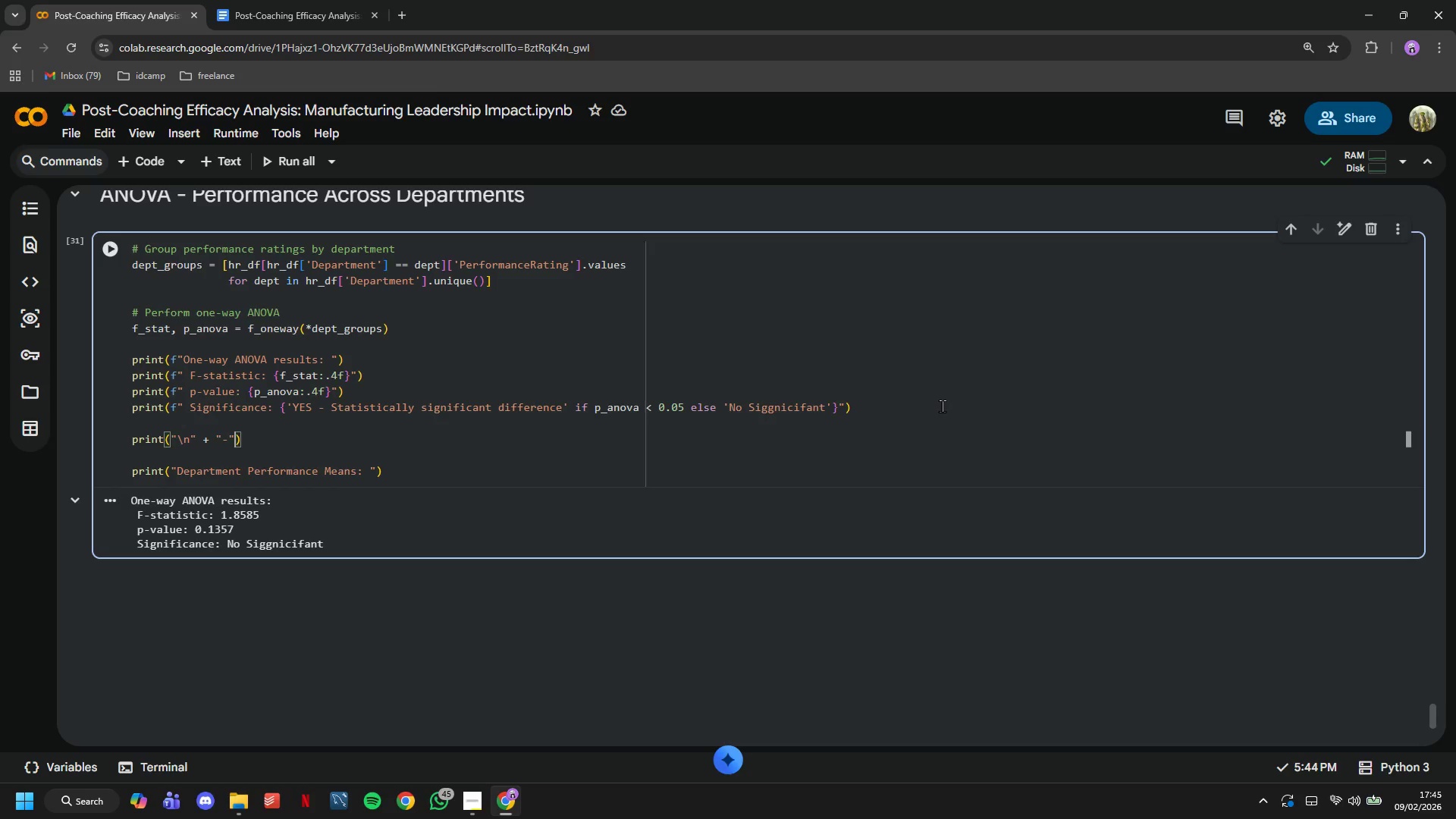 
type(*80 + |\n)
key(Backspace)
key(Backspace)
key(Backspace)
type("n)
 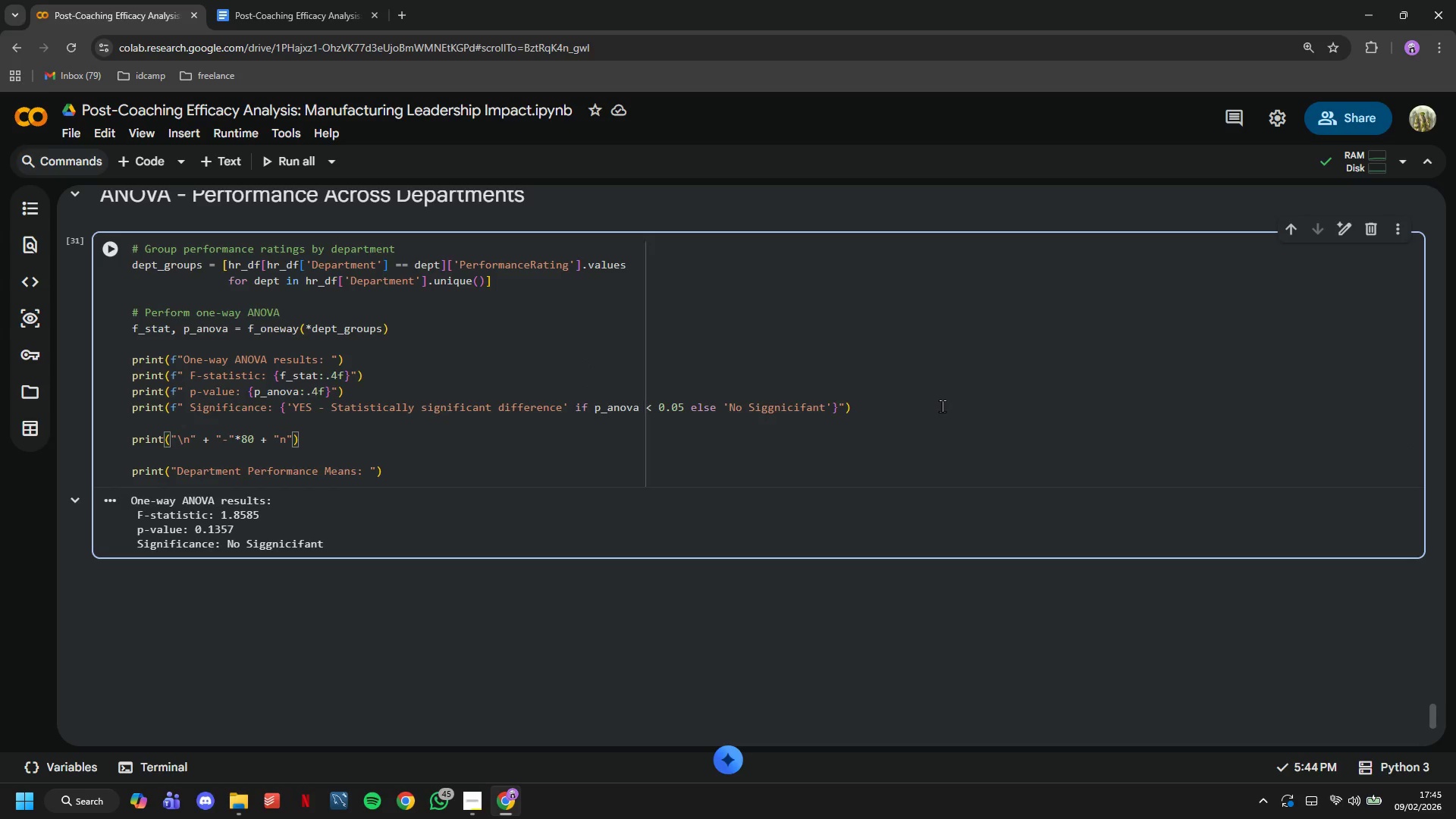 
key(ArrowLeft)
 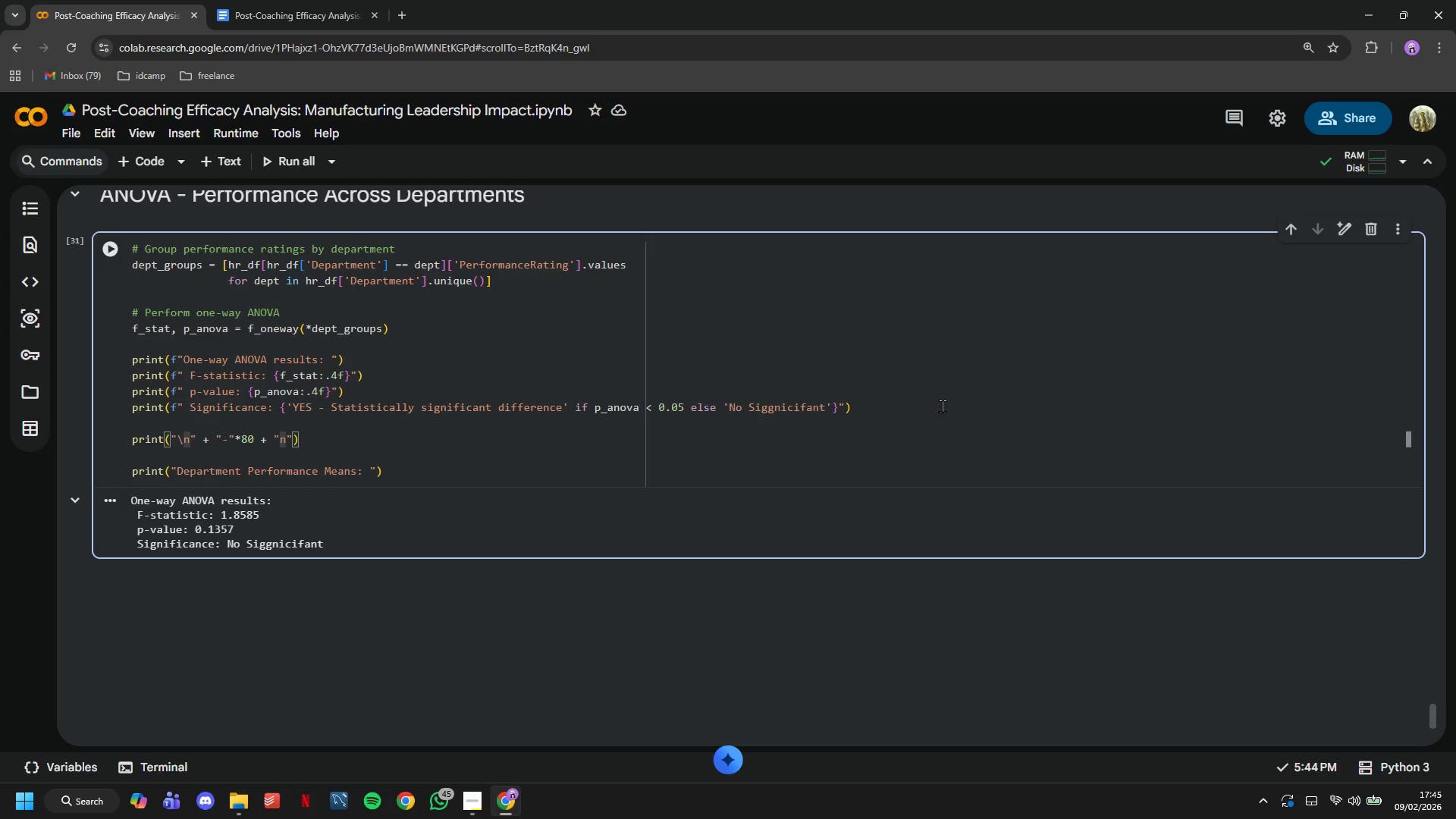 
key(Backslash)
 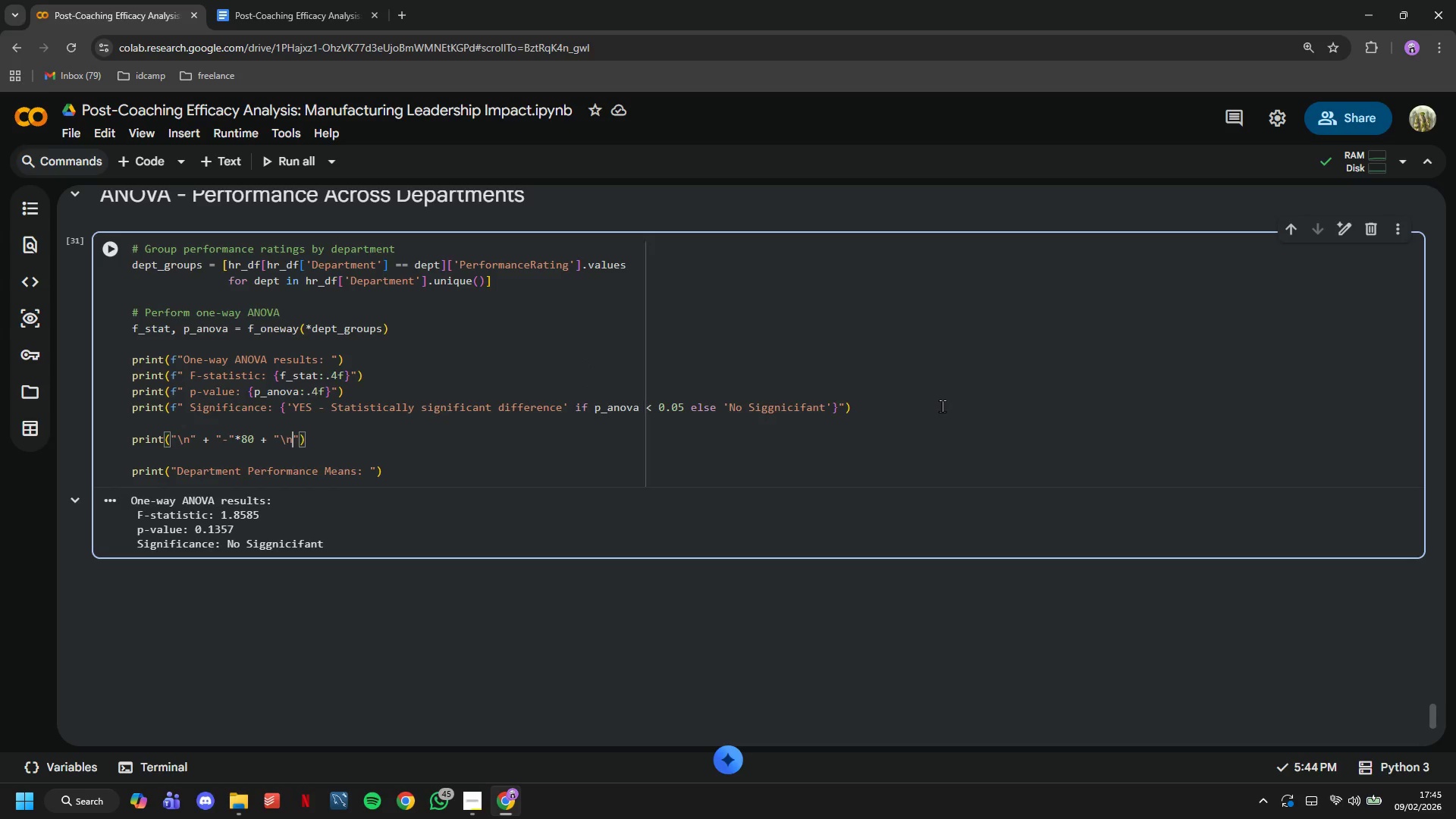 
key(ArrowRight)
 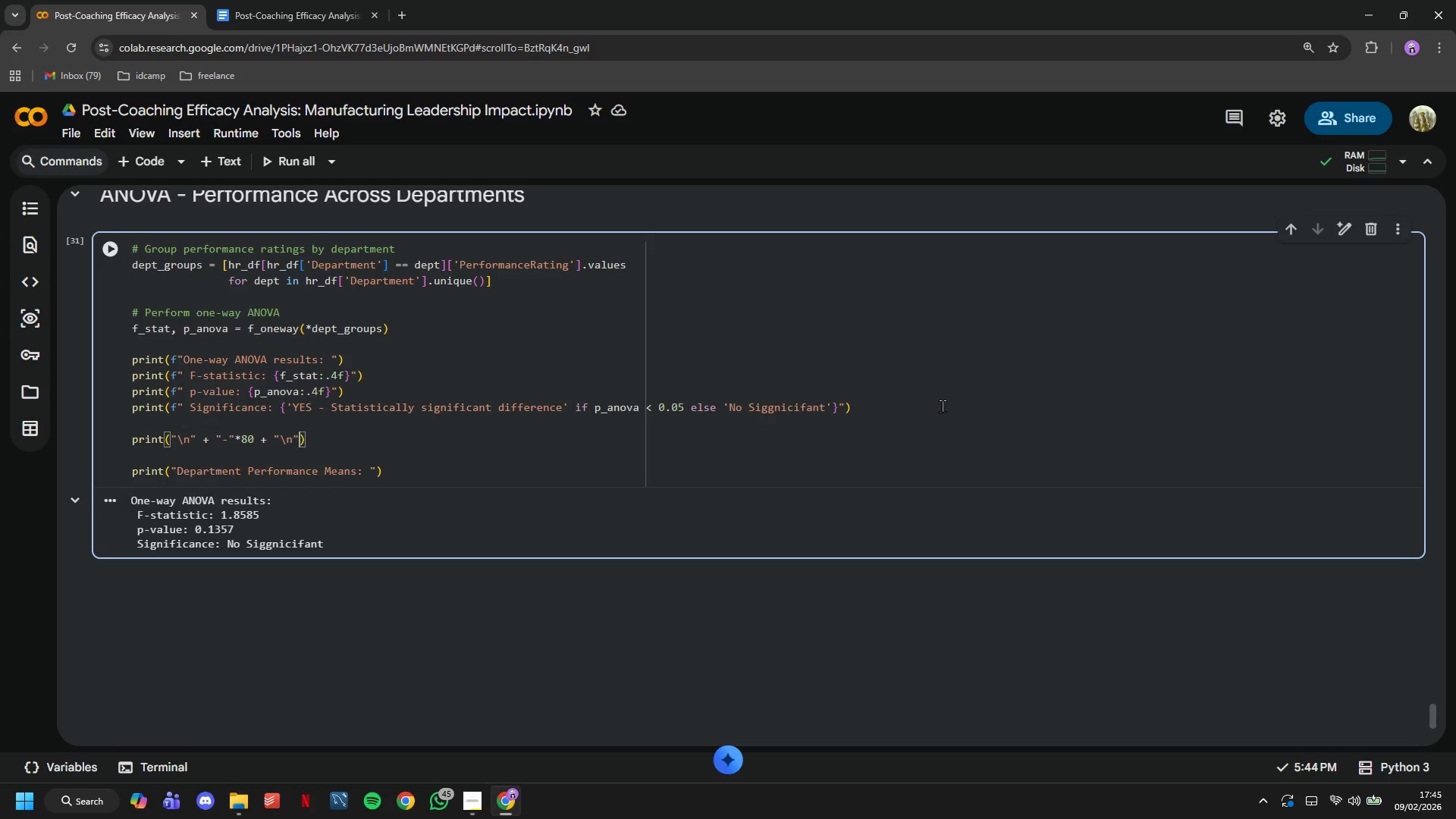 
key(ArrowRight)
 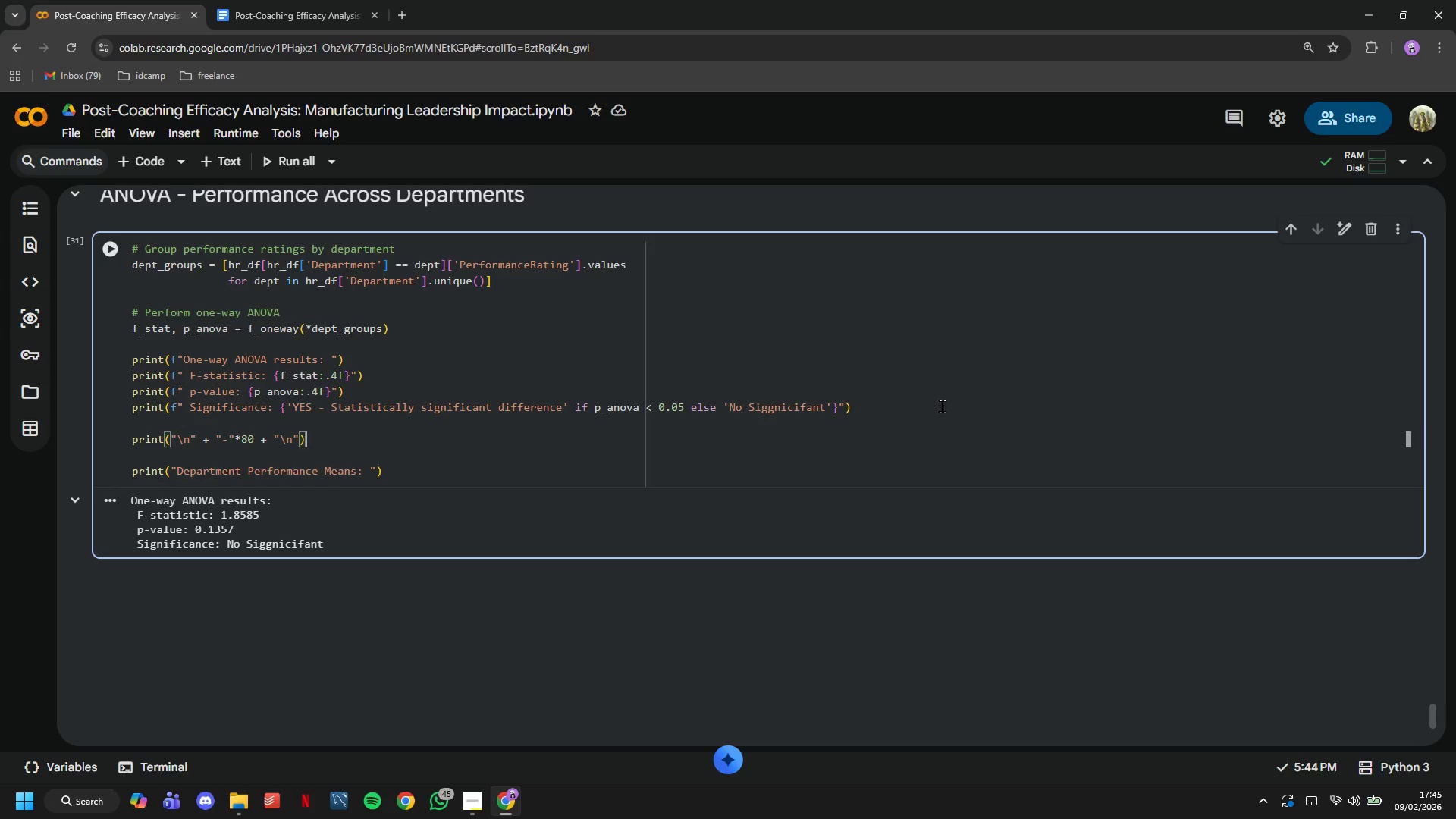 
key(ArrowRight)
 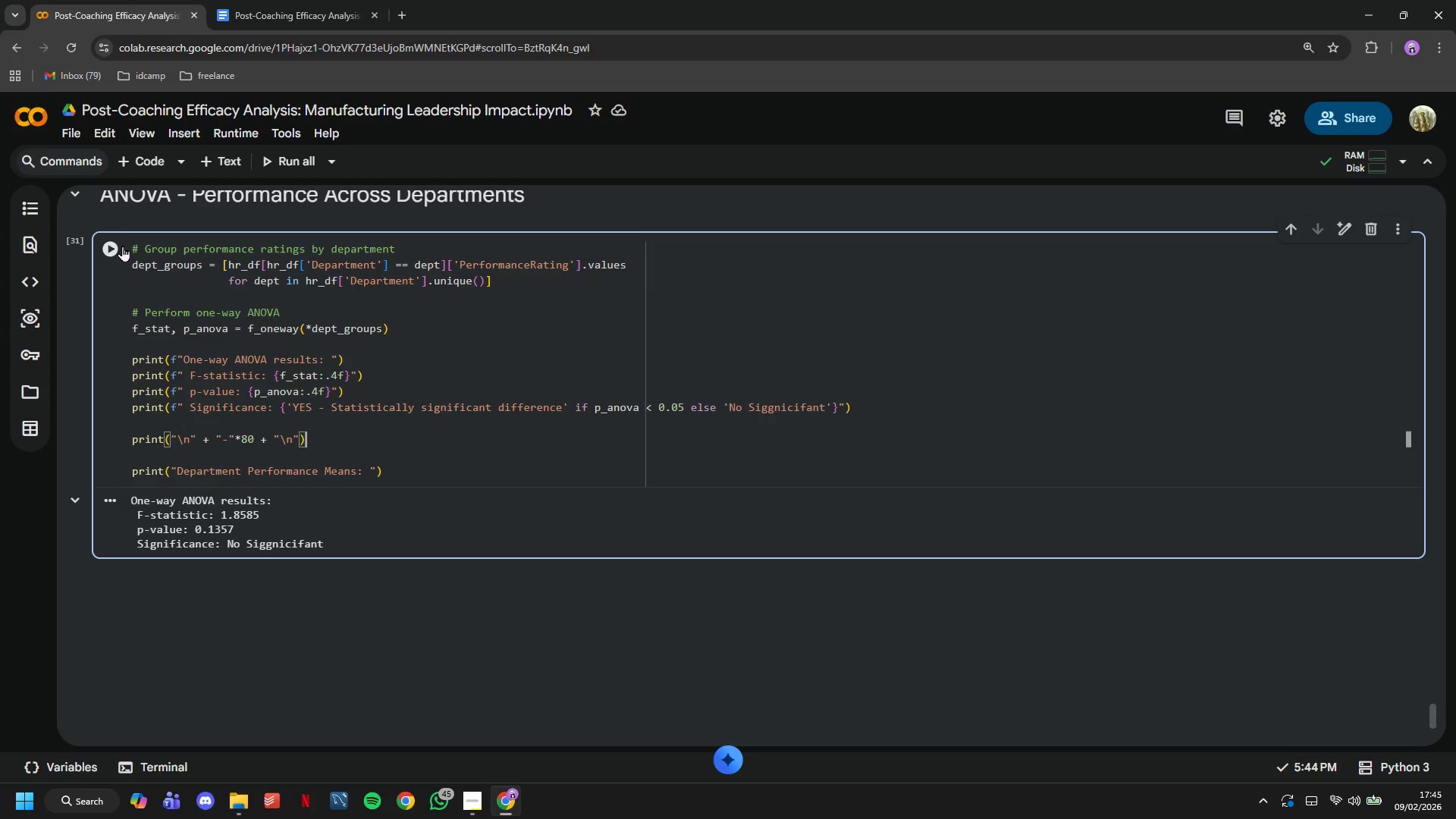 
left_click([99, 251])
 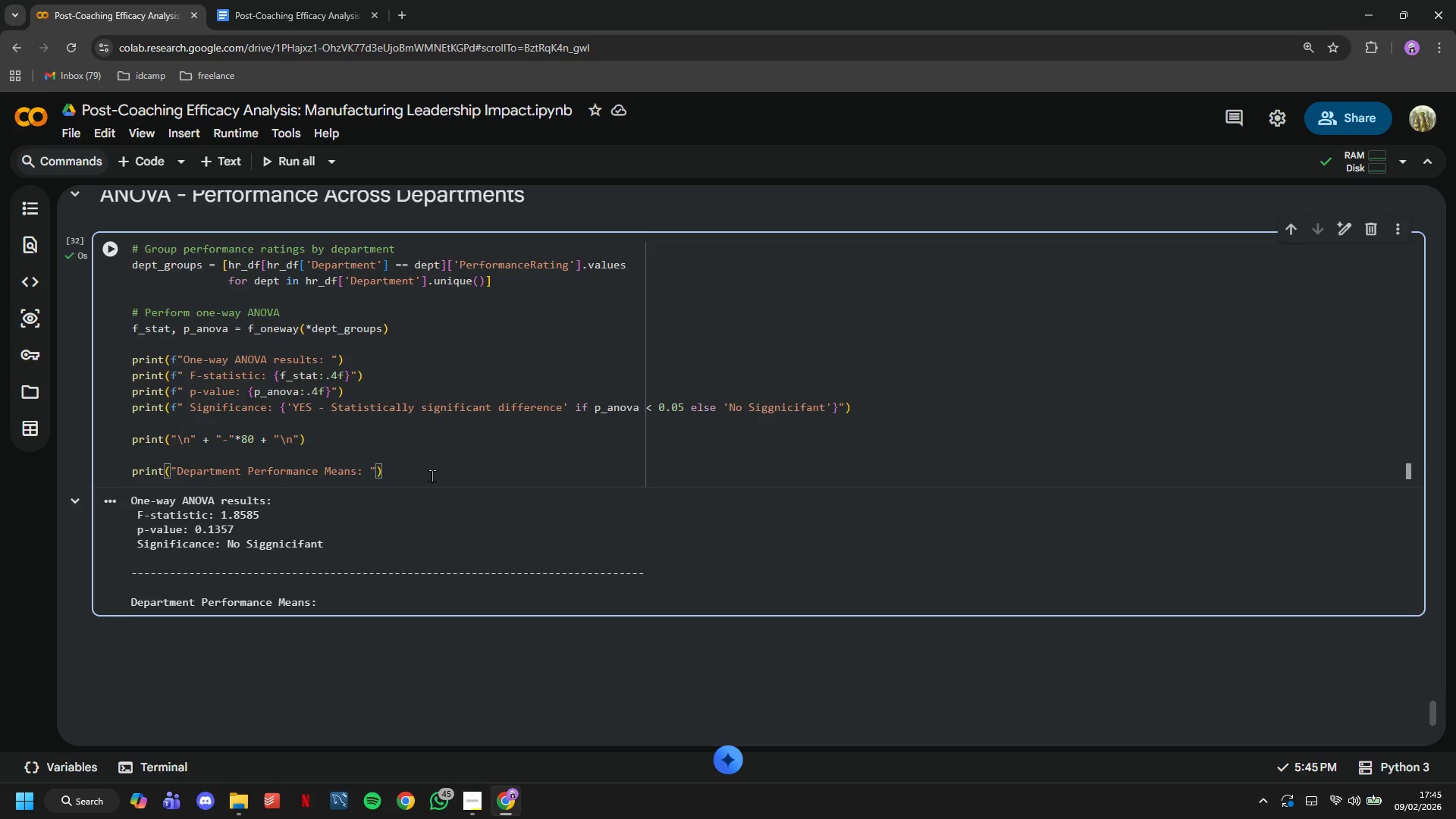 
key(Enter)
 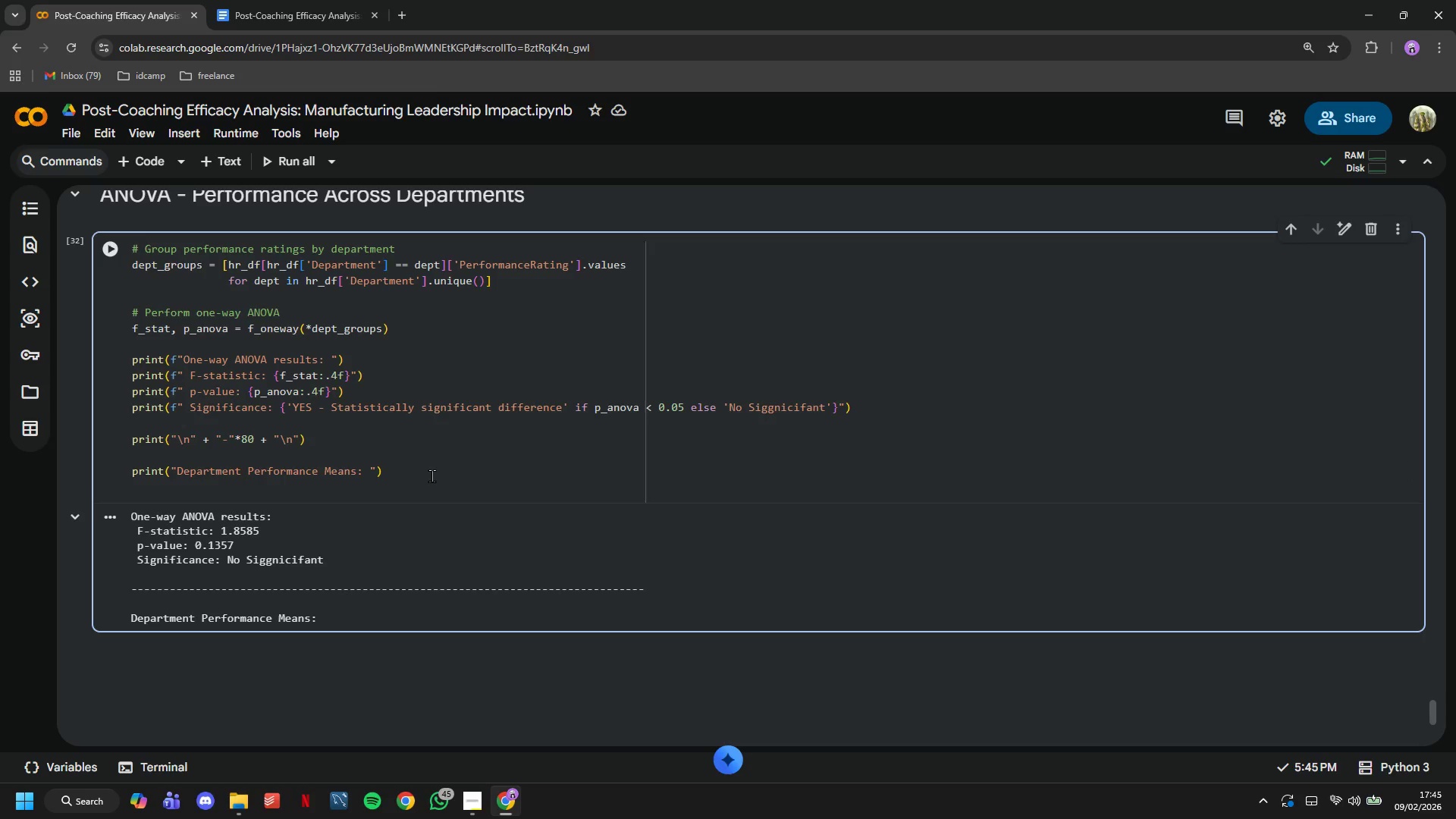 
type(for dept in hr_df['Department)
 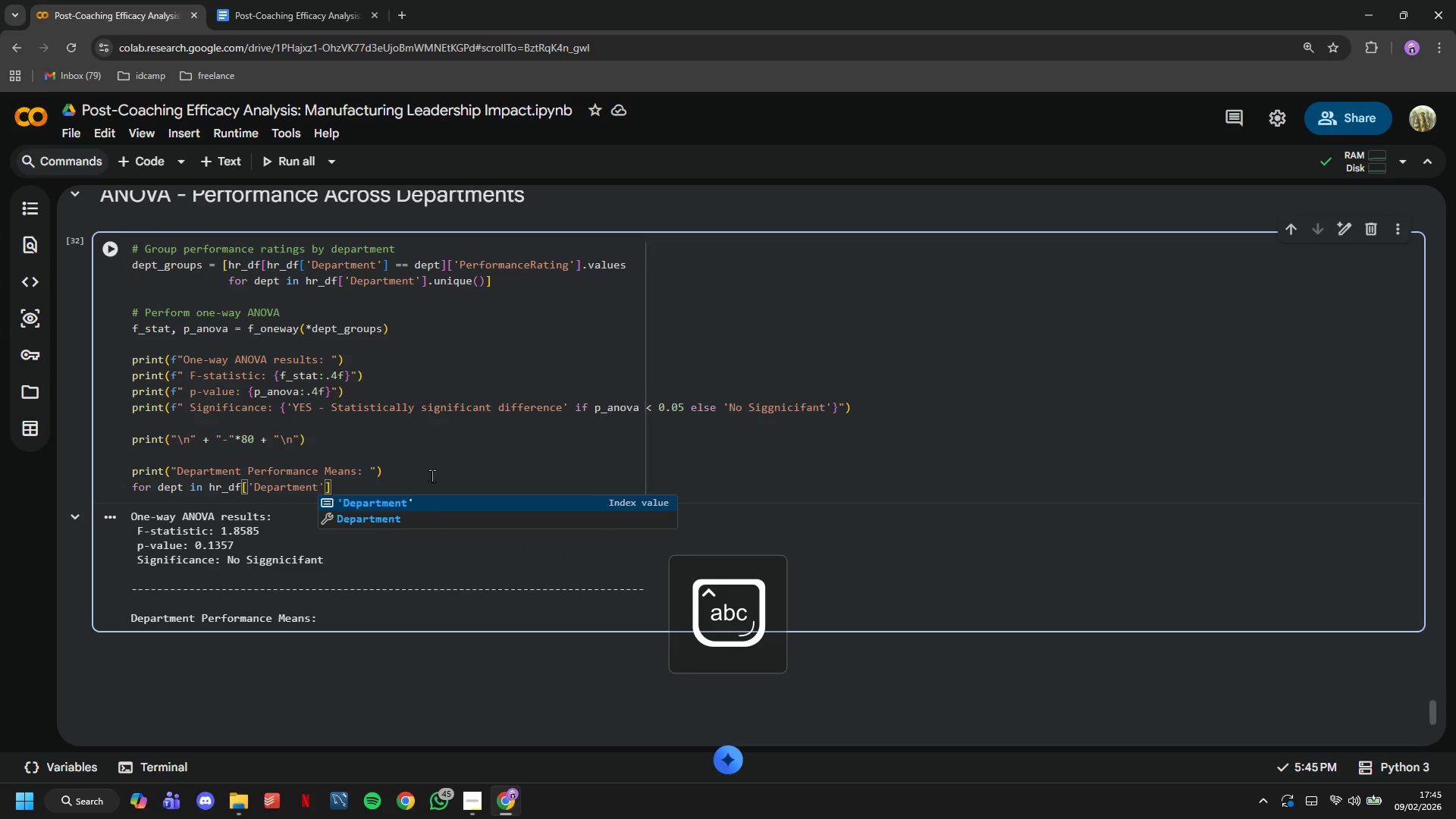 
key(ArrowRight)
 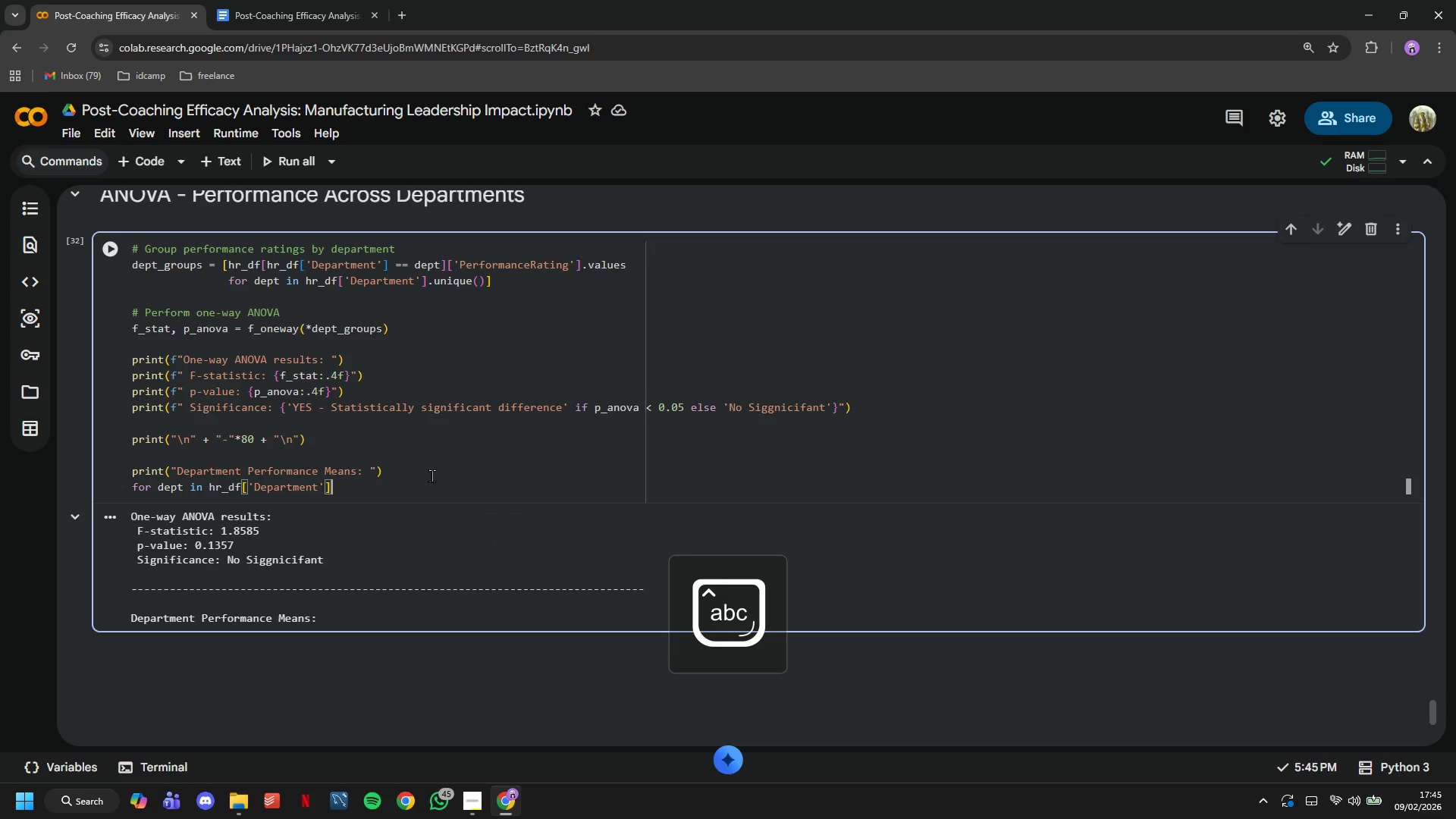 
key(ArrowRight)
 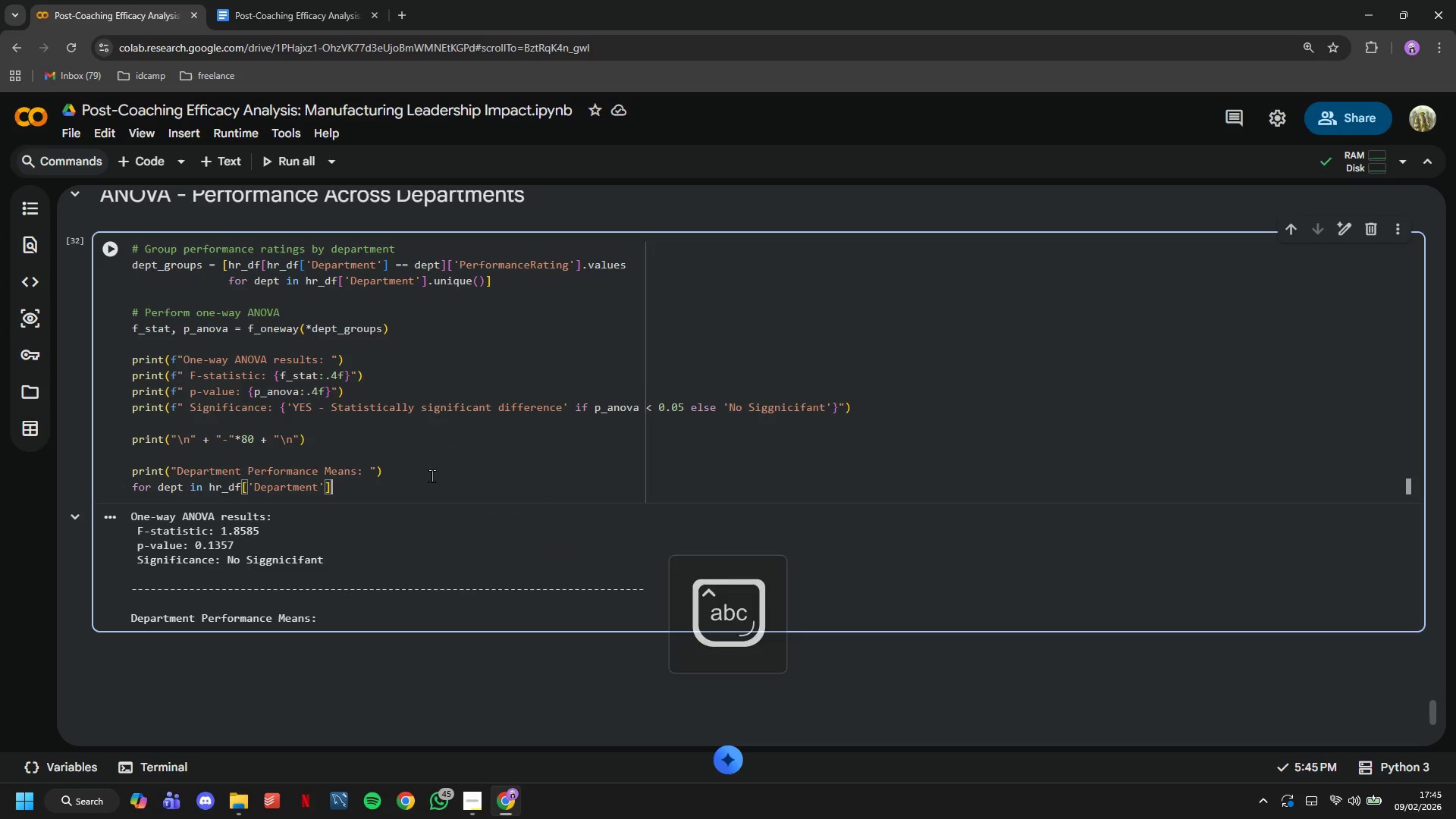 
type(.unique()
 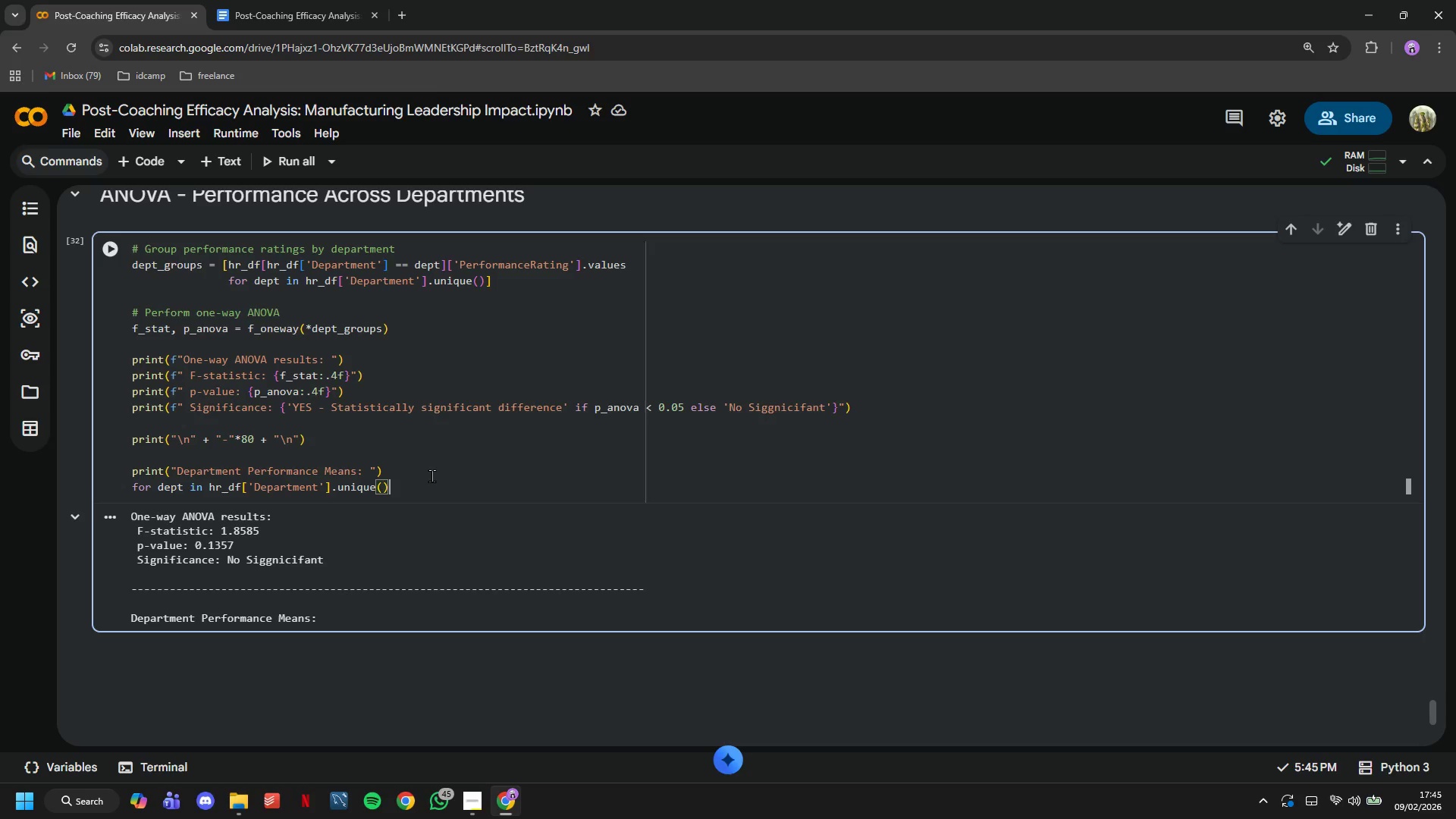 
key(ArrowRight)
 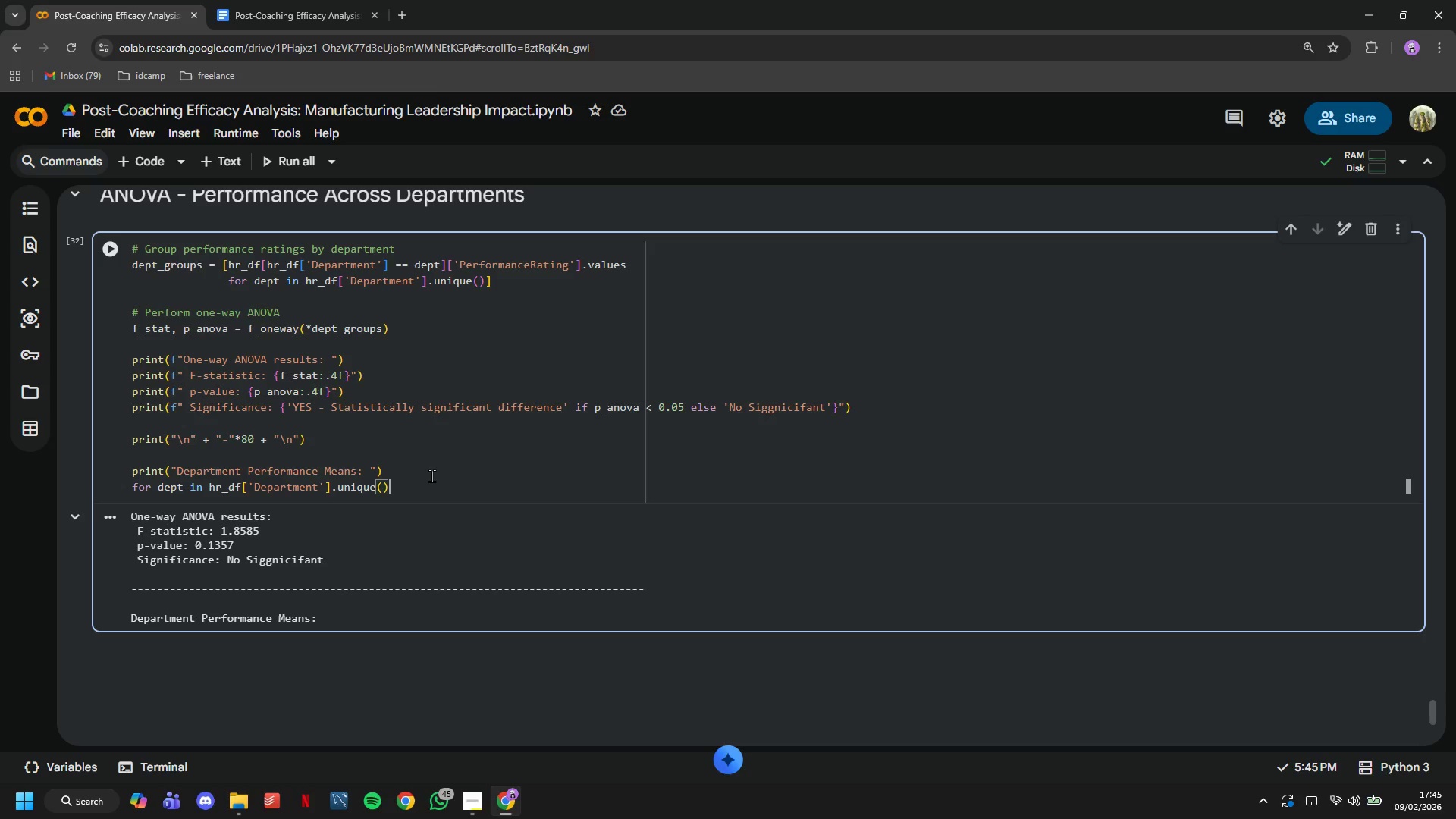 
key(Shift+Semicolon)
 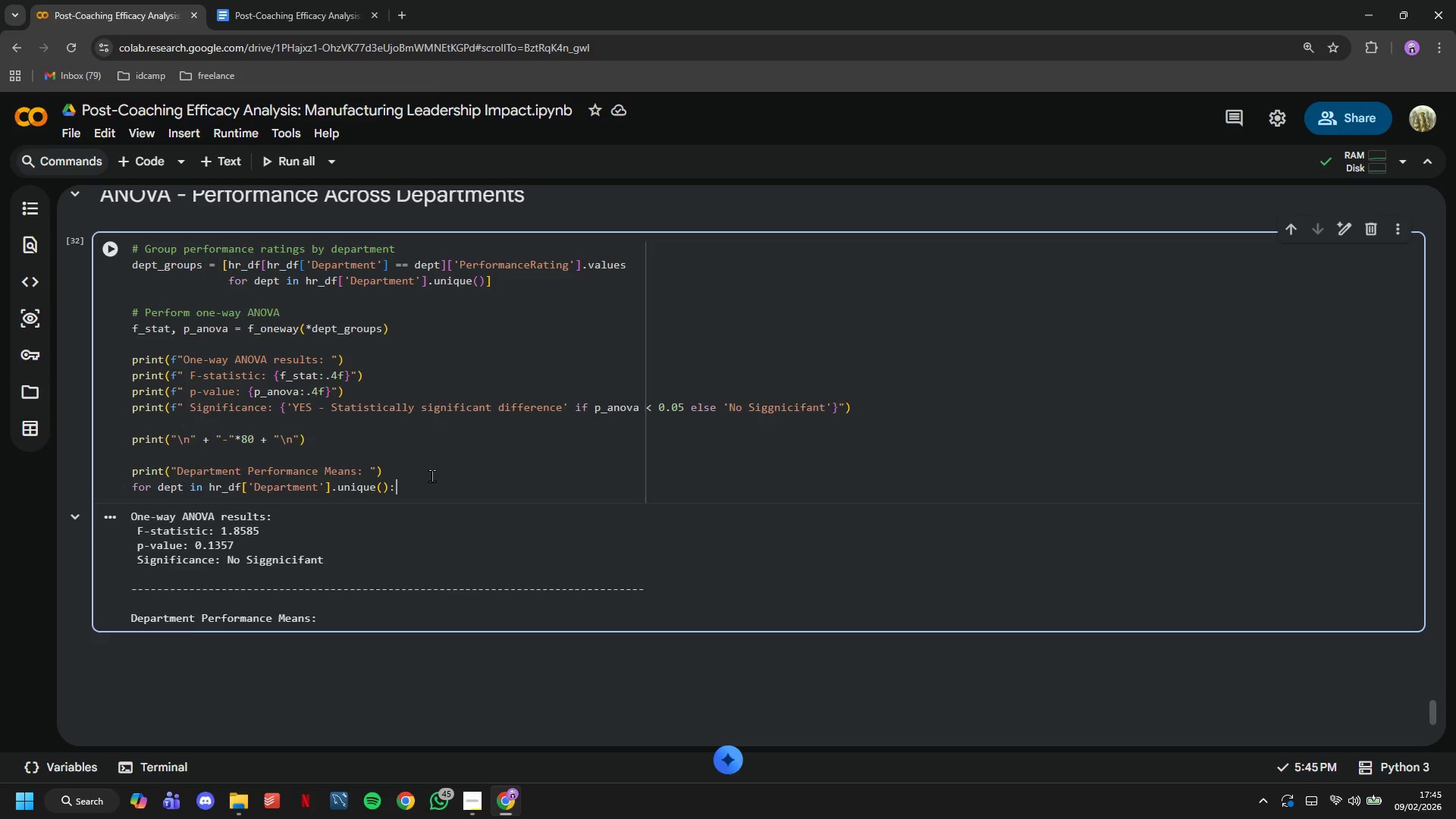 
key(Enter)
 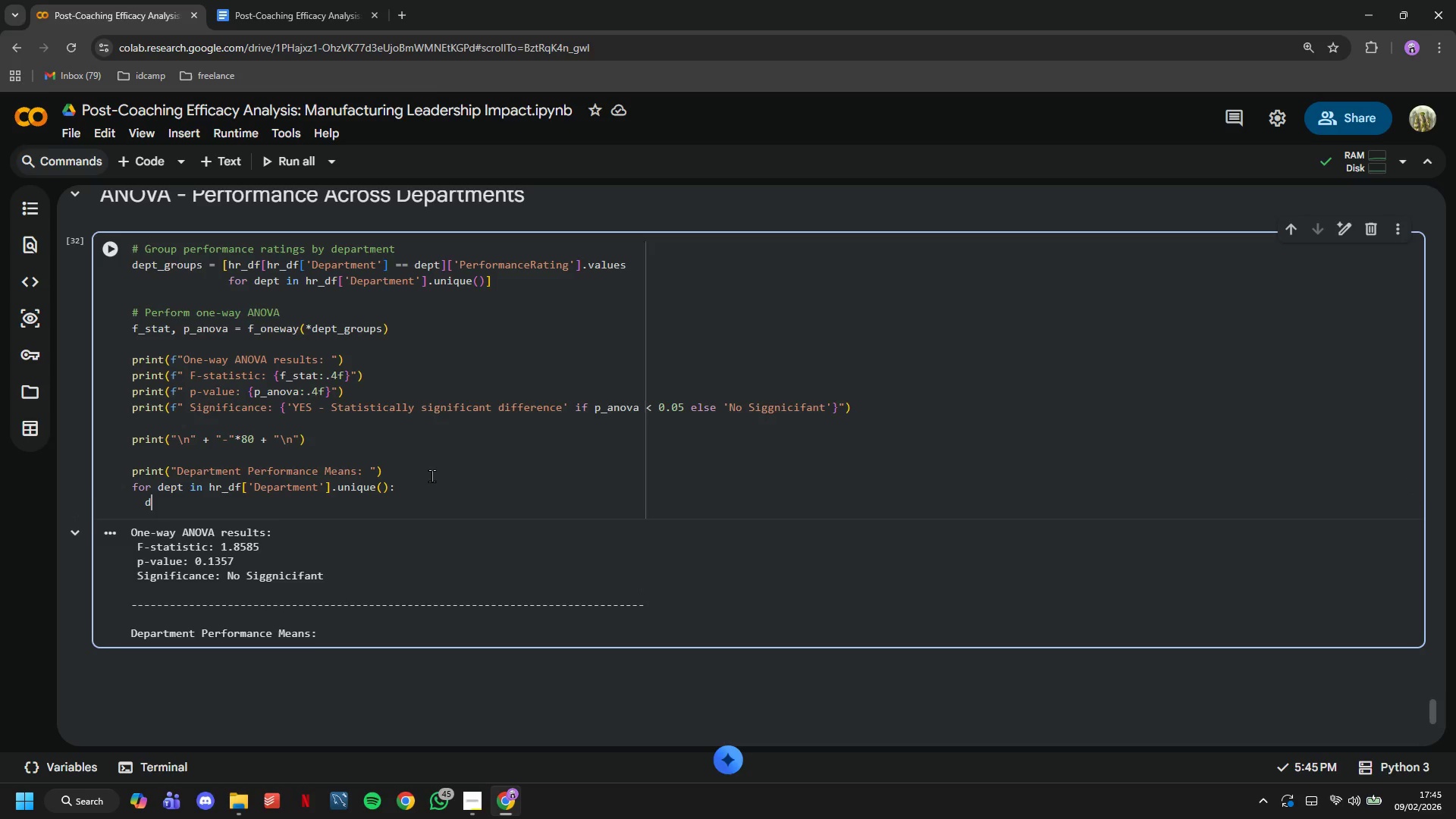 
type(dept_perf = hr_df['Department)
 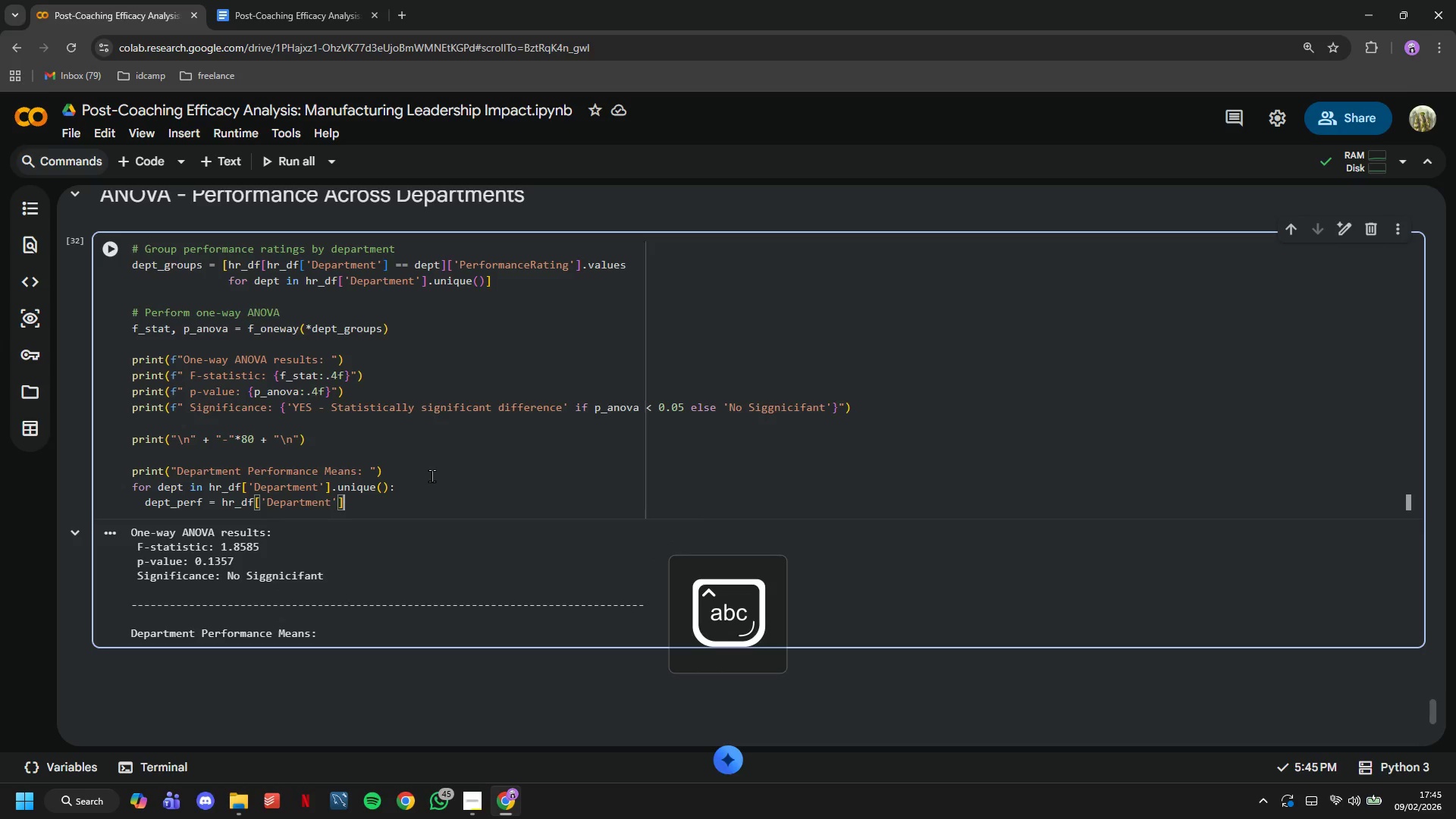 
 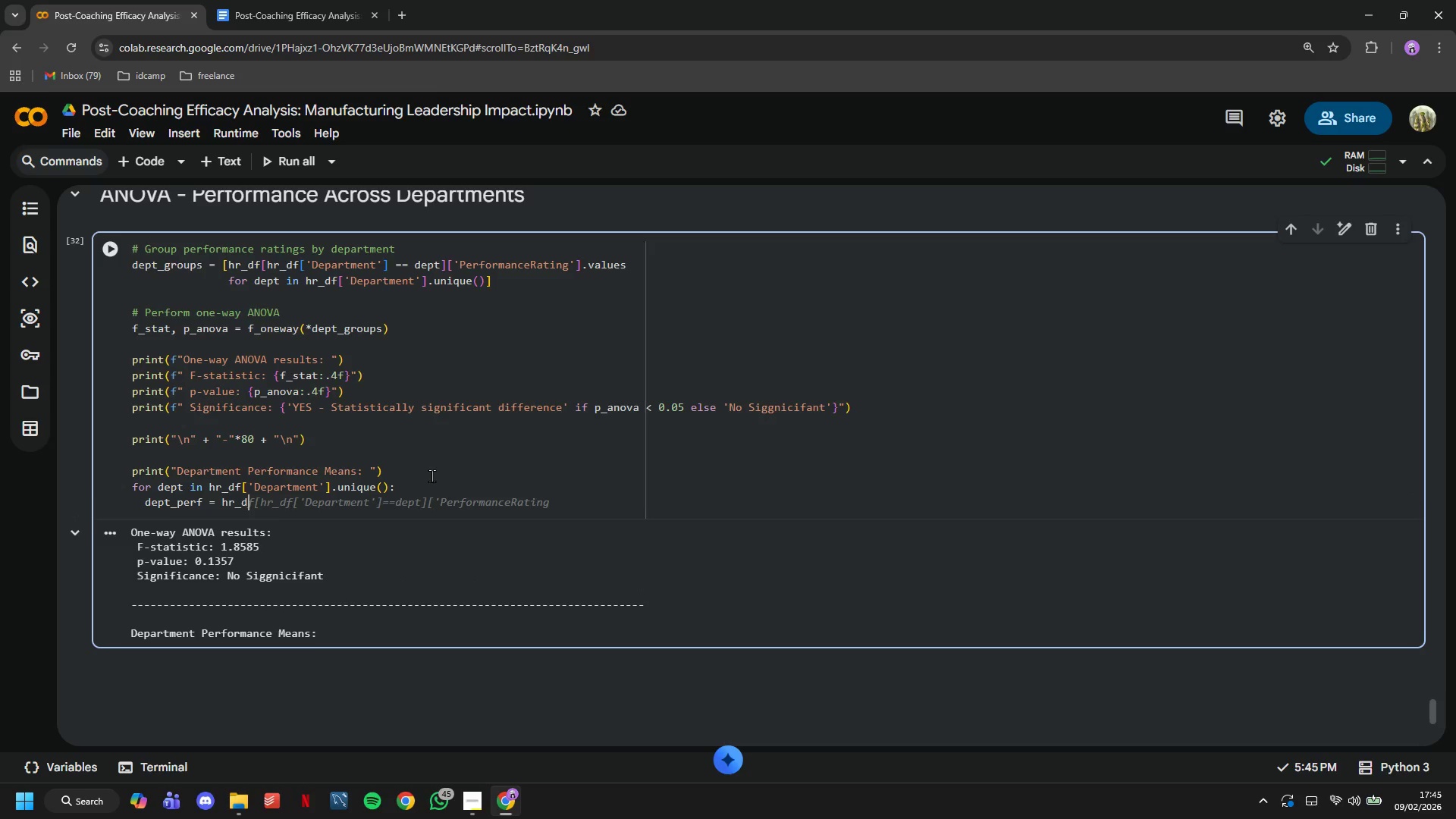 
key(ArrowRight)
 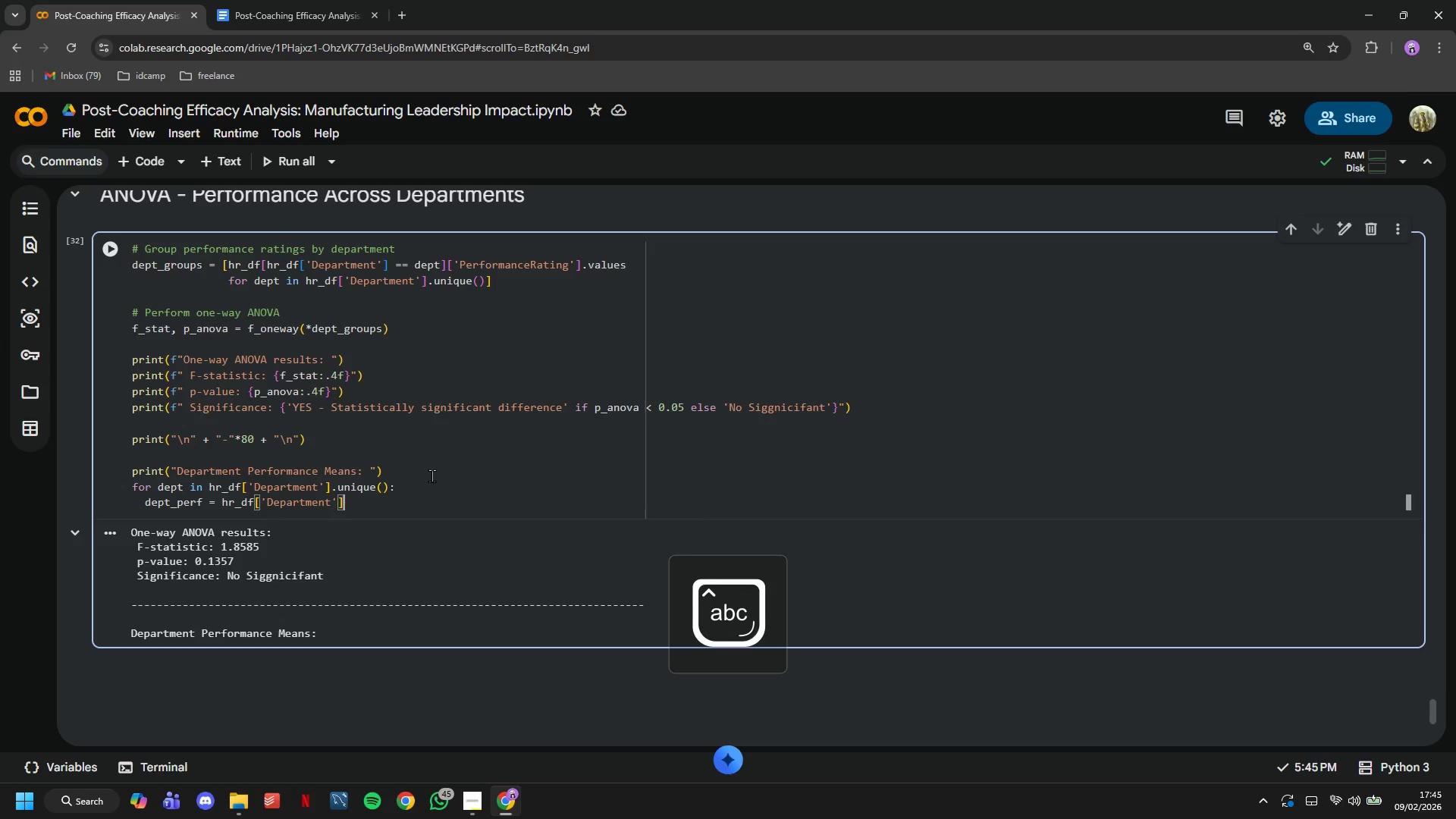 
key(ArrowRight)
 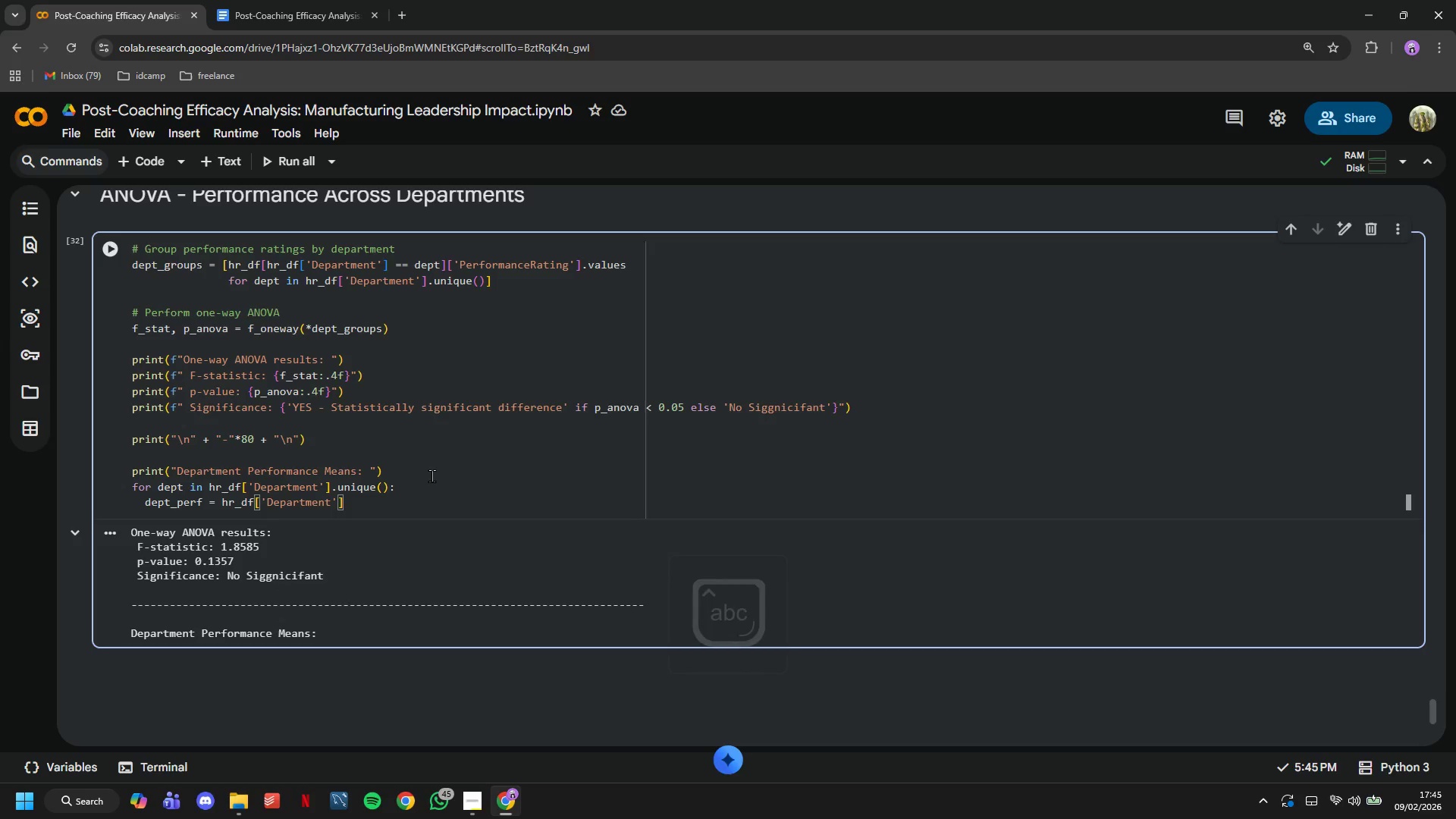 
key(Space)
 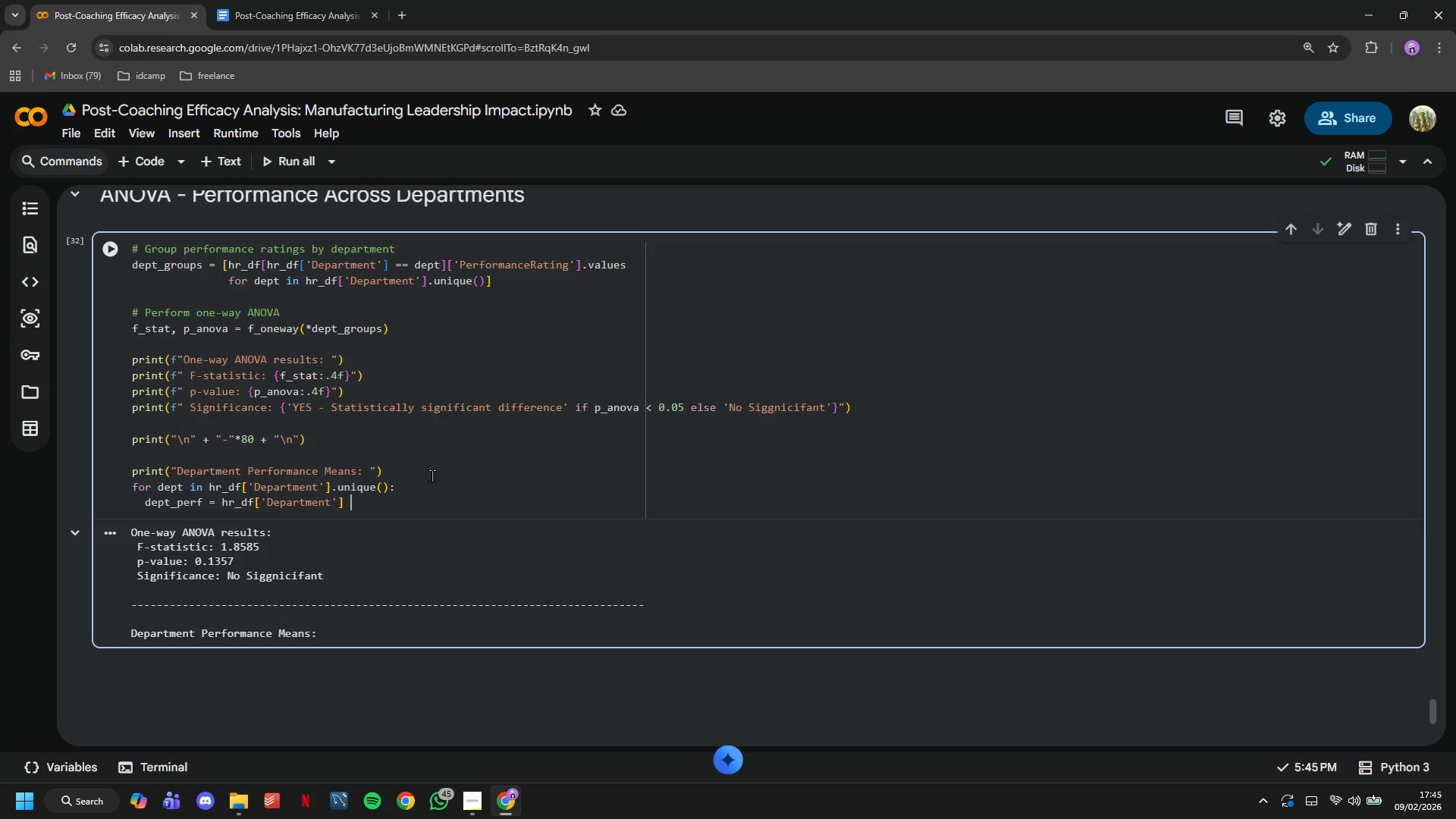 
key(ArrowLeft)
 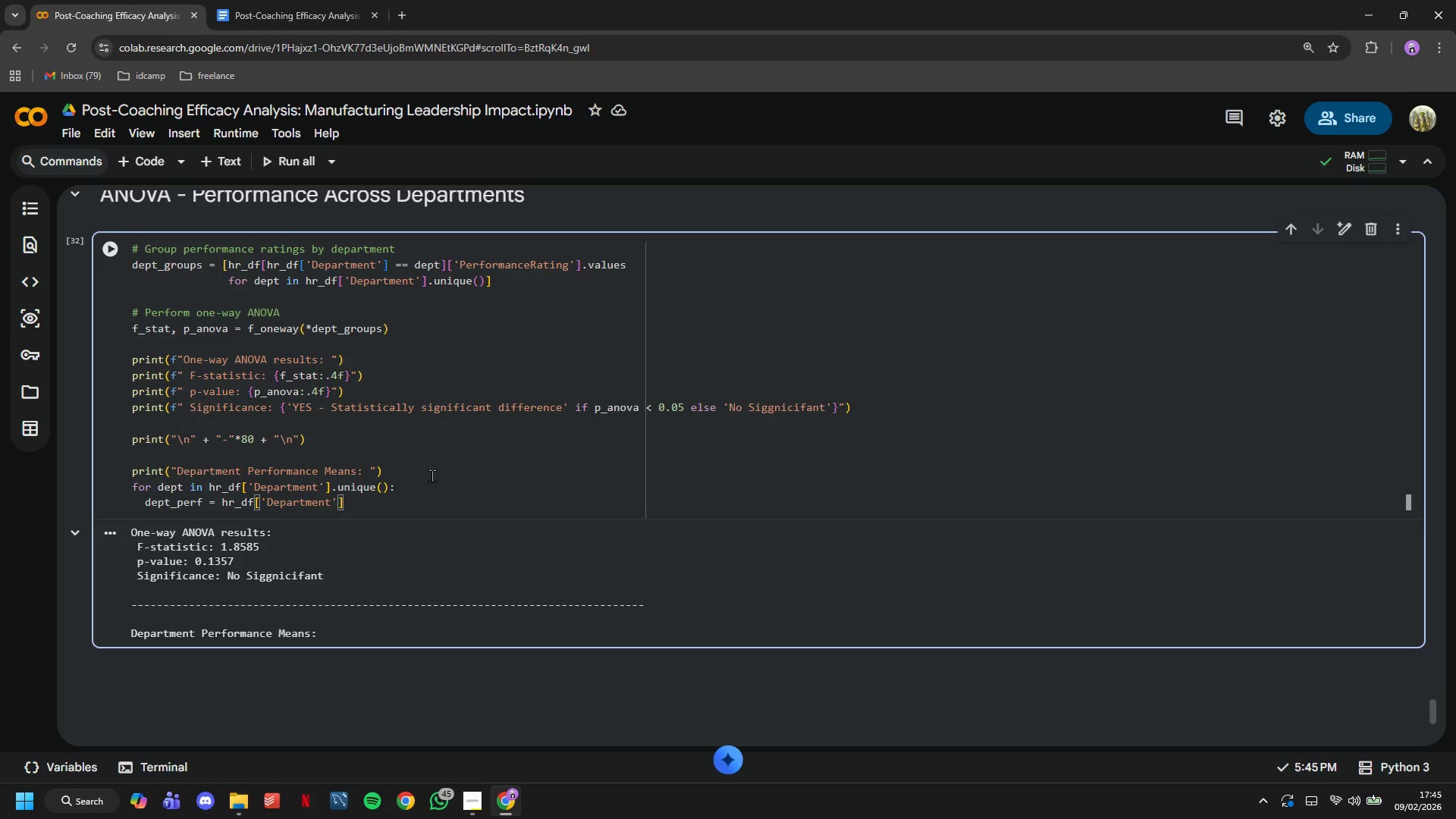 
hold_key(key=ArrowLeft, duration=0.88)
 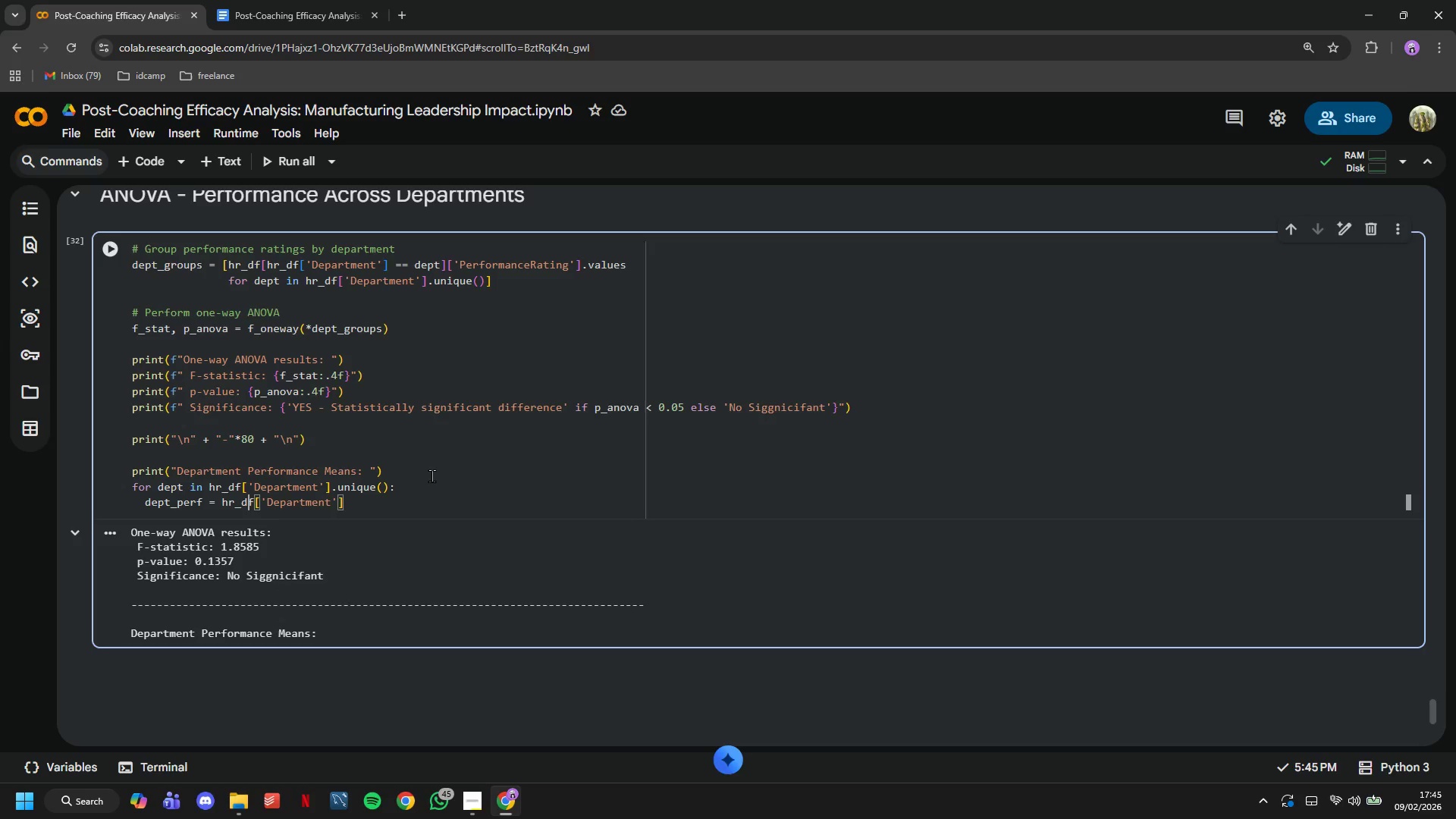 
key(ArrowLeft)
 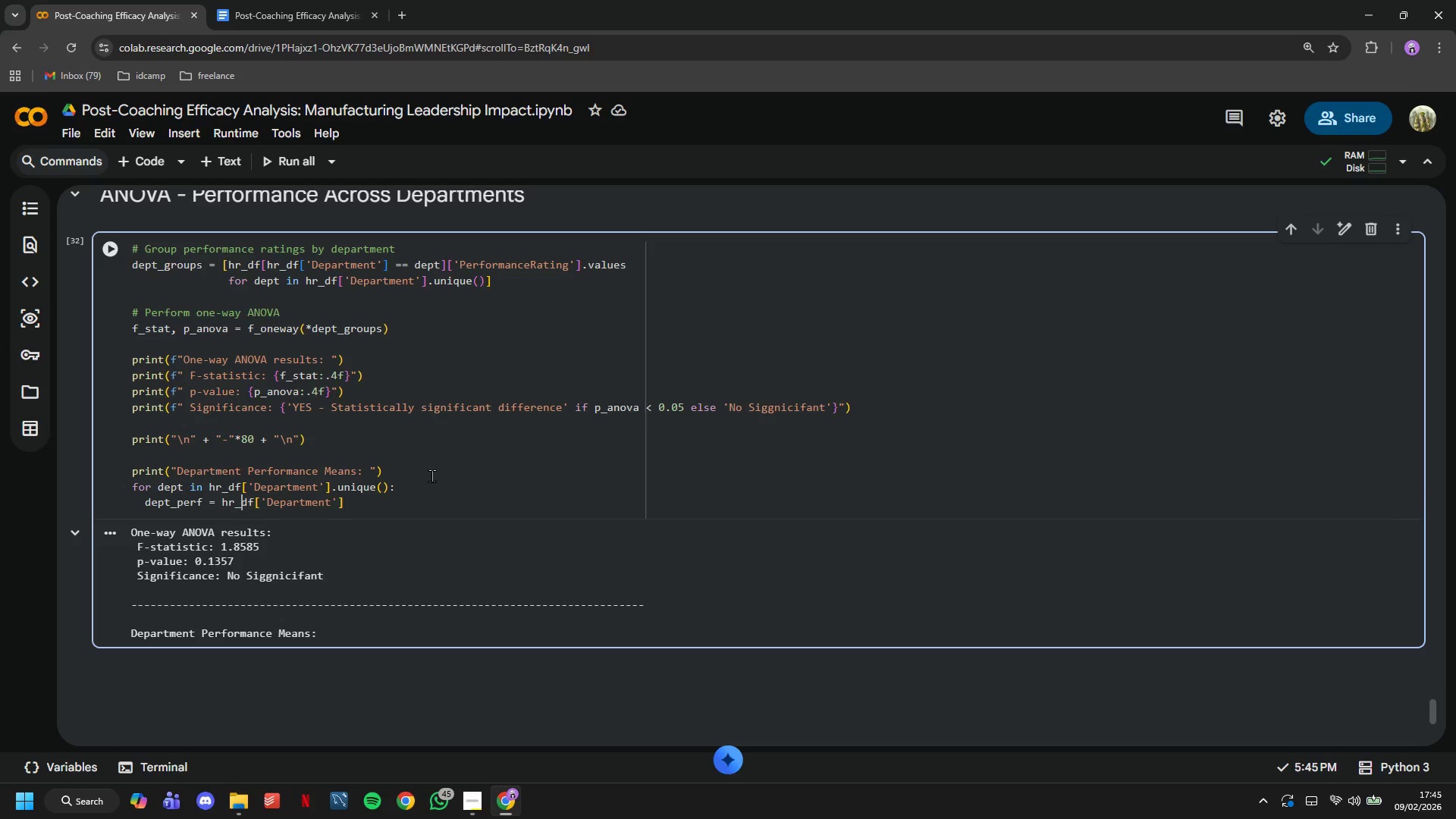 
key(ArrowLeft)
 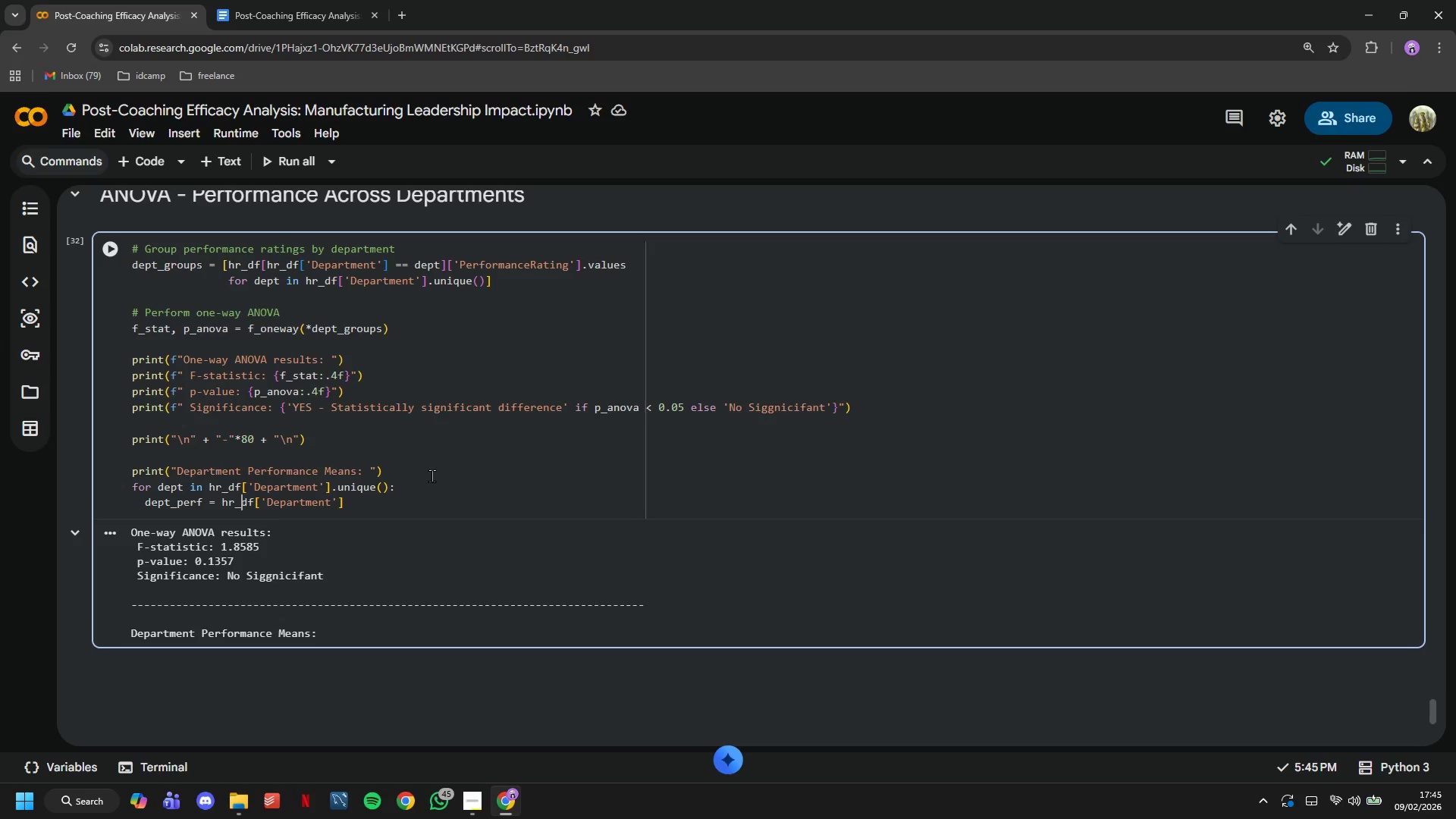 
key(ArrowLeft)
 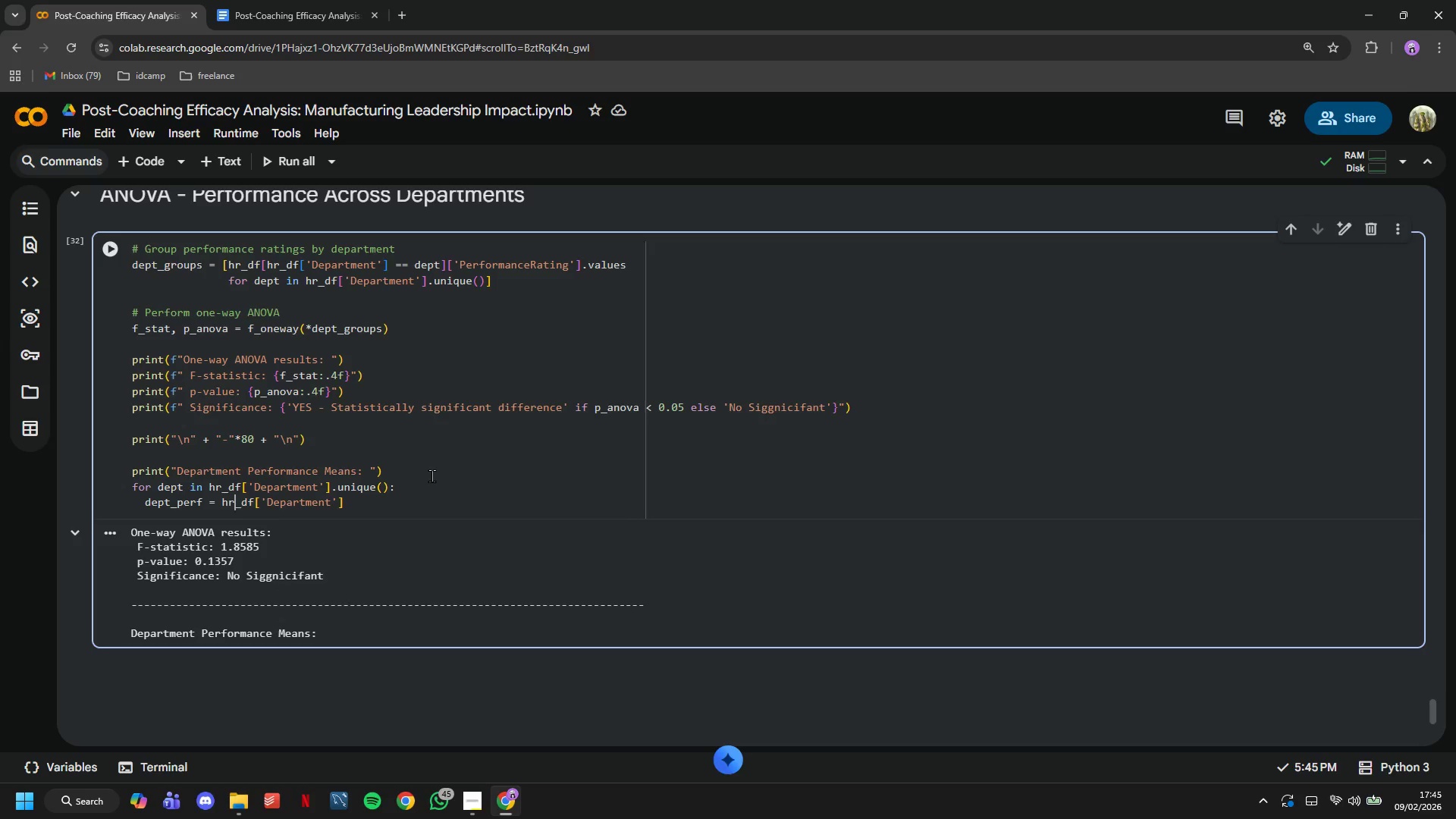 
key(ArrowLeft)
 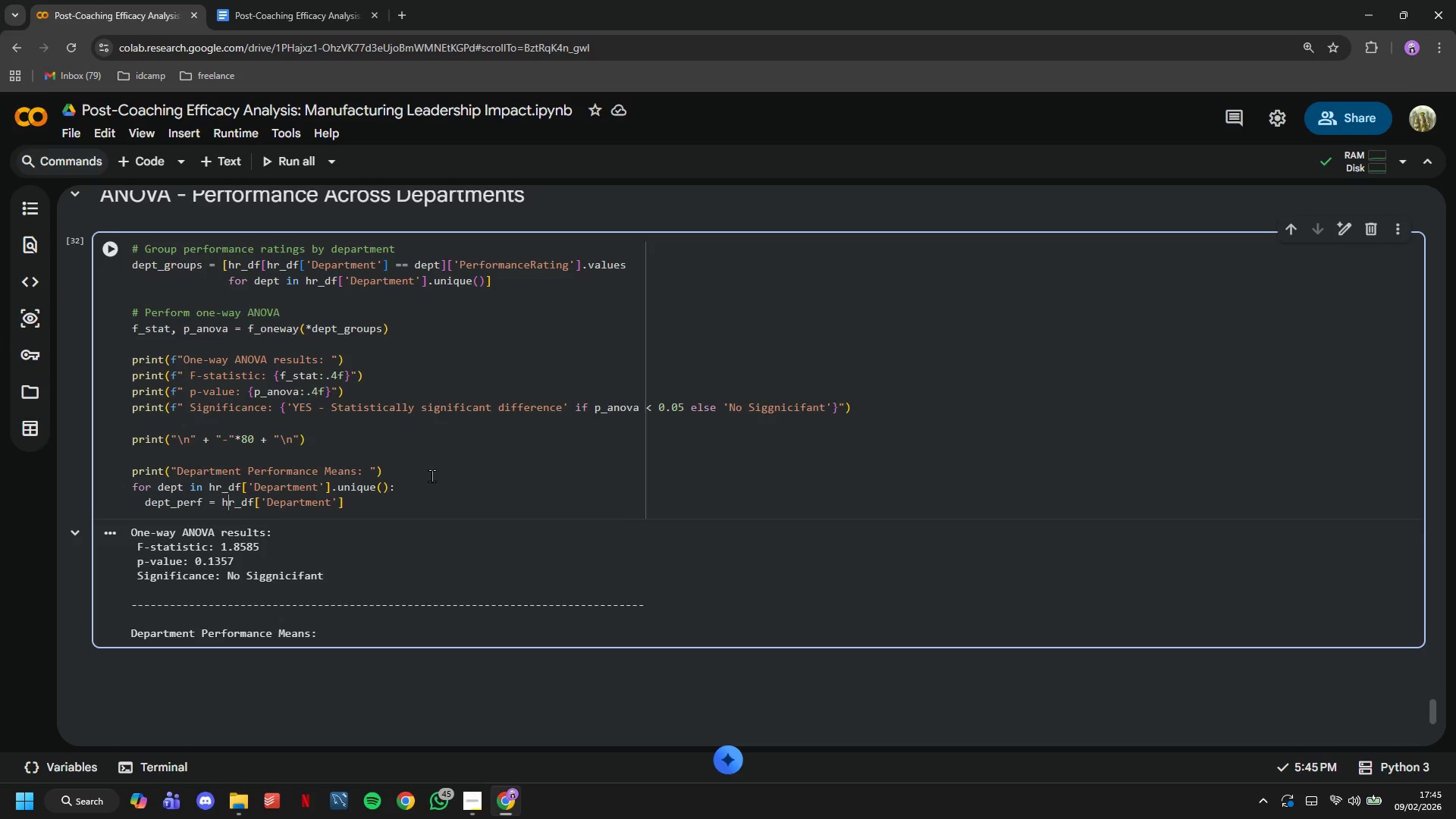 
key(ArrowLeft)
 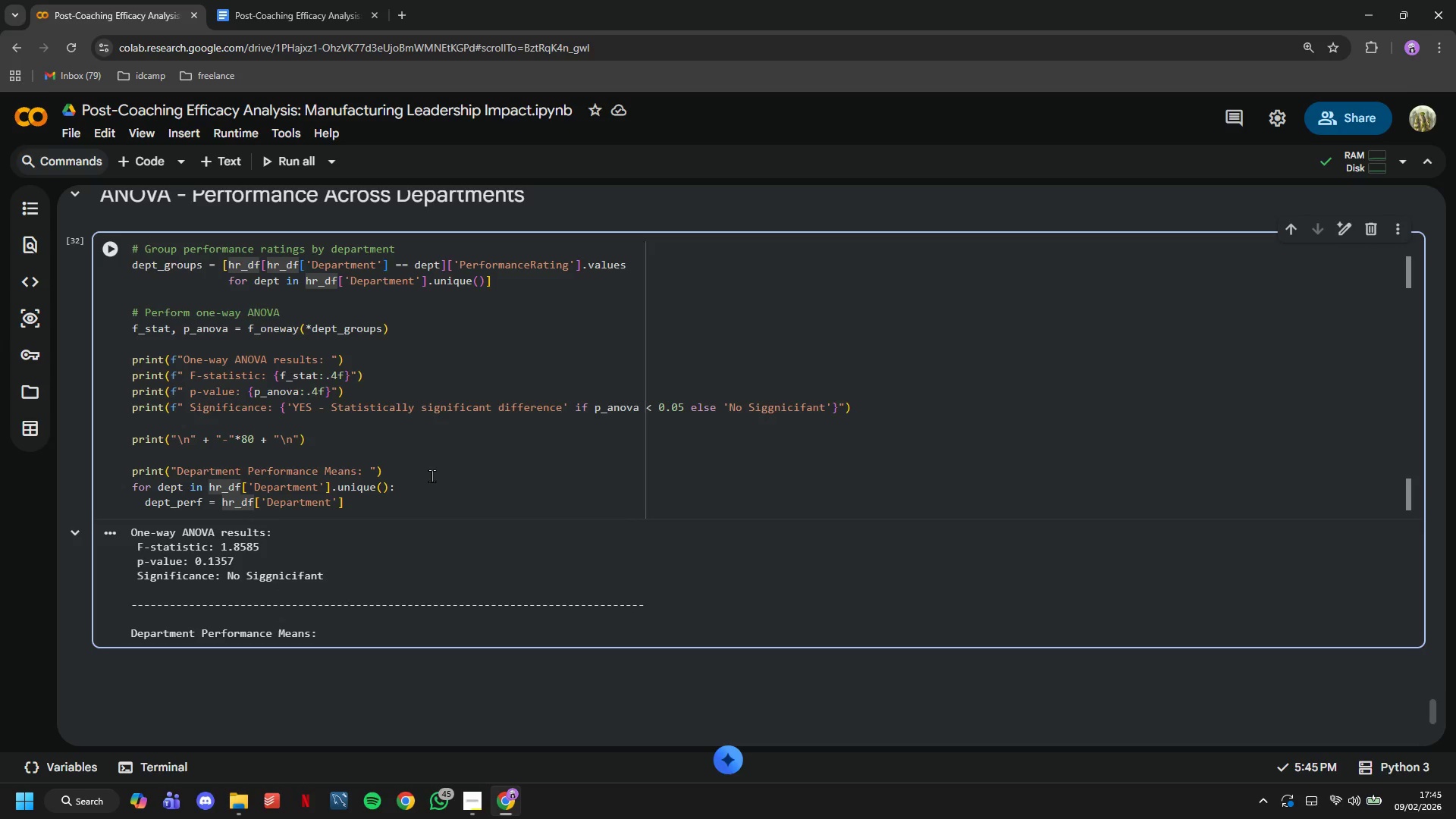 
type(hr_df[)
 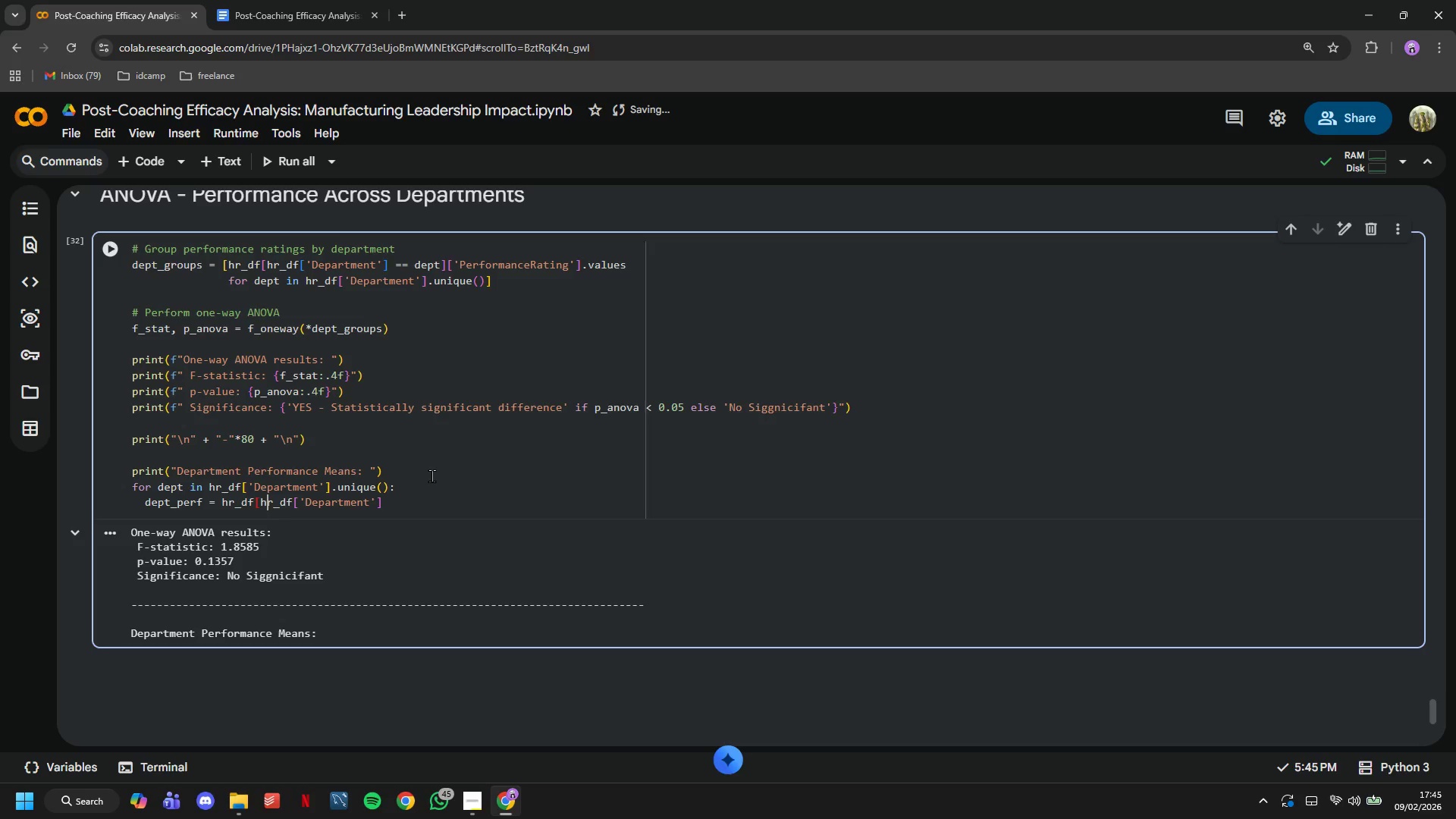 
hold_key(key=ArrowRight, duration=1.02)
 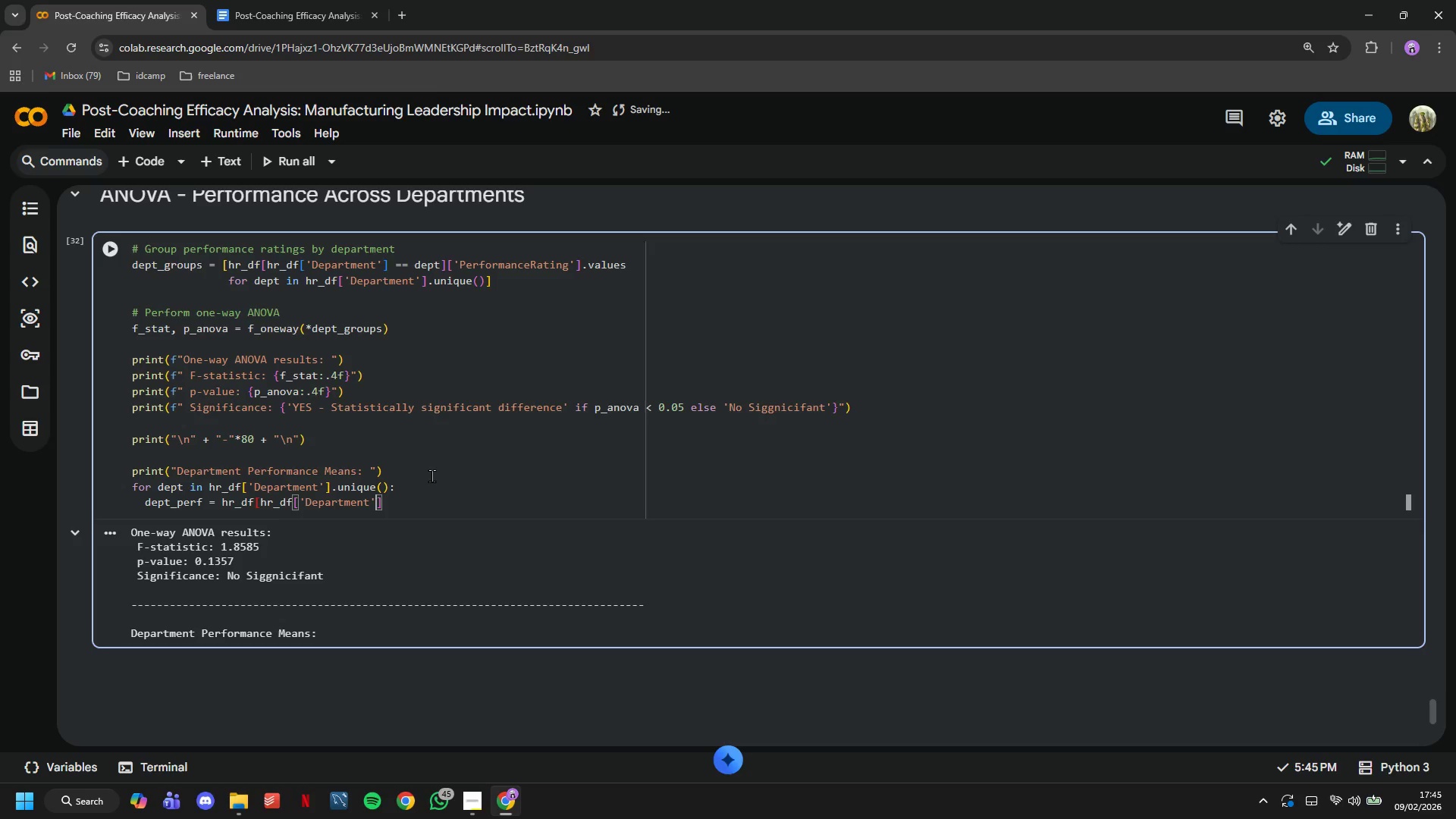 
key(ArrowRight)
 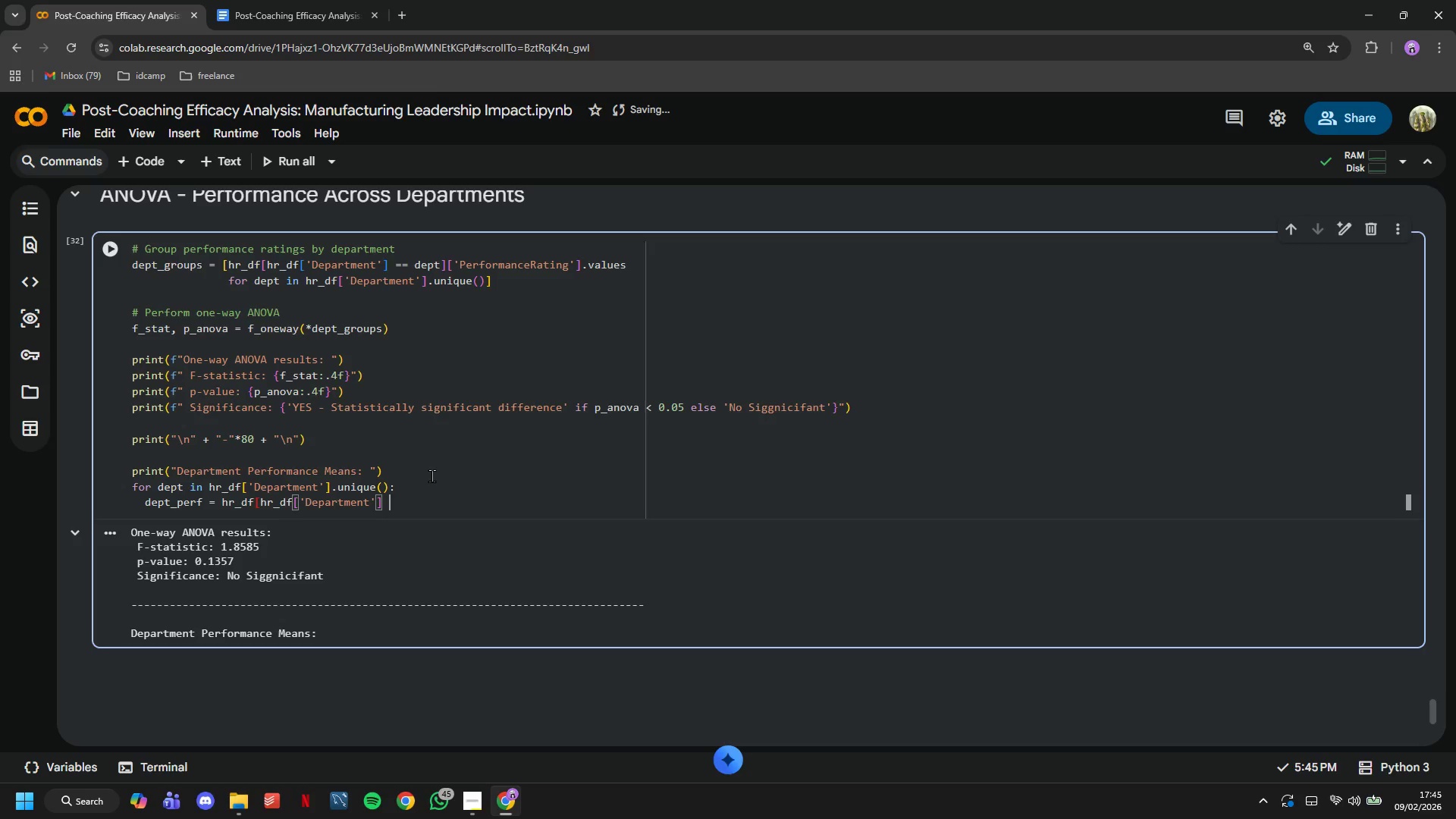 
type( == dept]['PerformanceRating)
 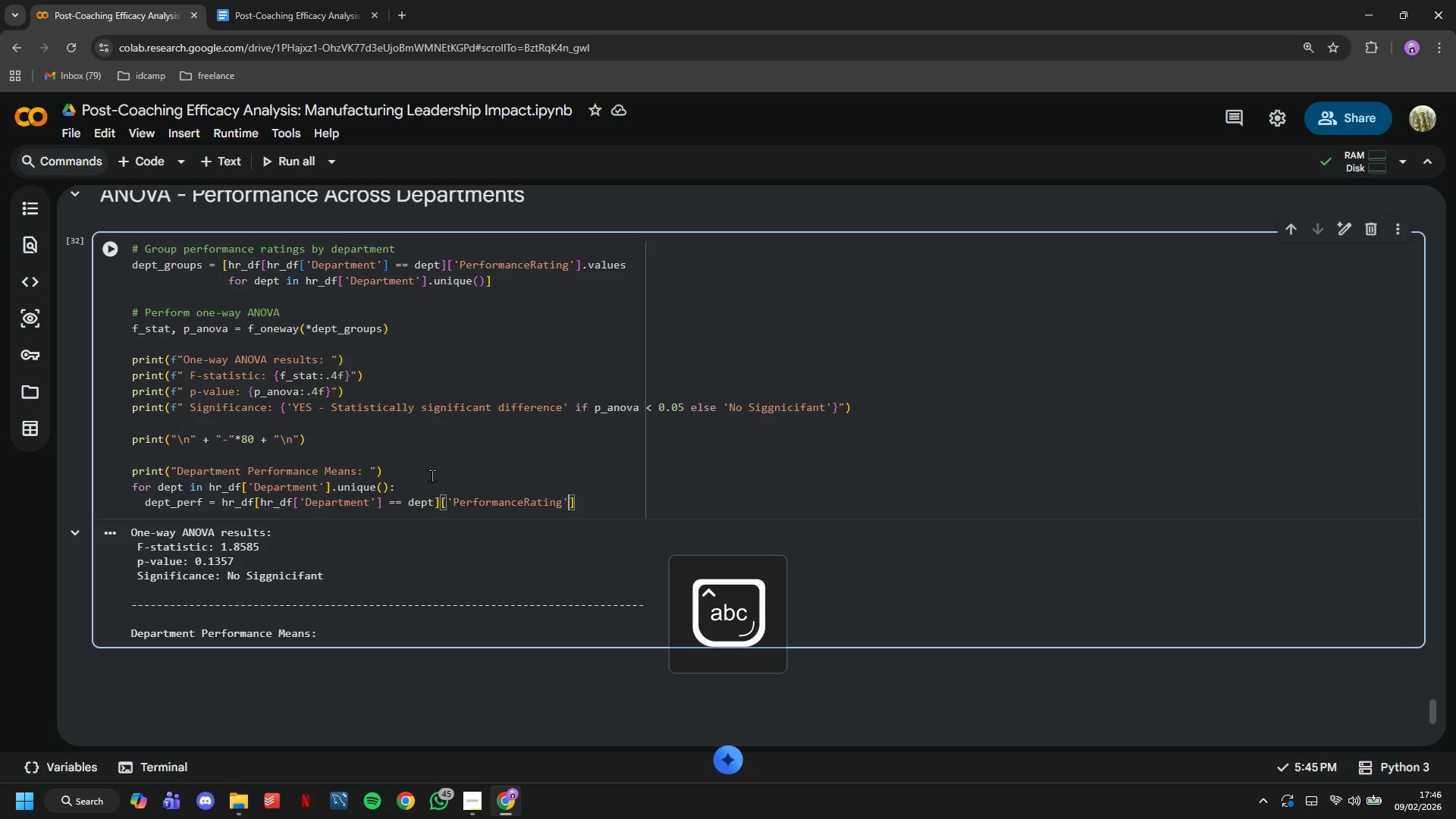 
key(ArrowRight)
 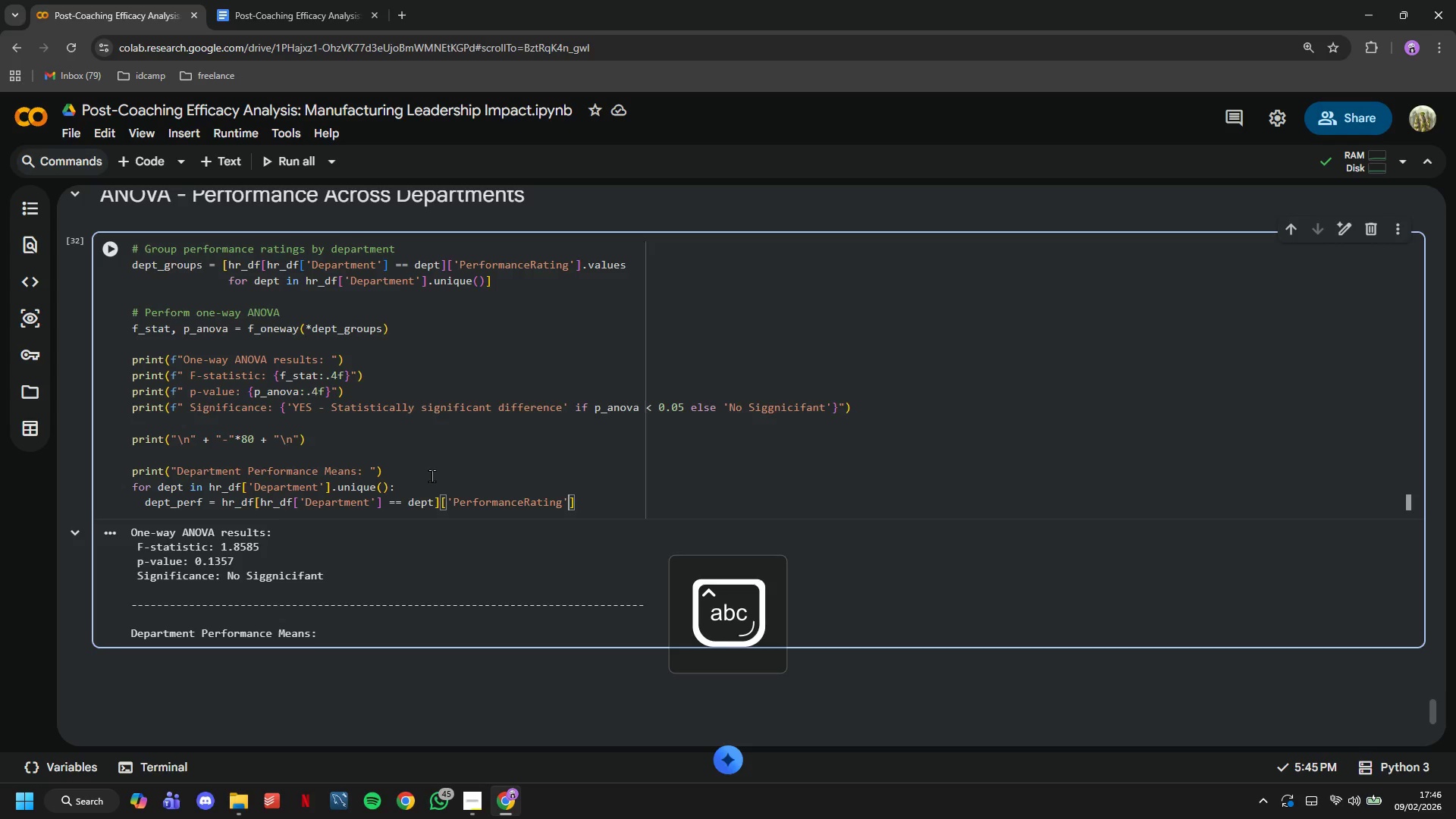 
key(ArrowRight)
 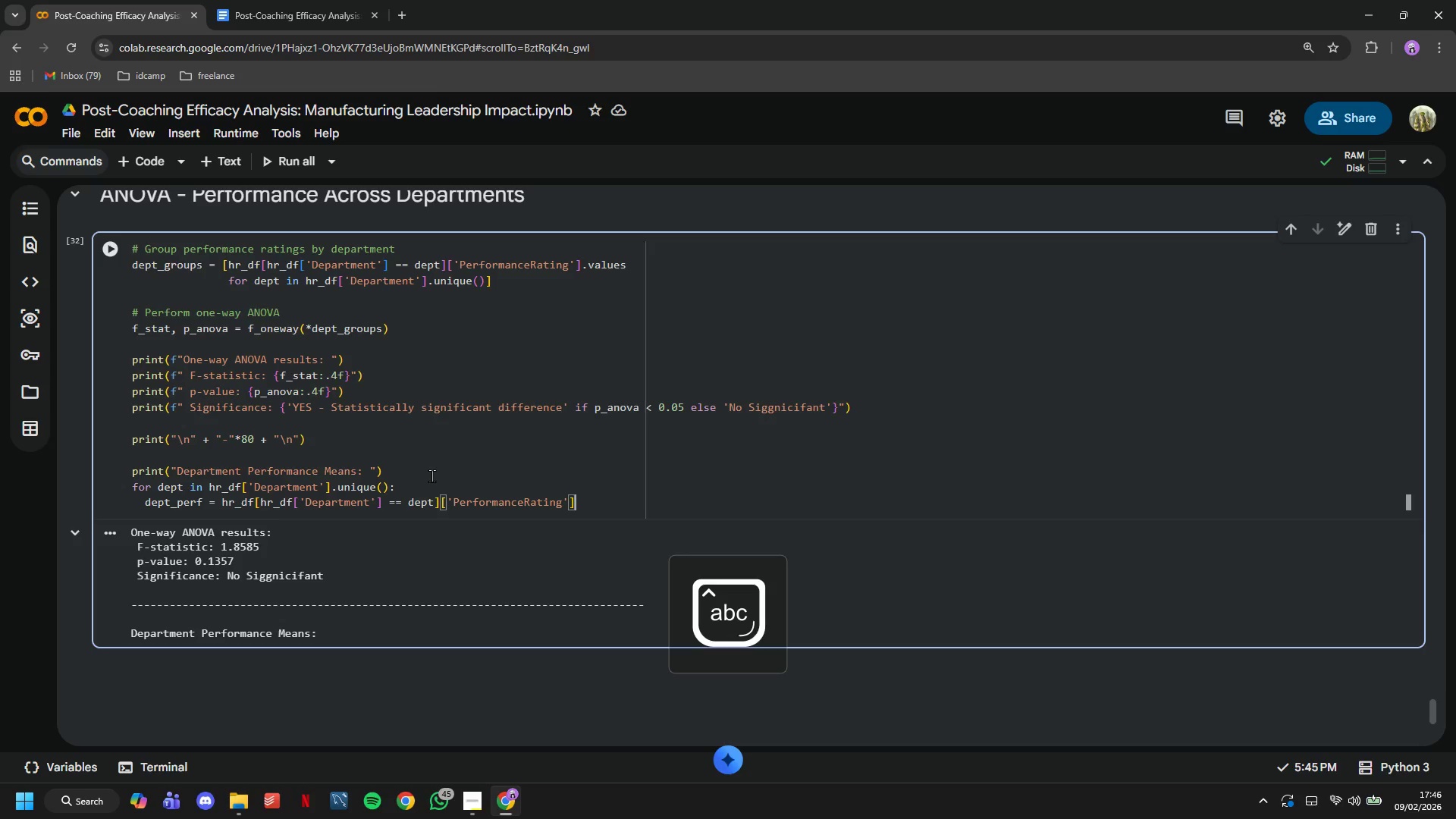 
key(Enter)
 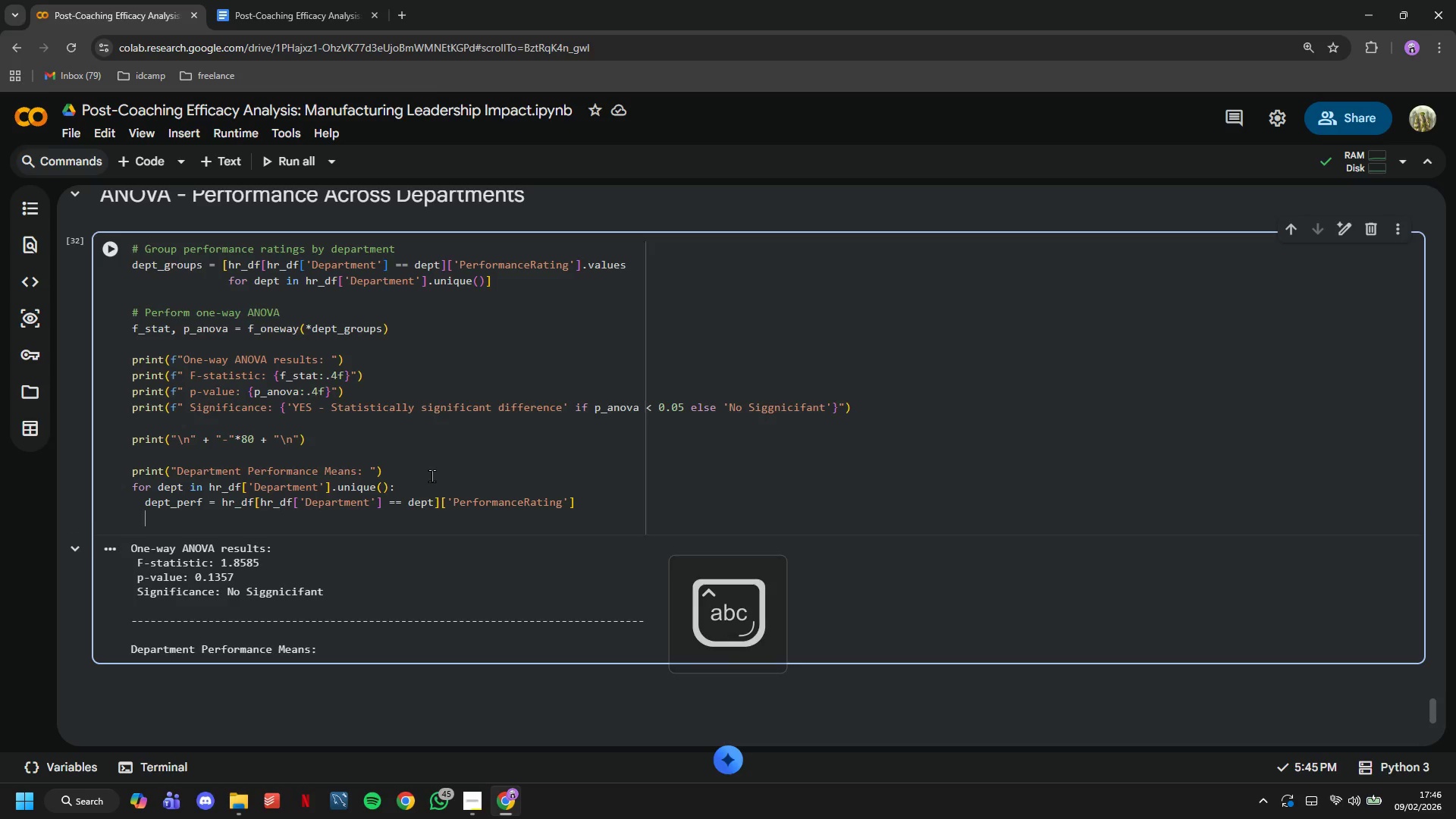 
type(print(f" {df)
key(Backspace)
key(Backspace)
type(dept:20s)
 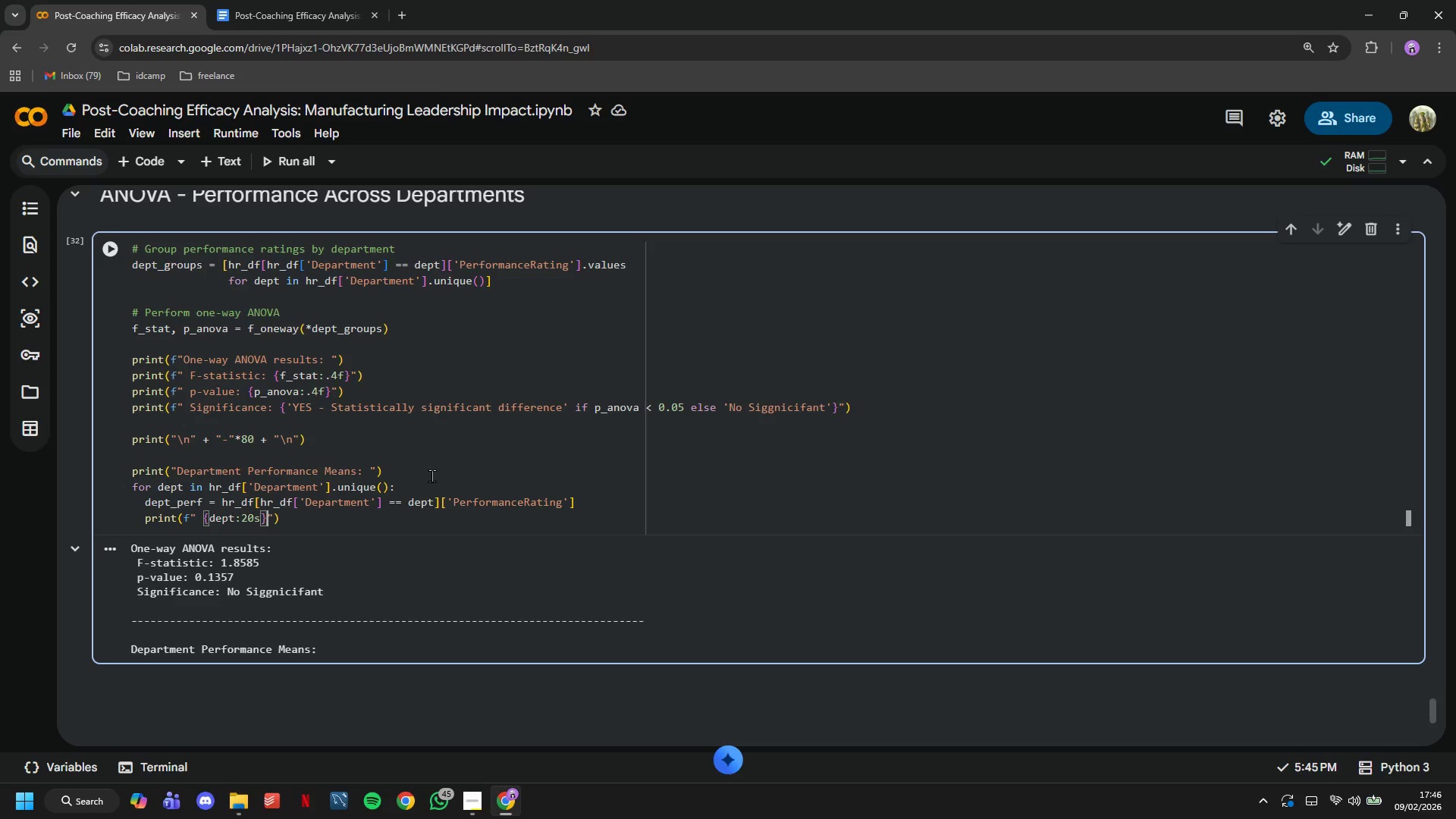 
 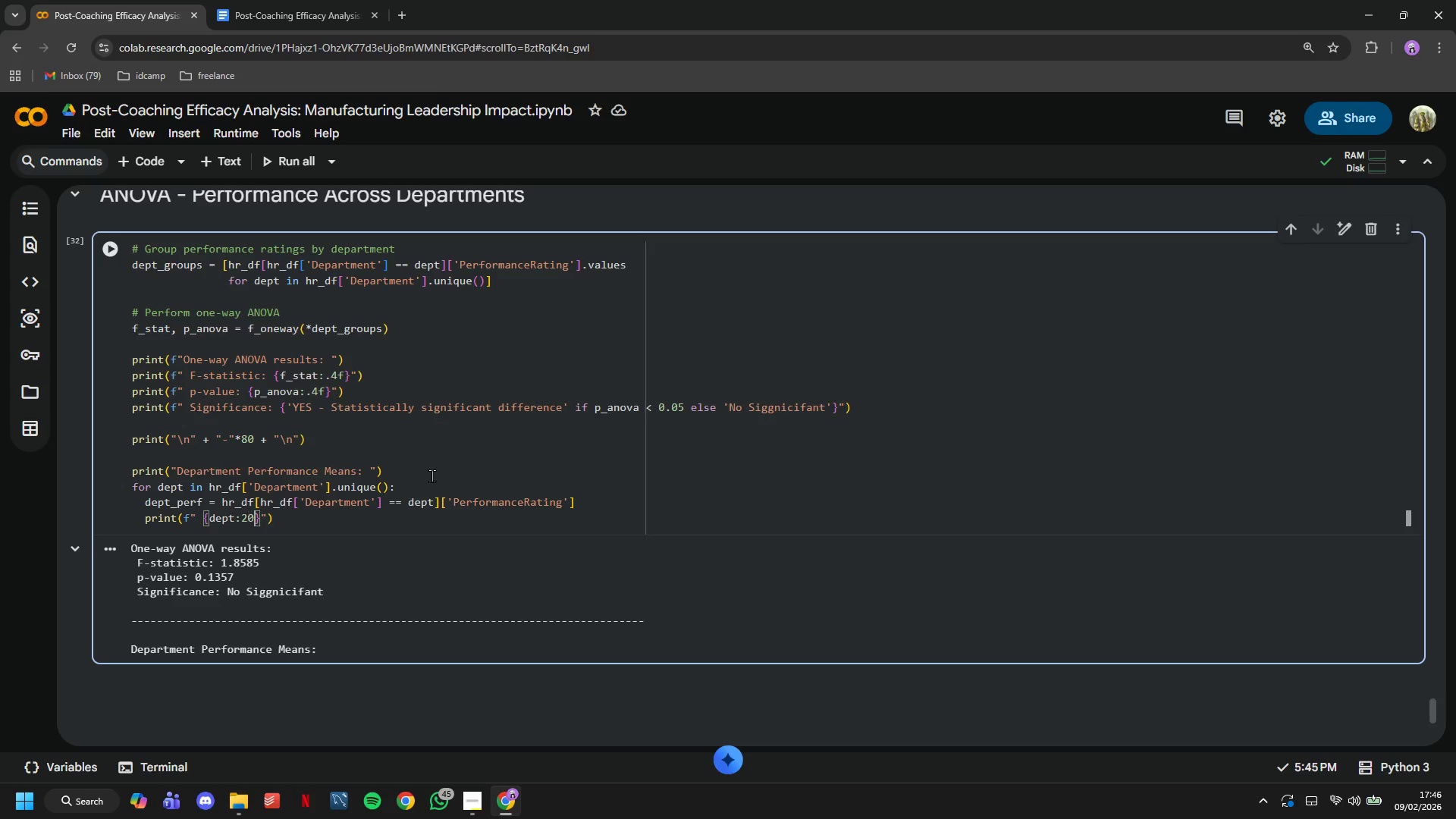 
key(ArrowRight)
 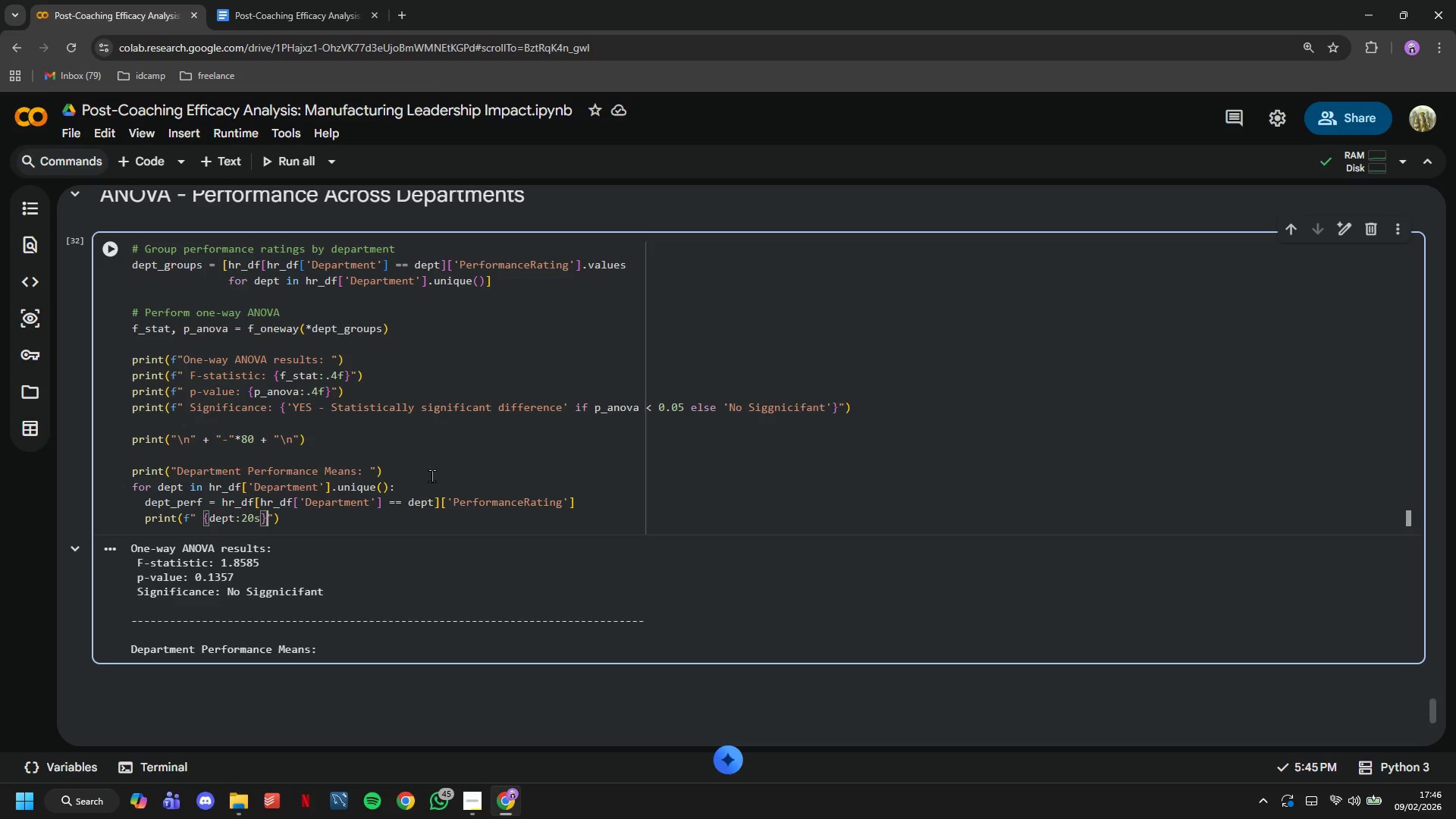 
type(: {dept_perf.mean()
 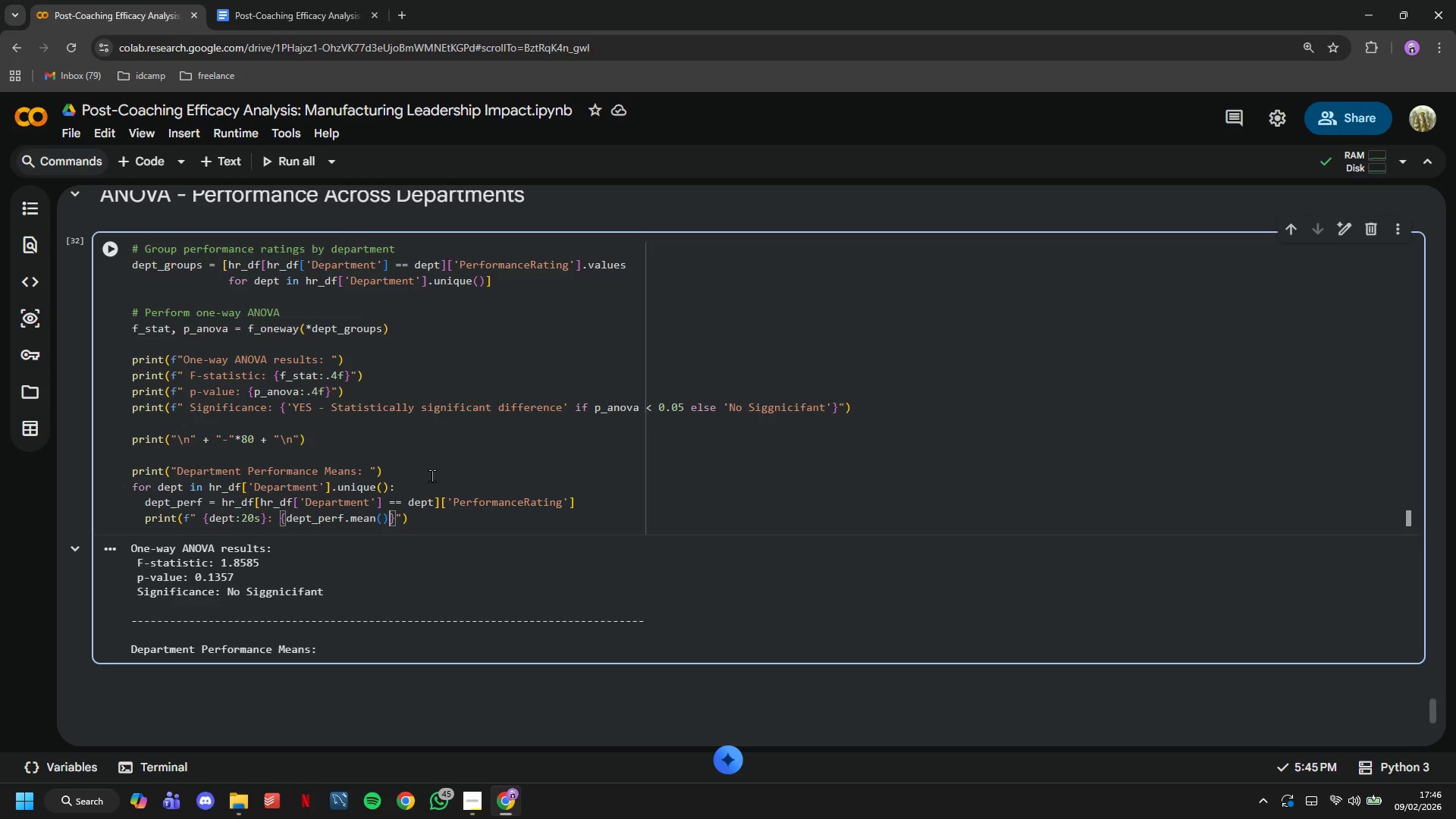 
 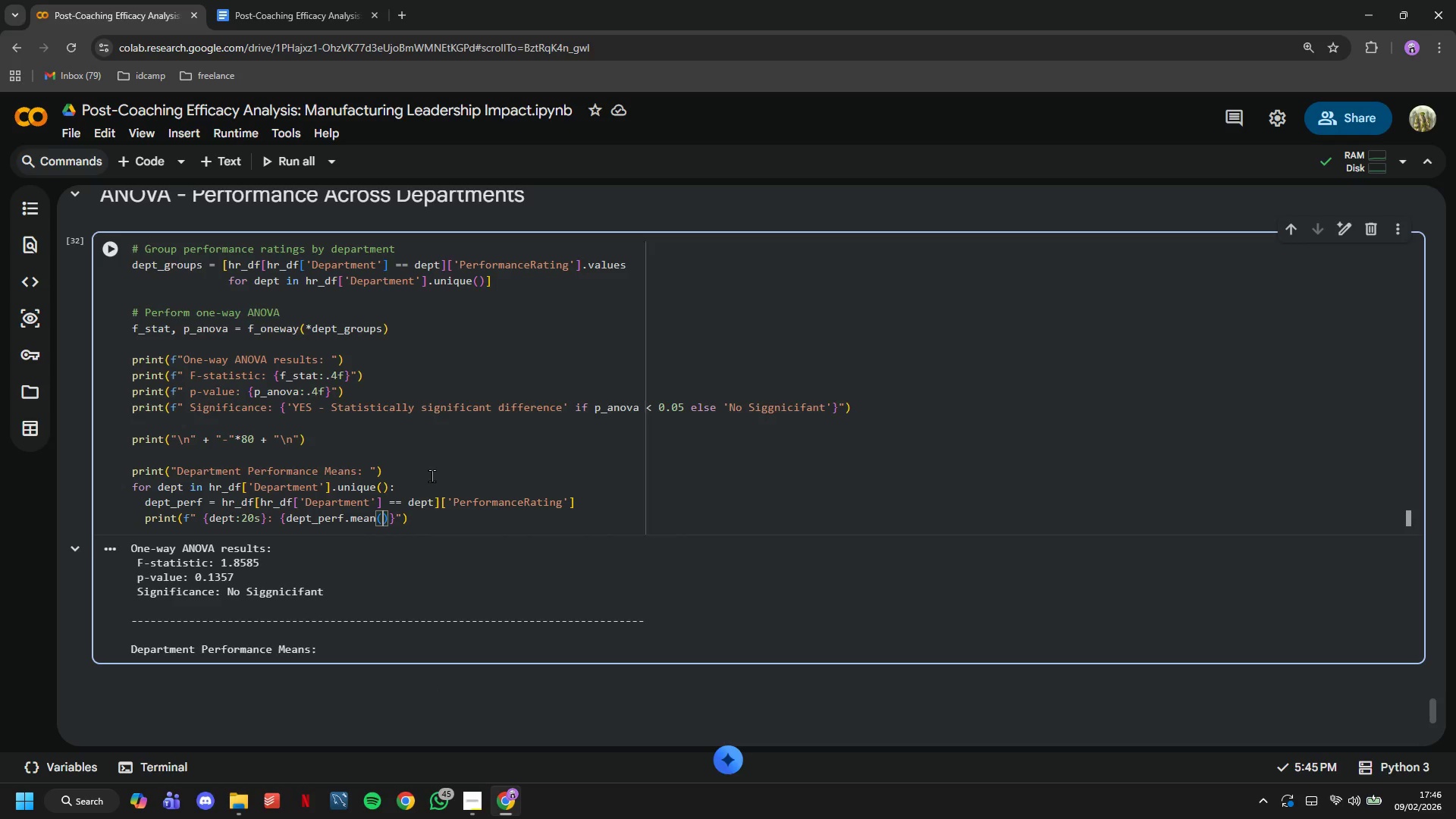 
key(ArrowRight)
 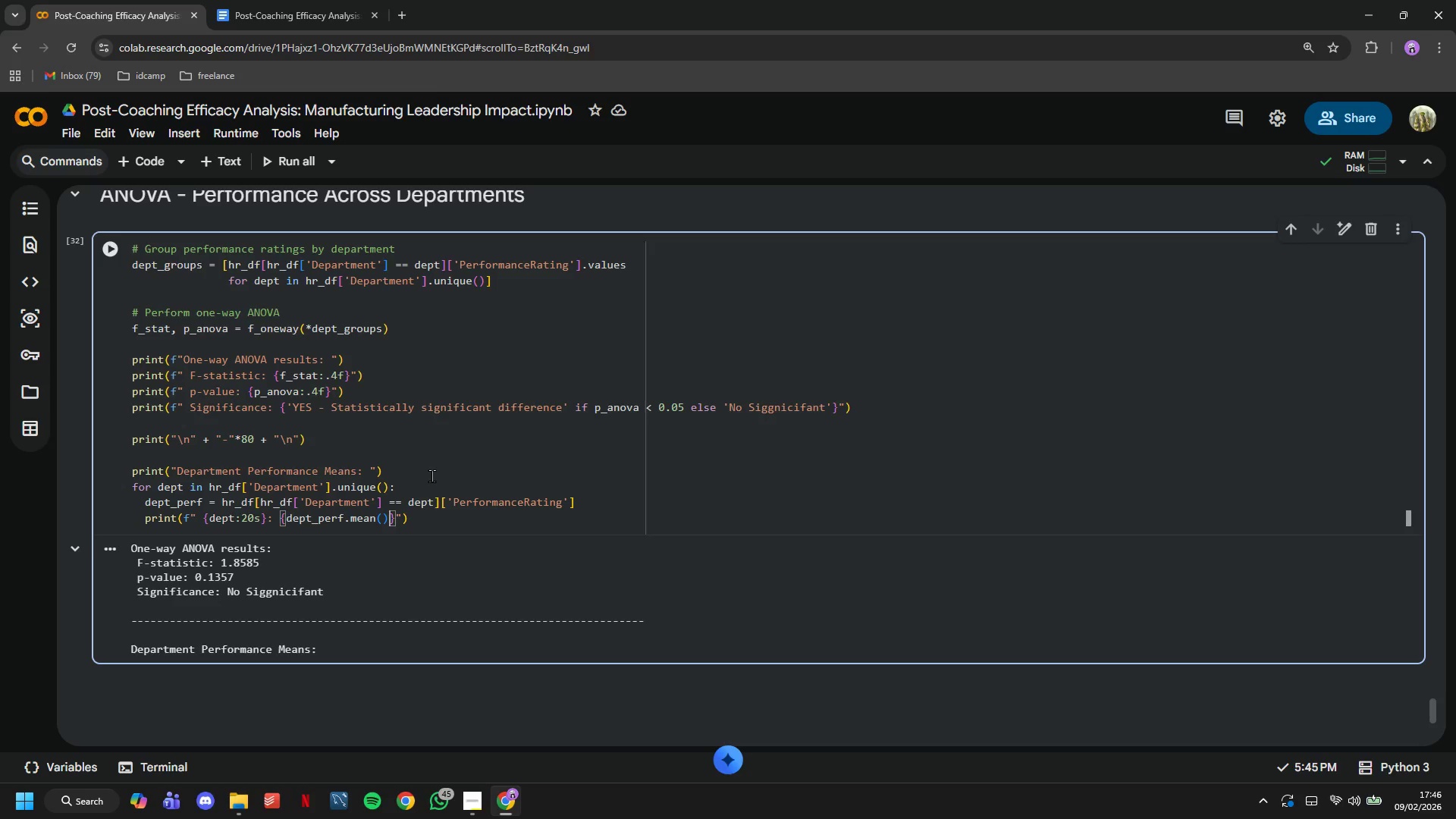 
type(:.3f)
 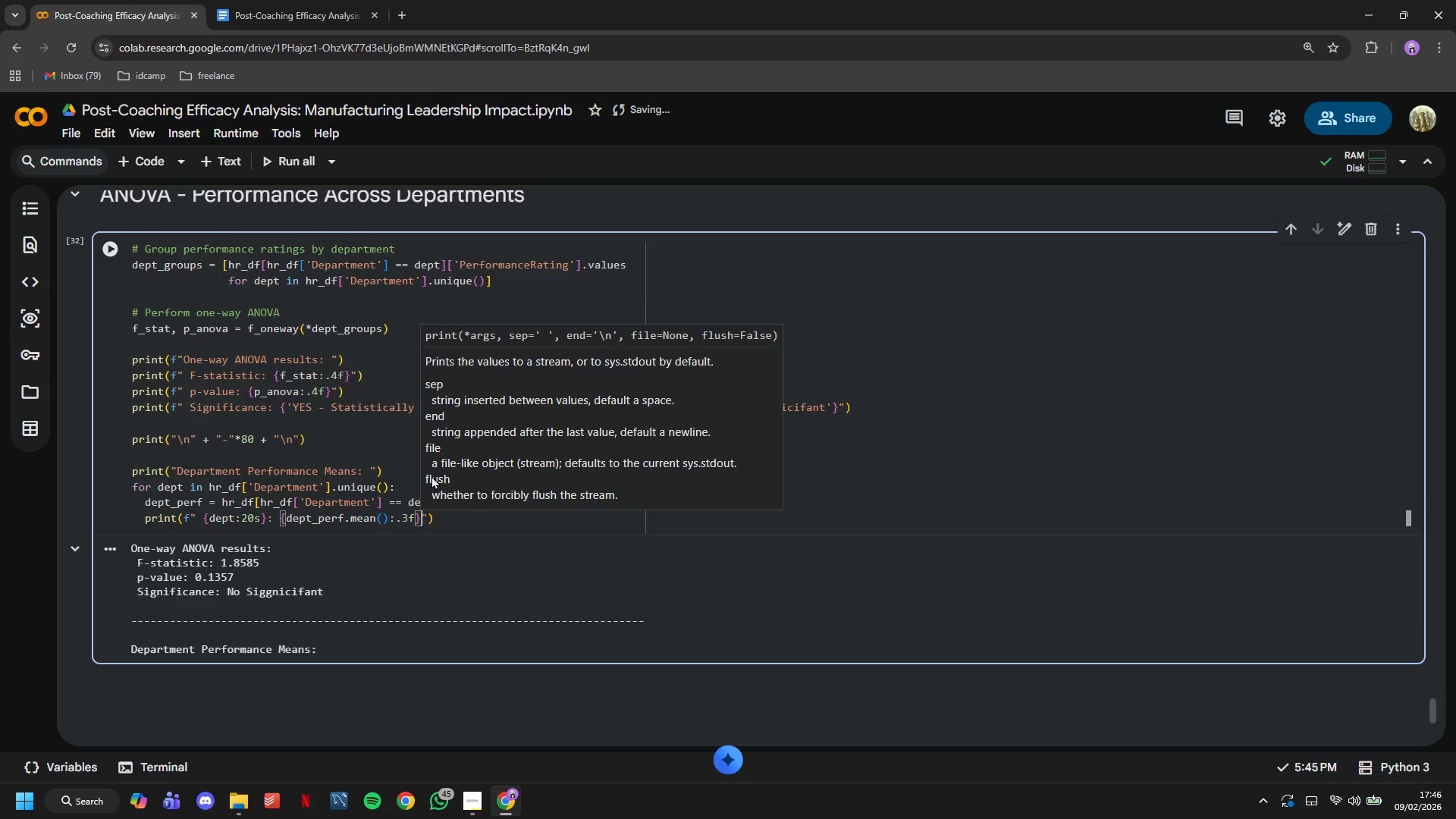 
key(ArrowRight)
 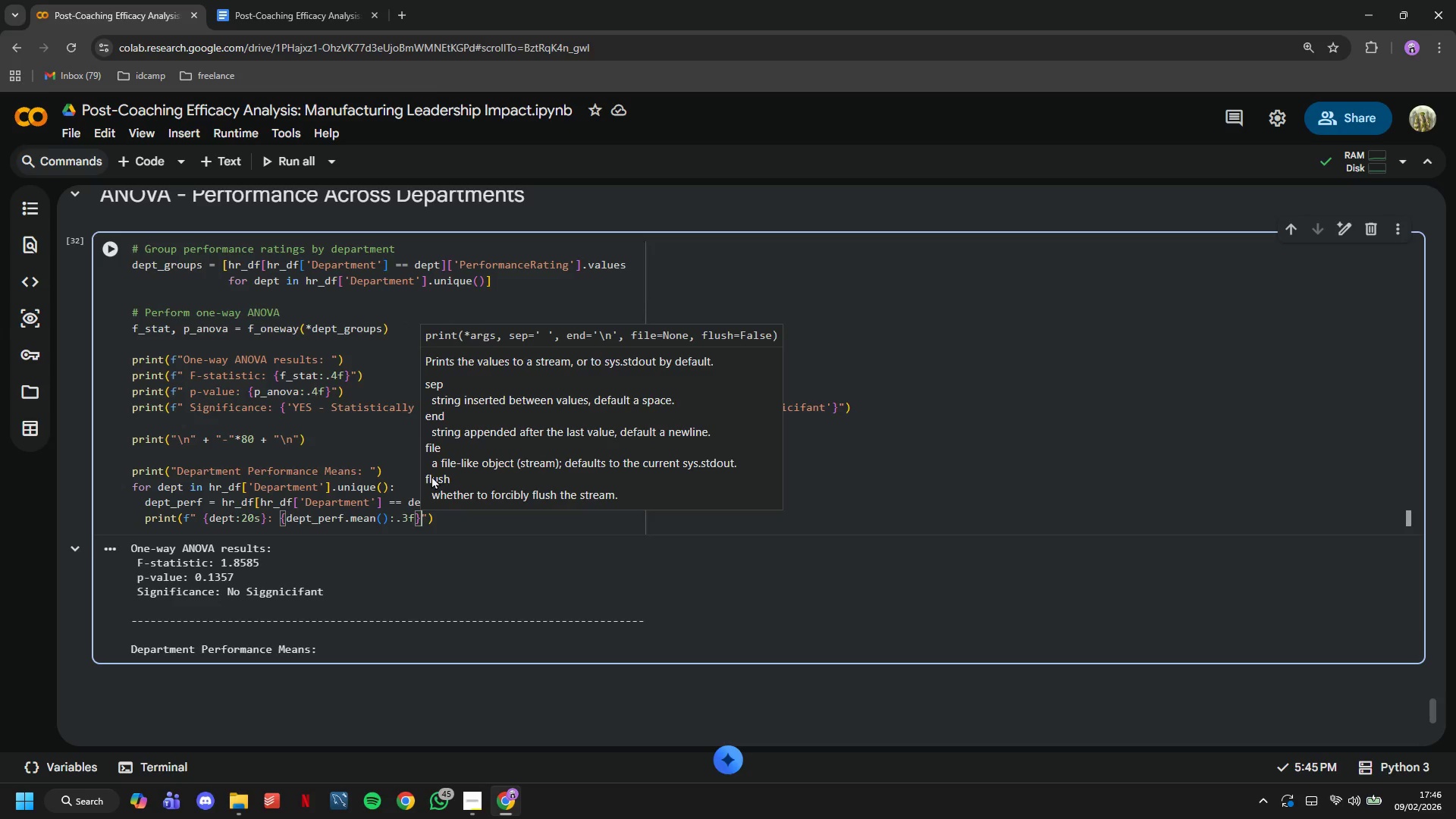 
type( (n={len(dept_perf)
 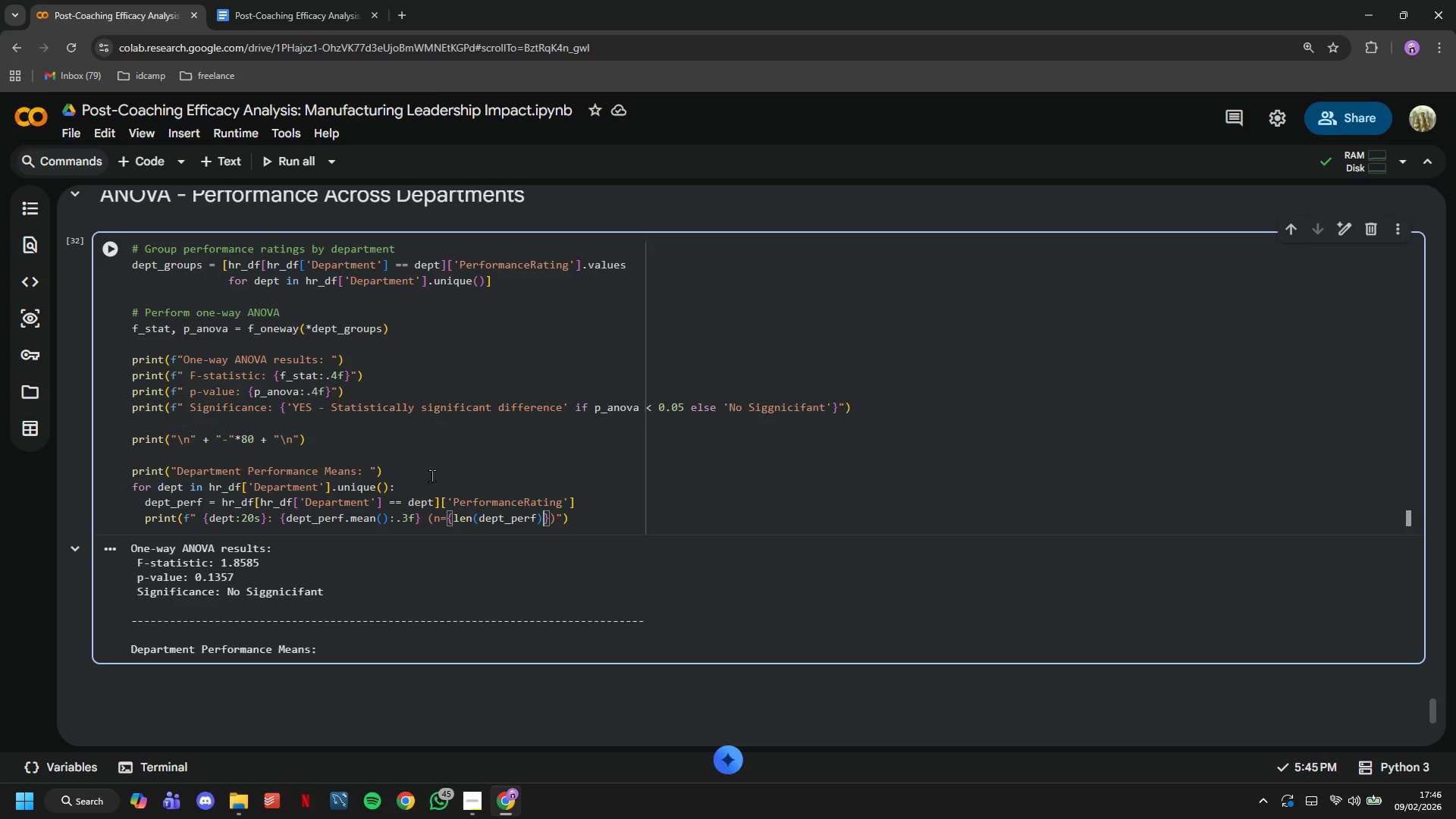 
 